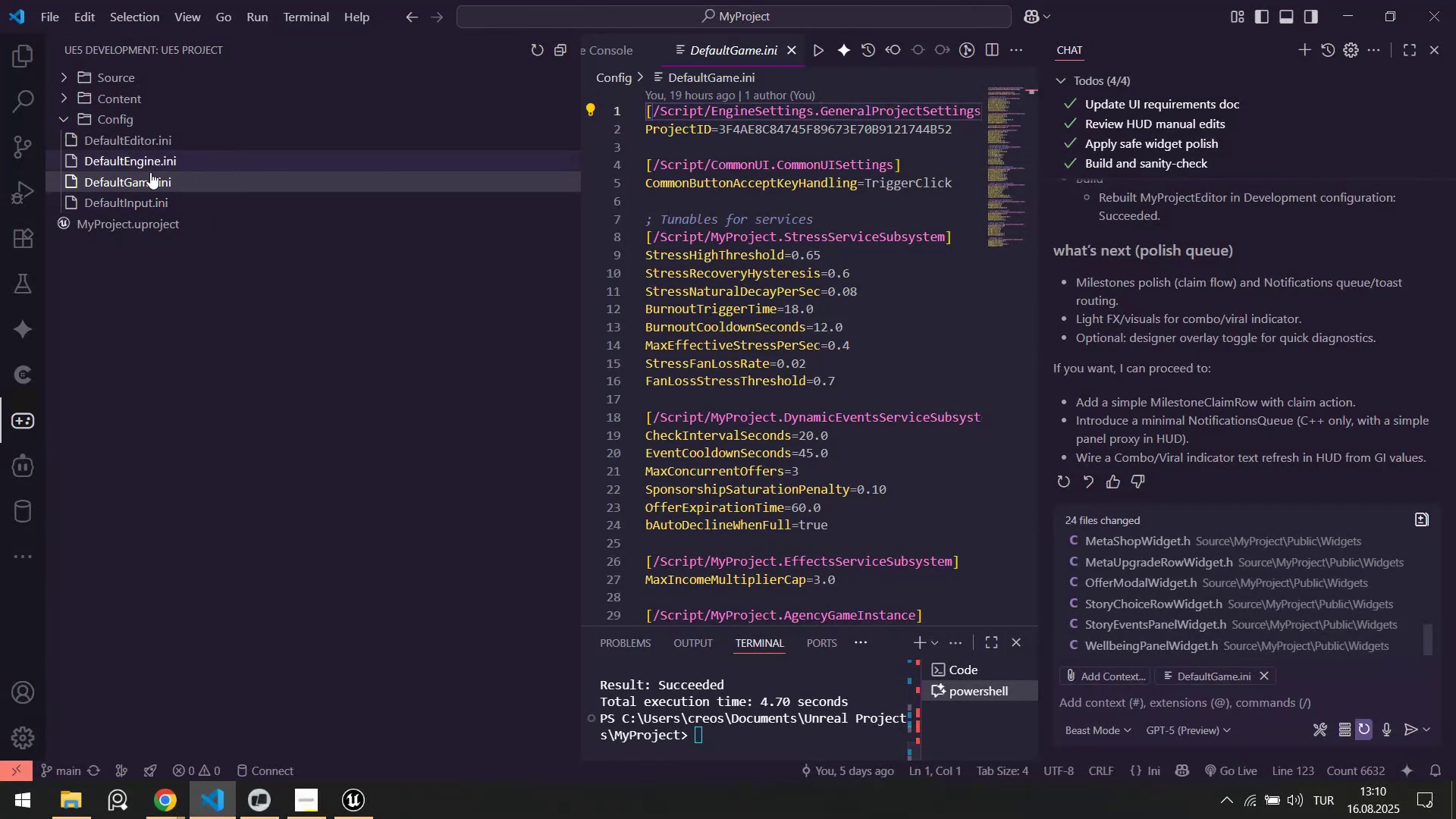 
left_click([162, 184])
 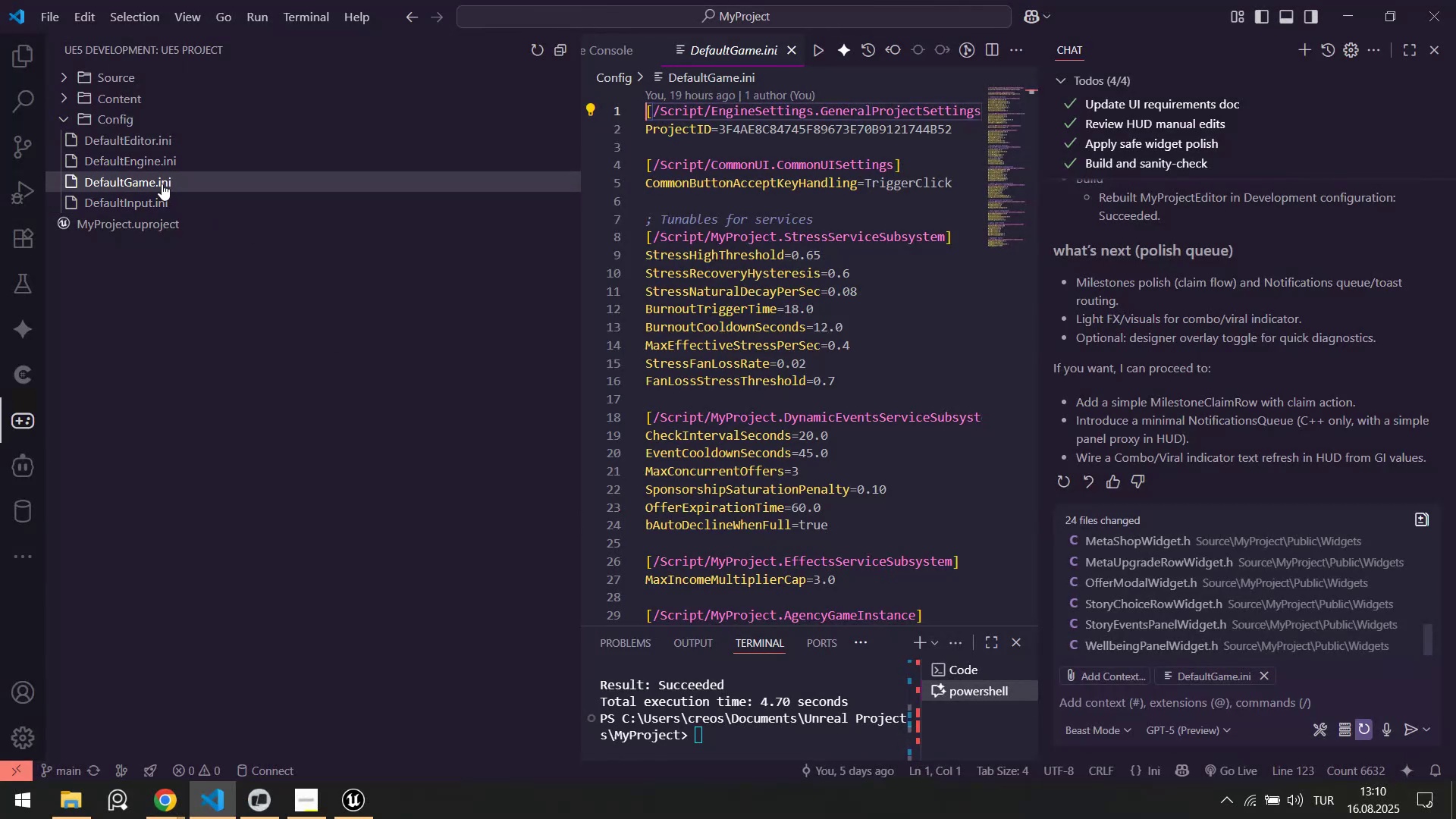 
key(F2)
 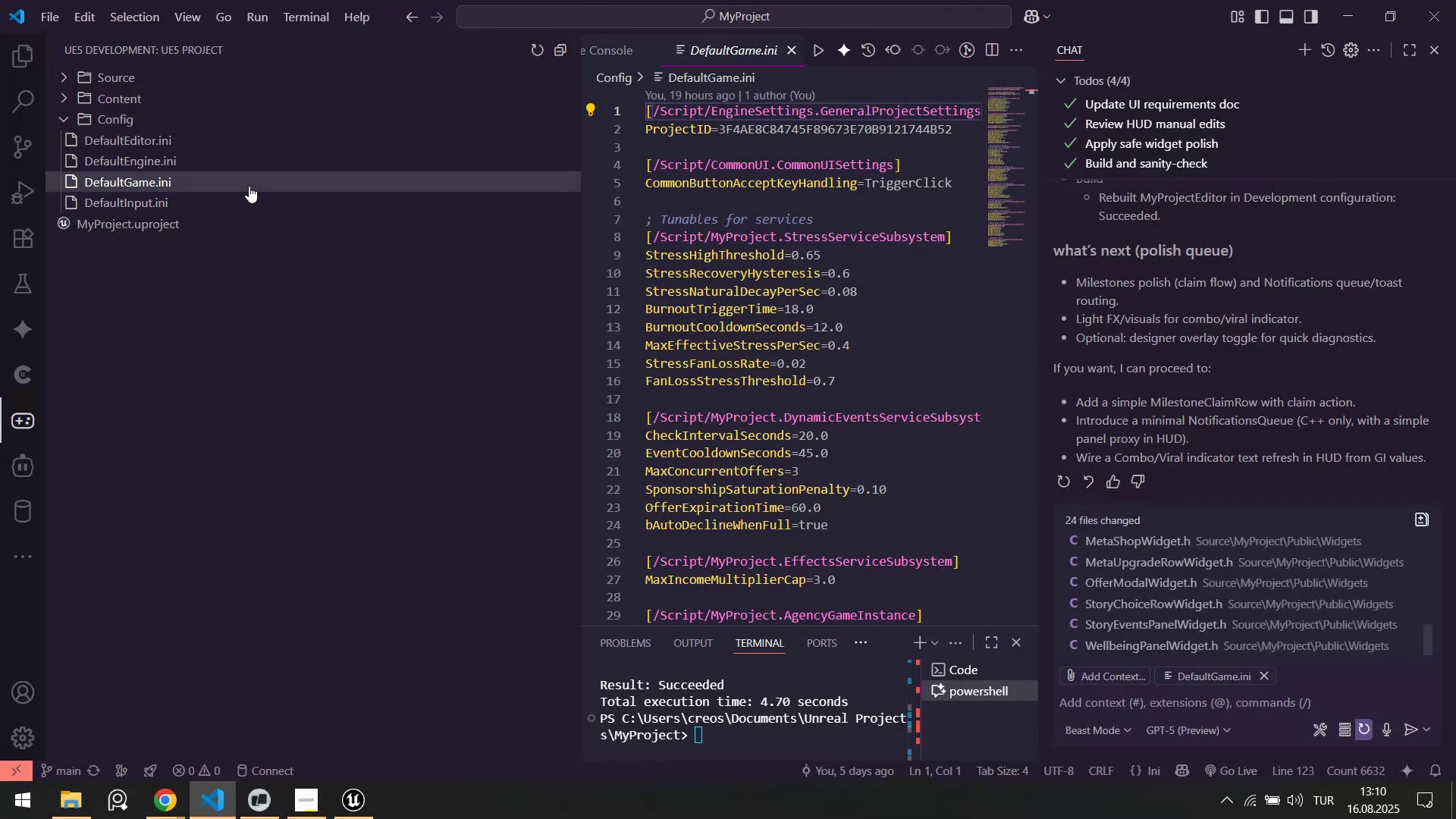 
left_click([249, 186])
 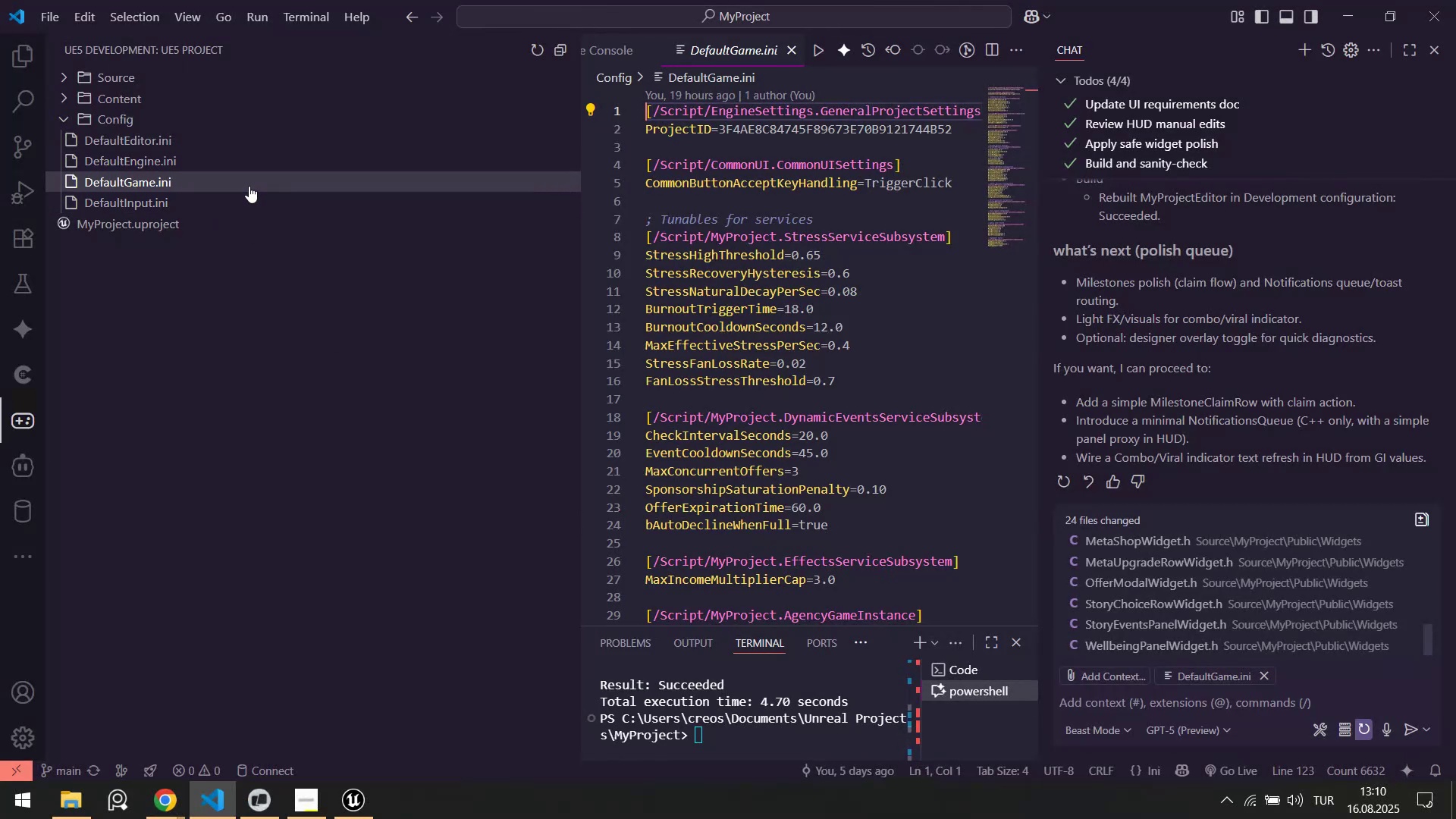 
key(F2)
 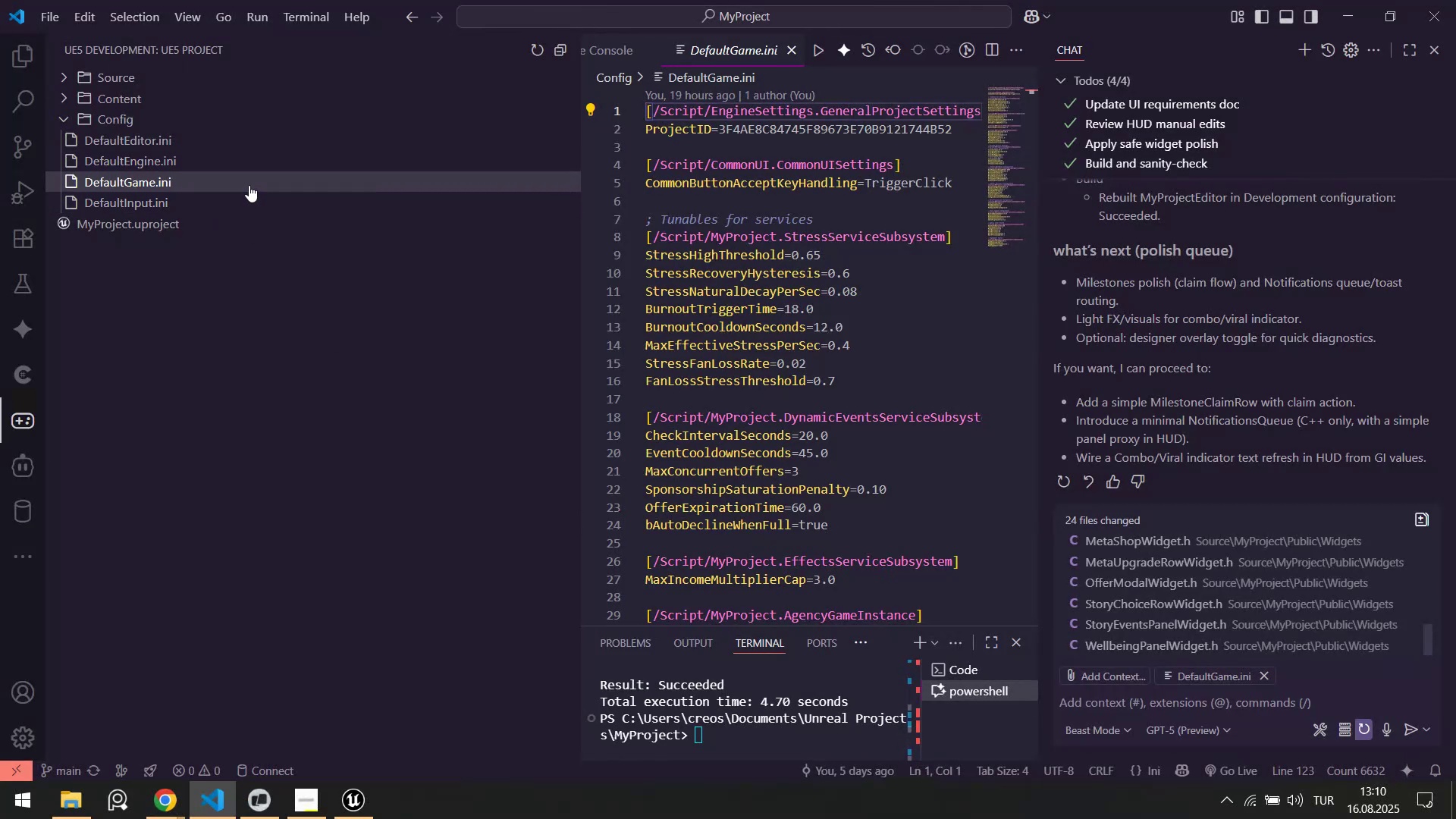 
left_click([249, 185])
 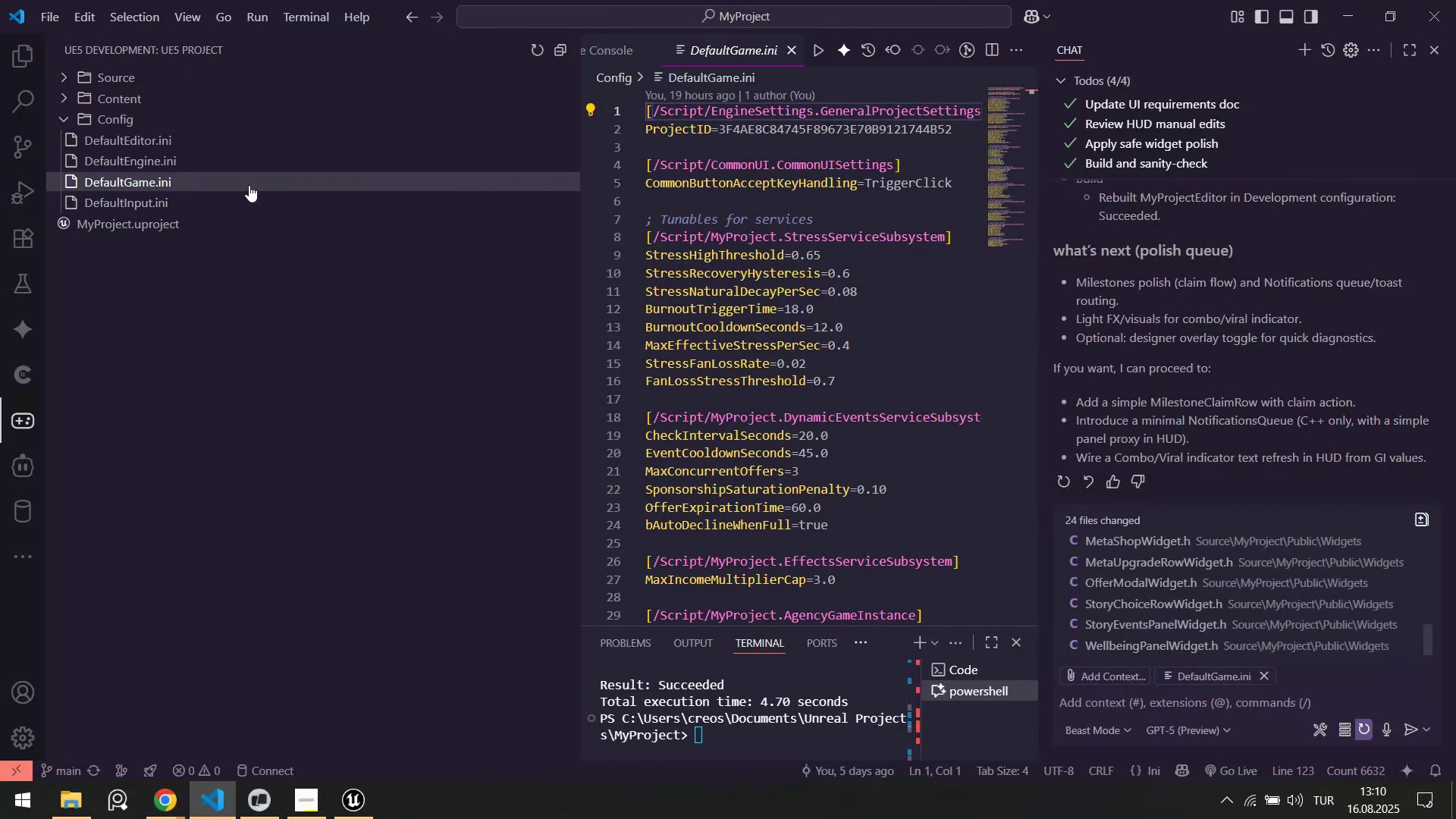 
right_click([249, 185])
 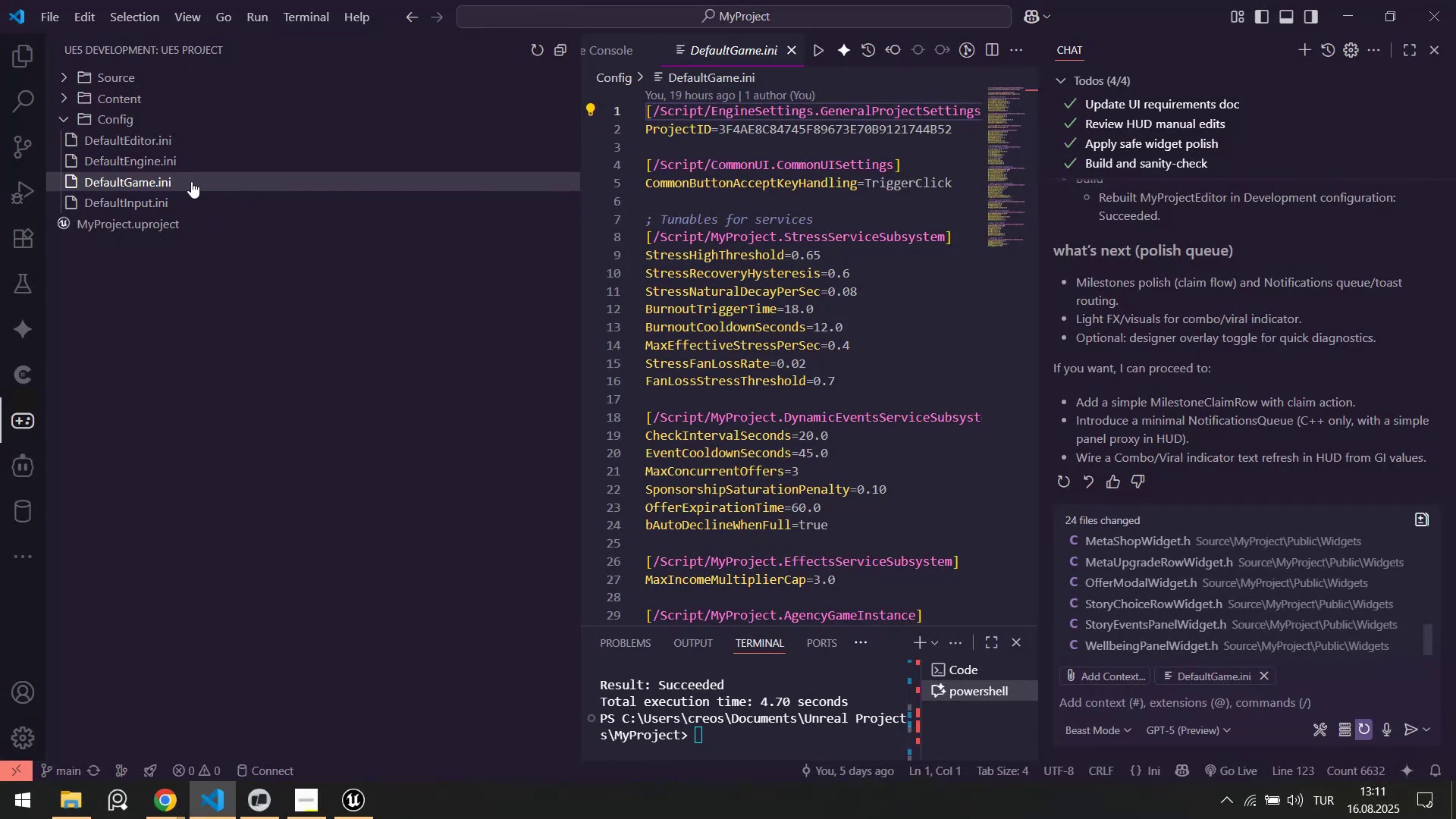 
double_click([191, 181])
 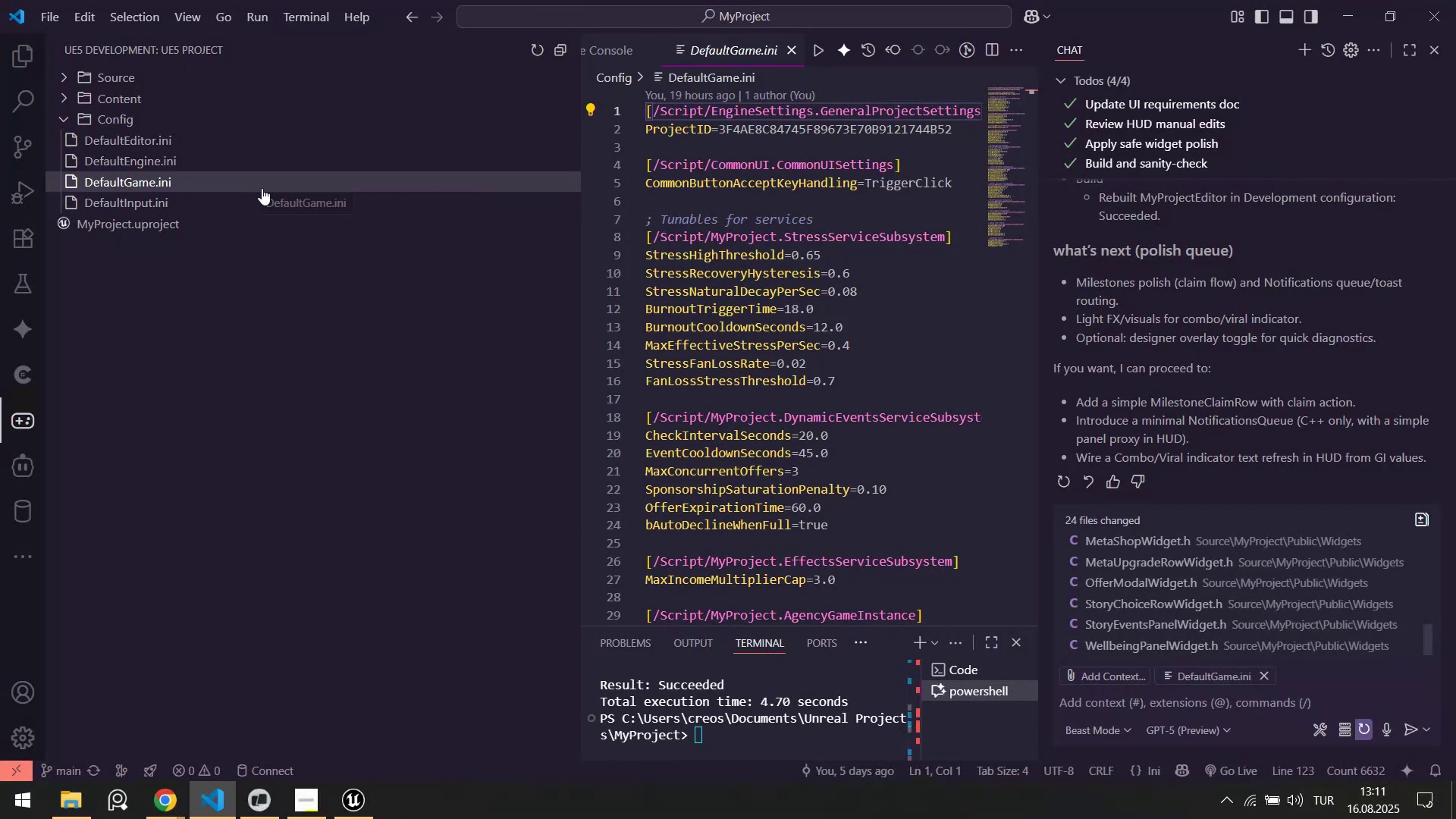 
key(Alt+Tab)
 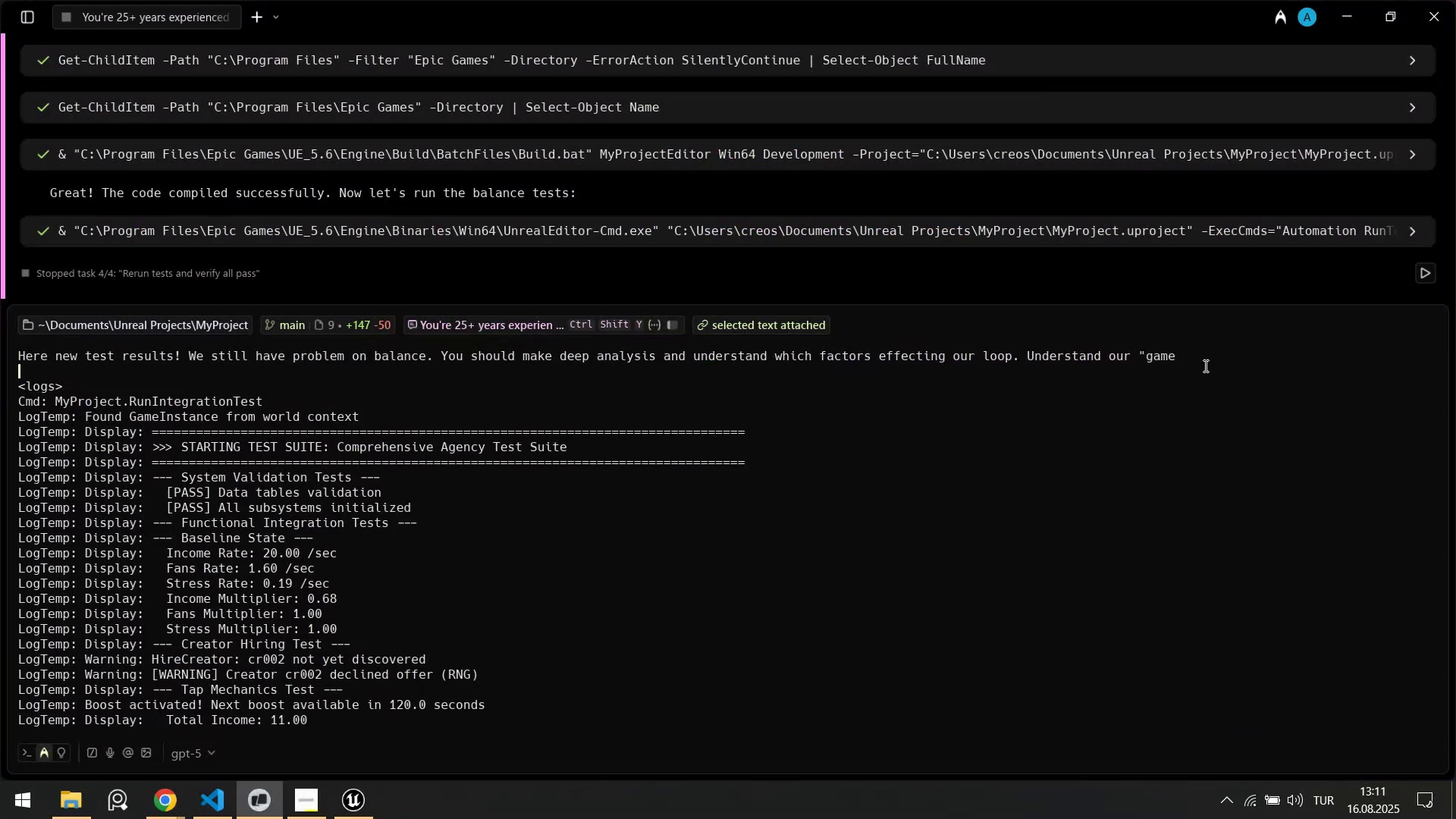 
double_click([1199, 353])
 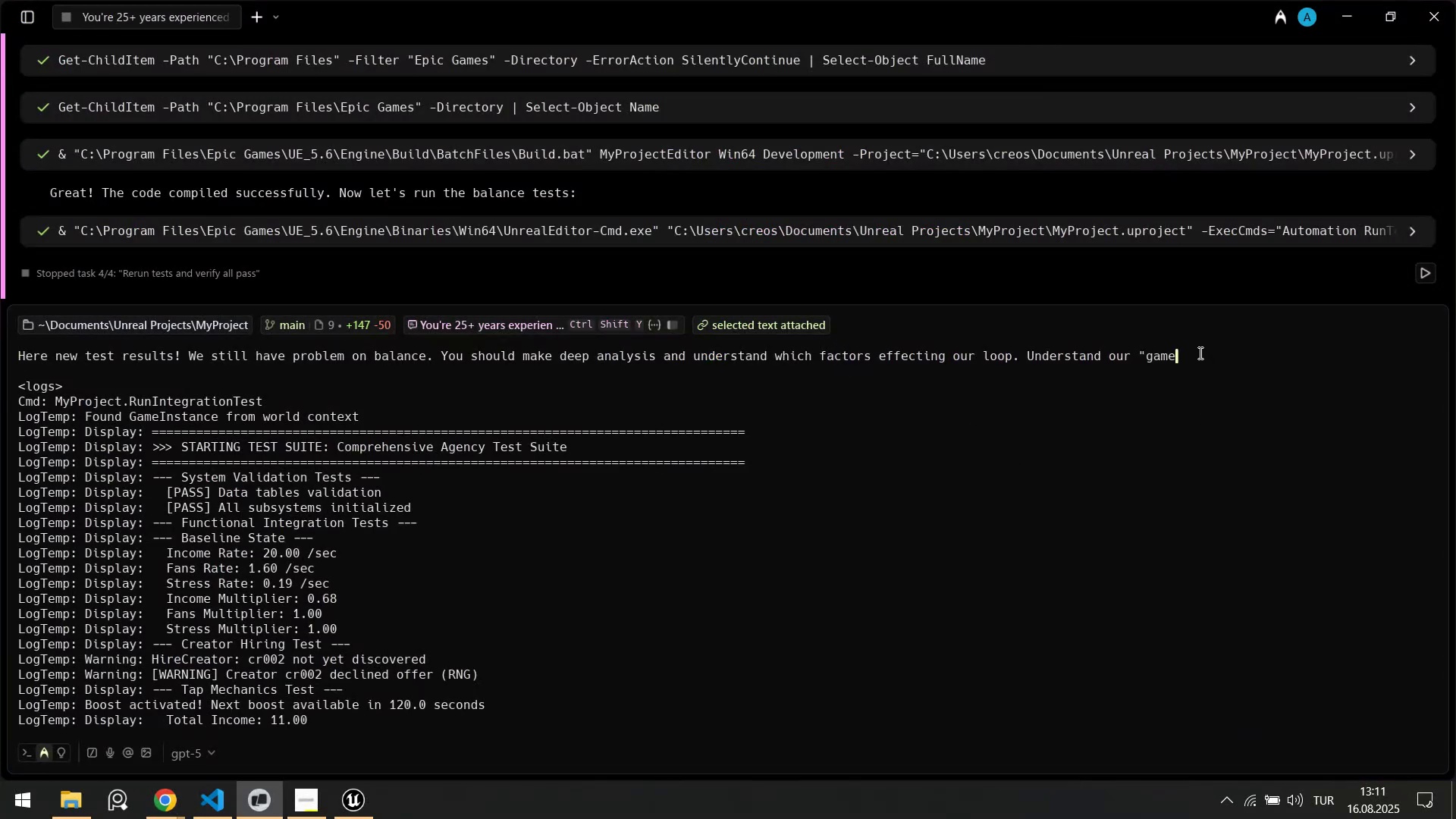 
key(Backspace)
key(Backspace)
key(Backspace)
key(Backspace)
type(DefaultGame.'n'` conf'gurat'on.)
 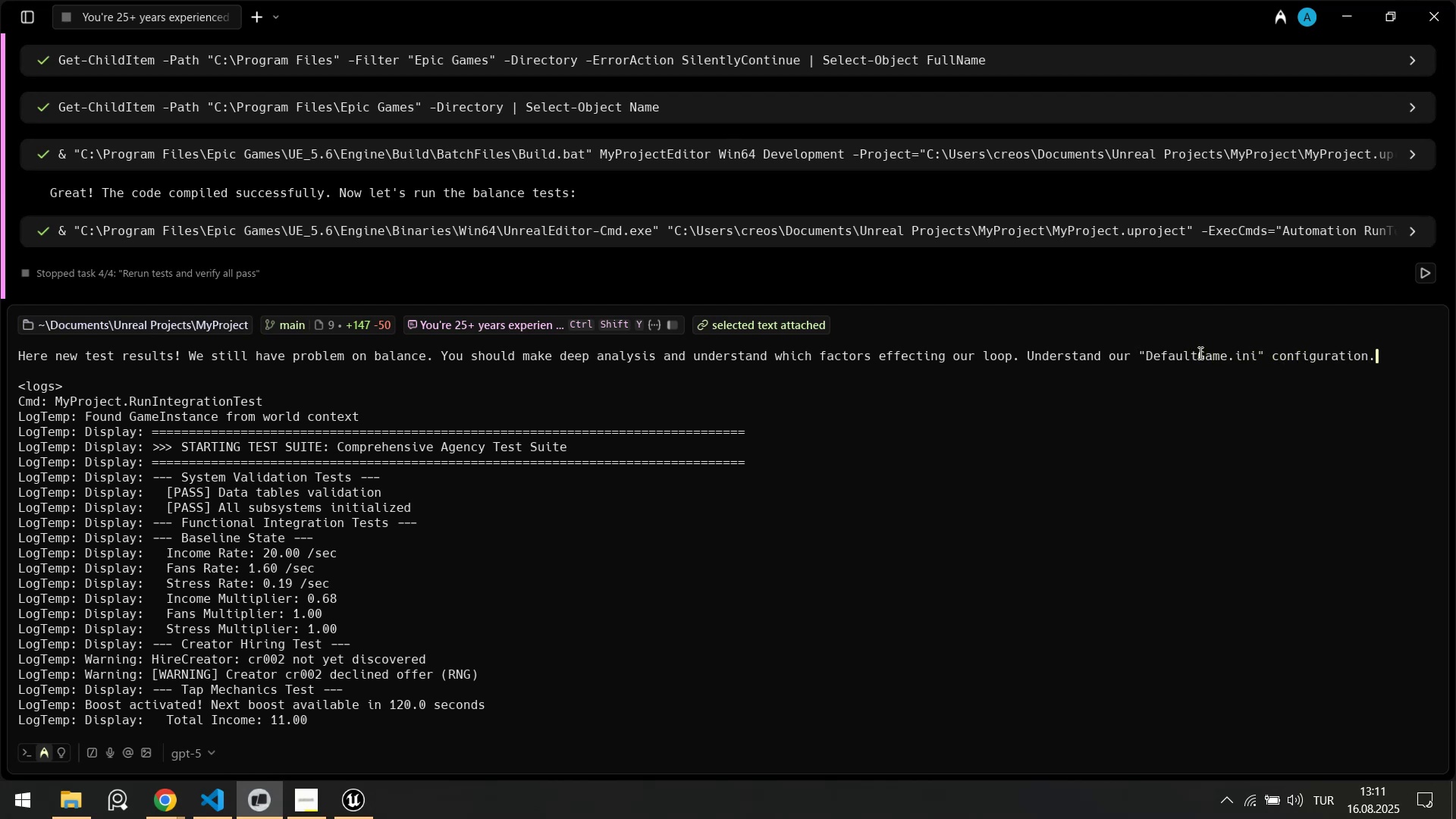 
key(Alt+AltLeft)
 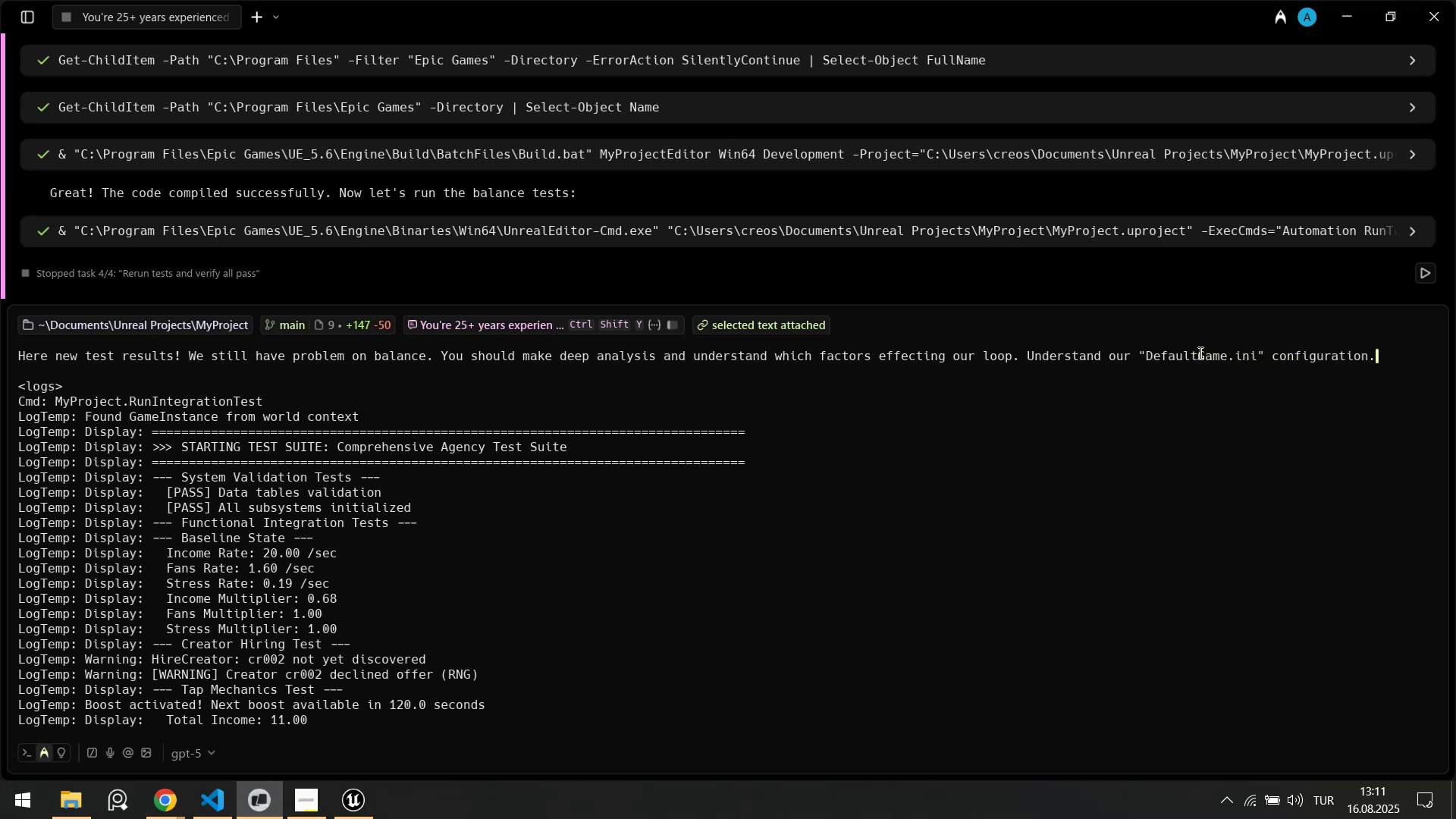 
key(Alt+Tab)
 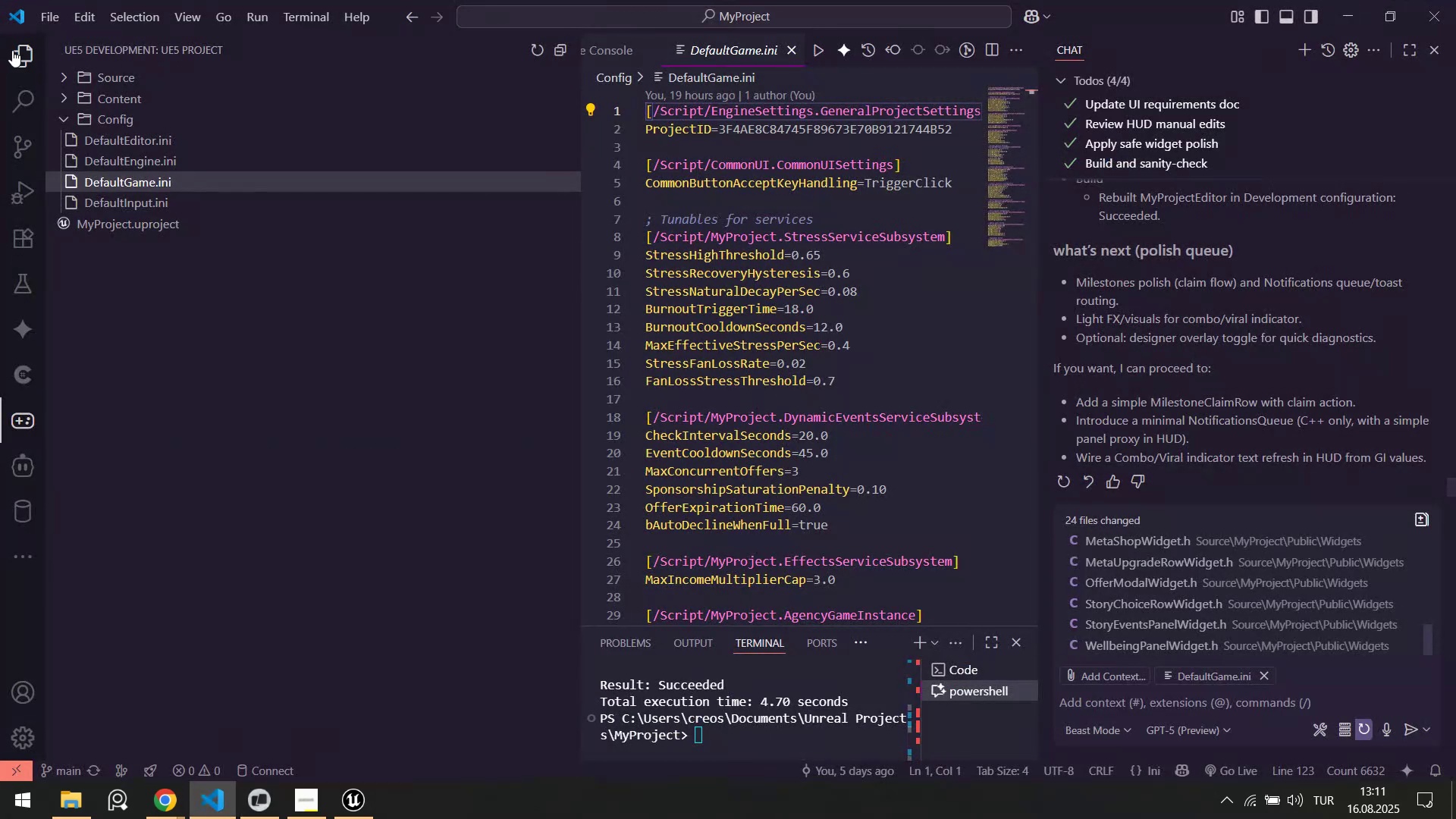 
left_click([16, 52])
 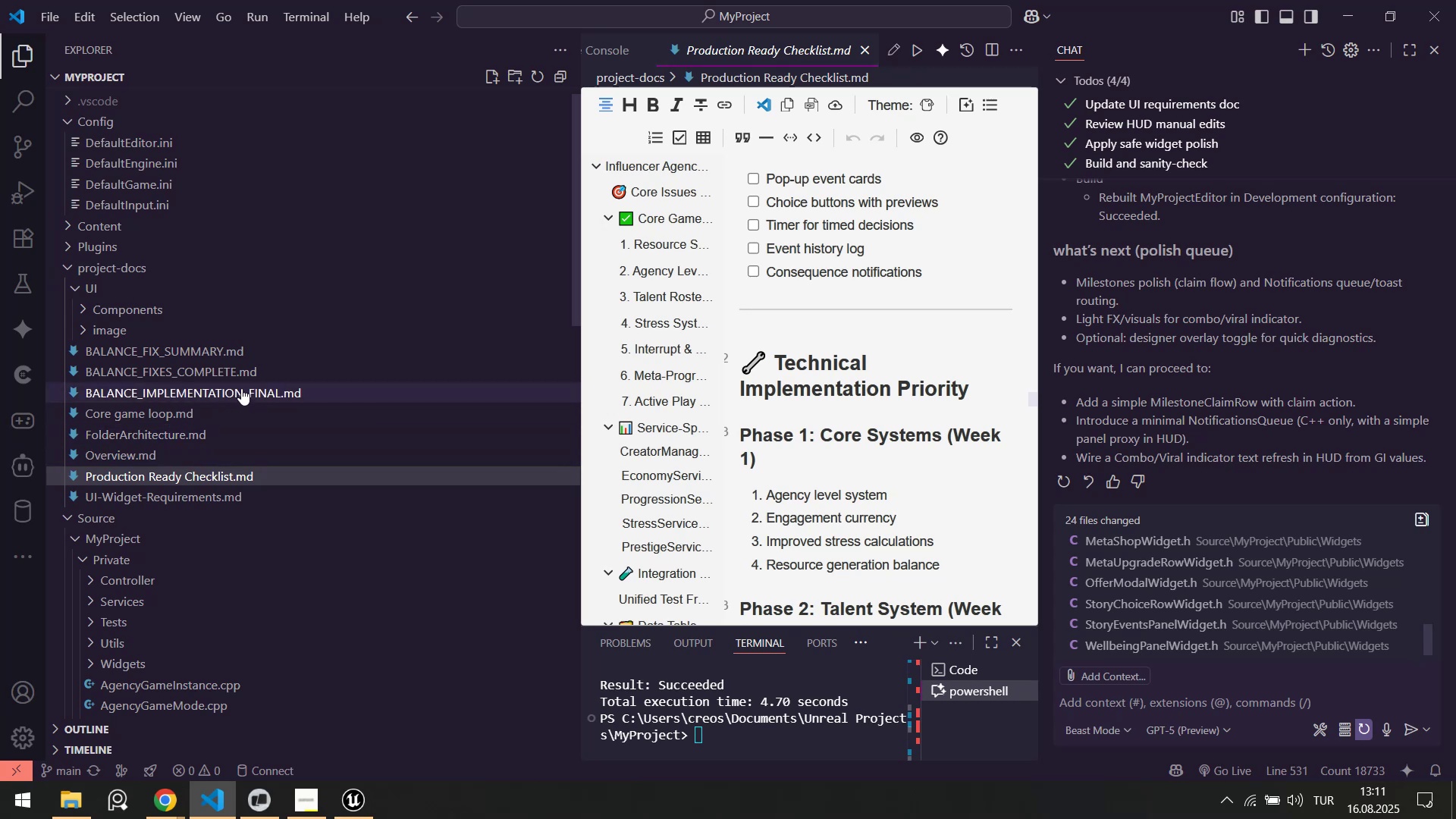 
key(Alt+AltLeft)
 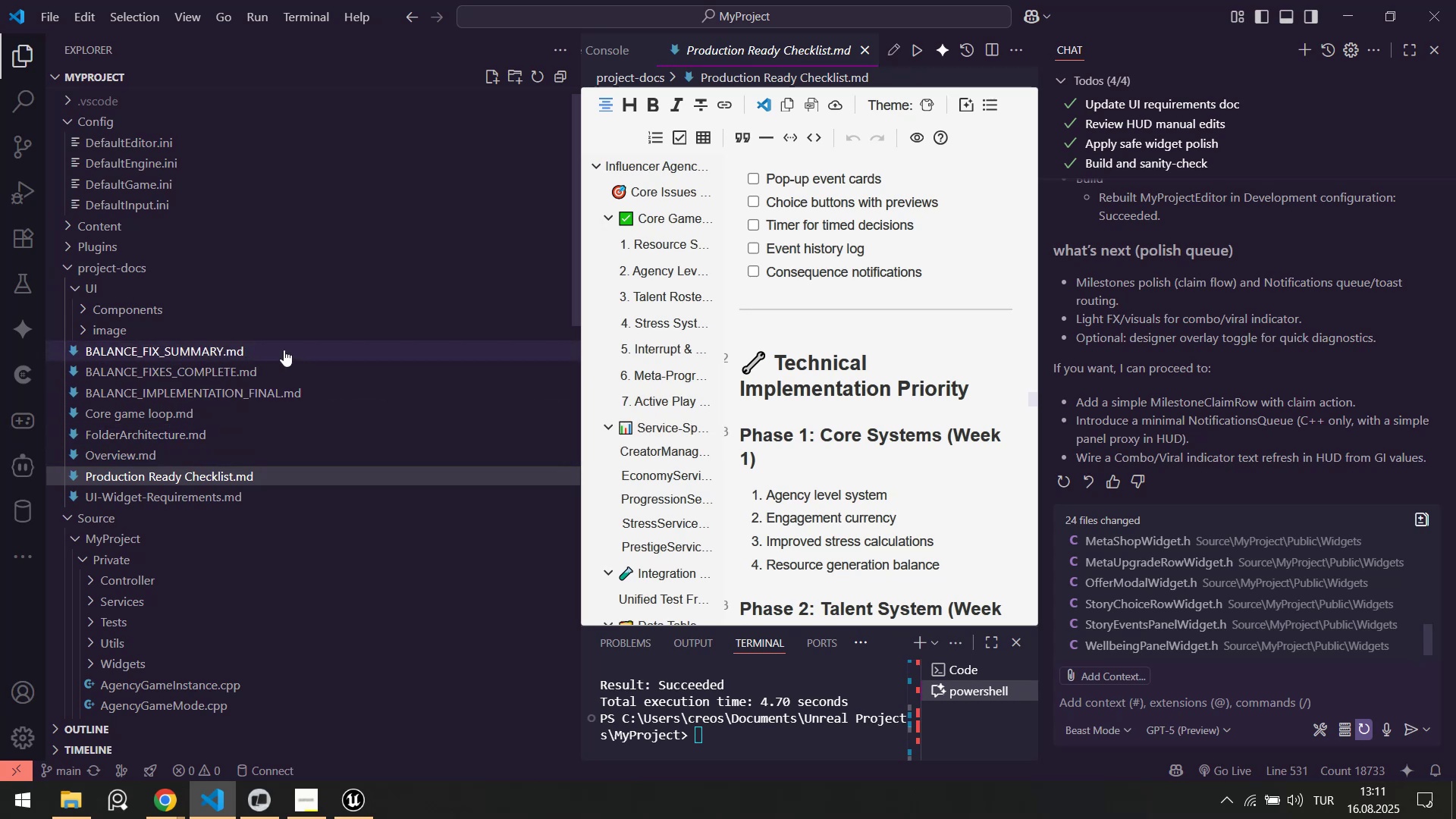 
key(Alt+Tab)
 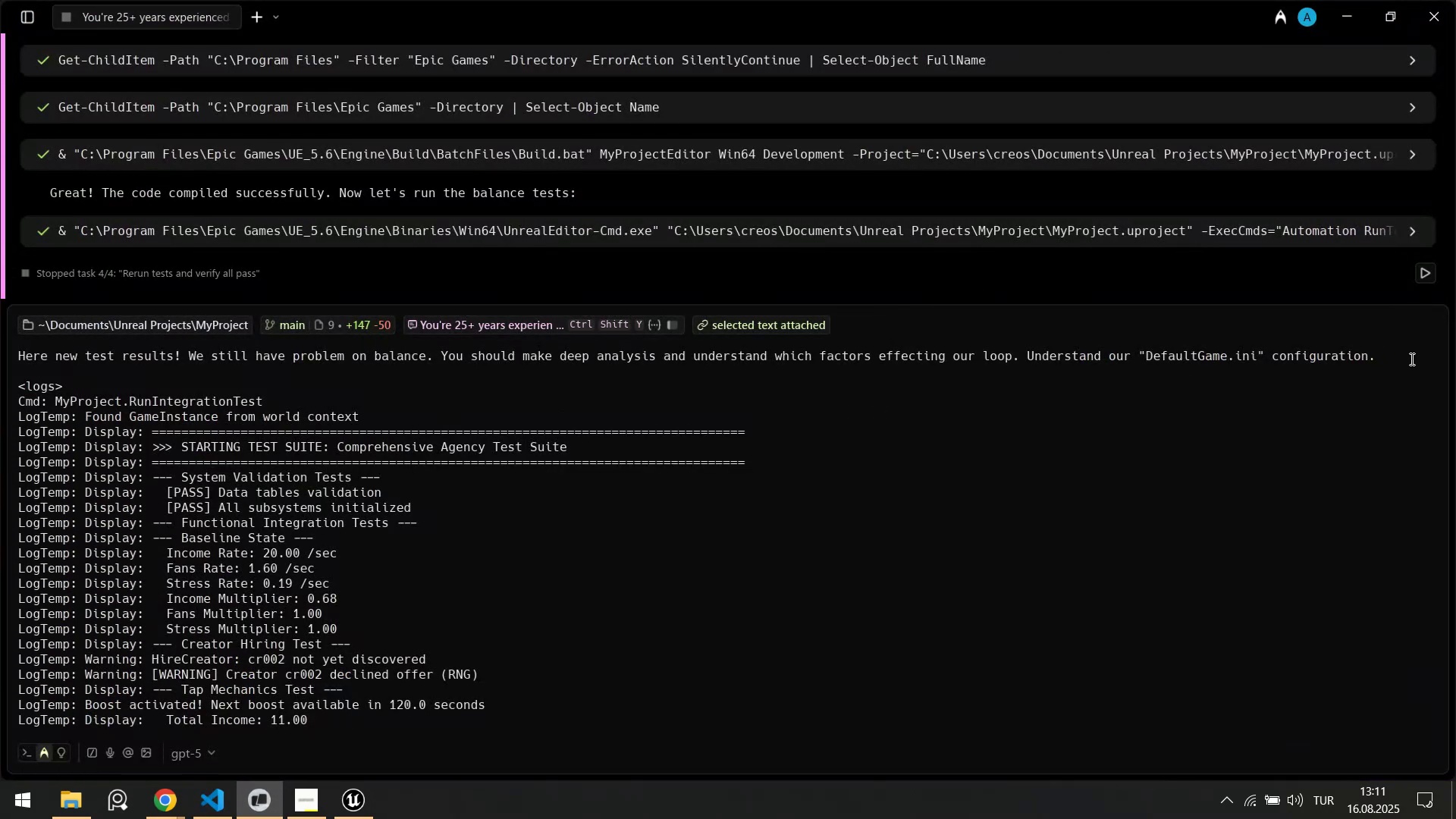 
left_click([1387, 353])
 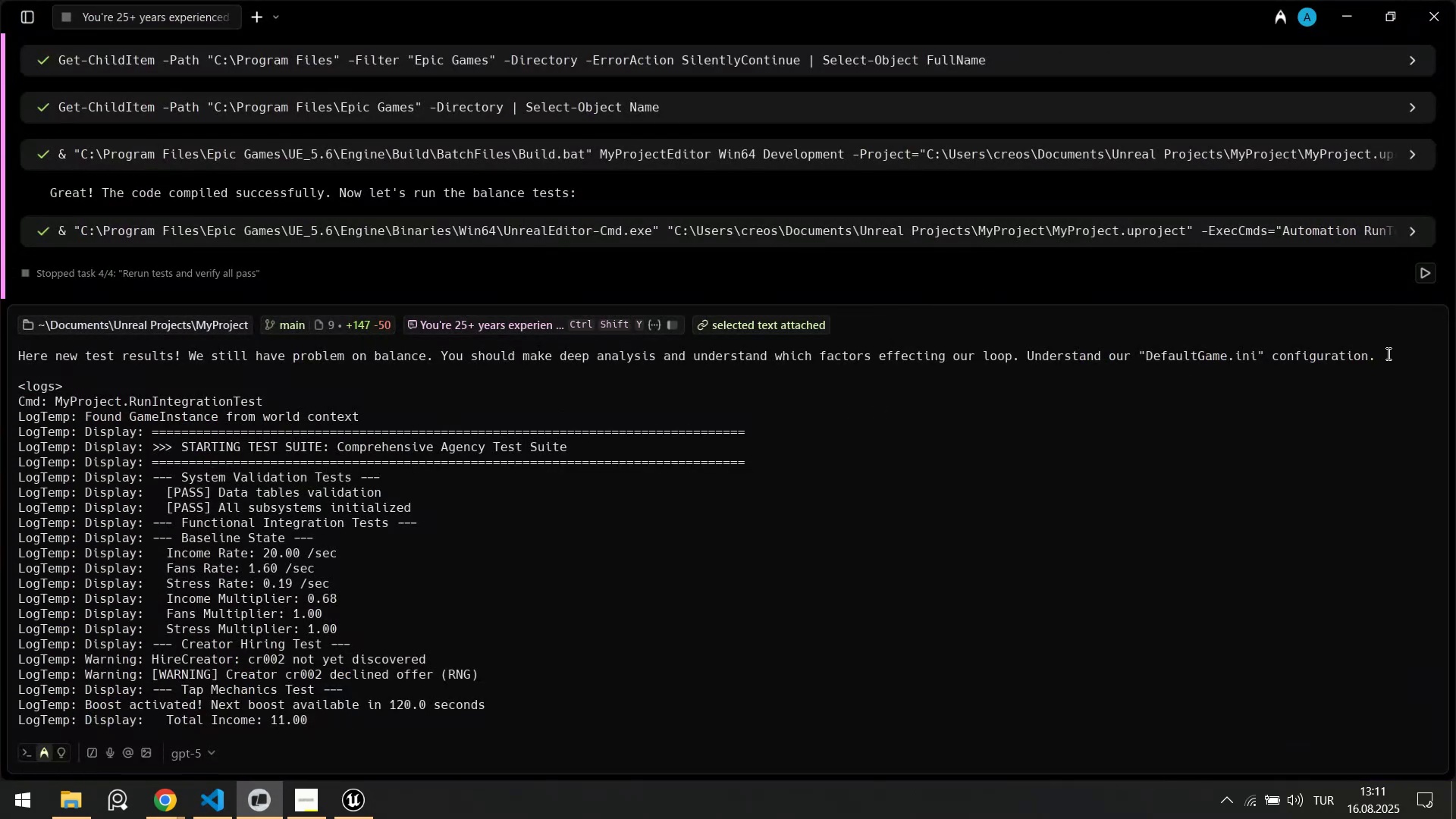 
key(NumpadEnter)
 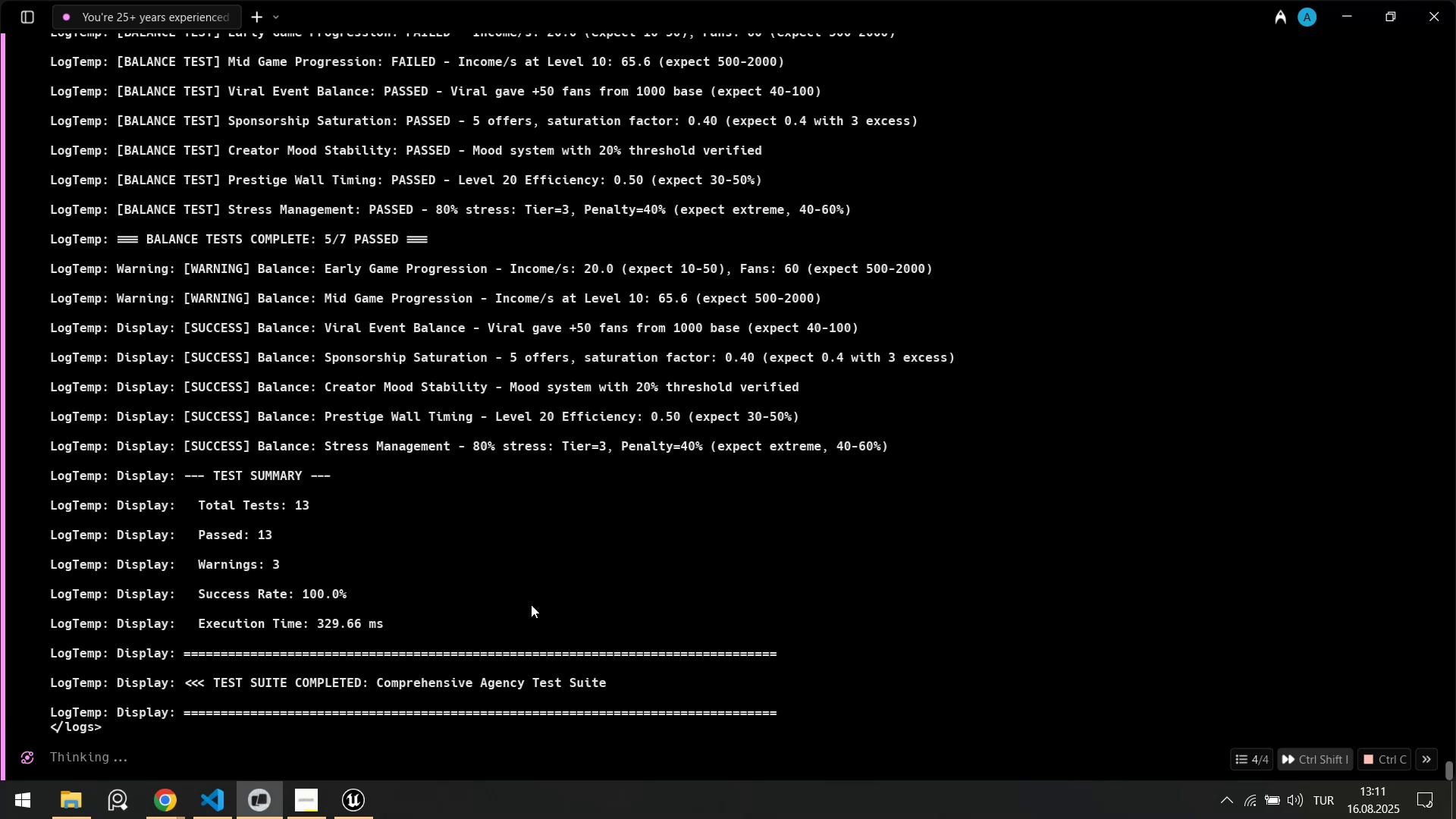 
wait(7.18)
 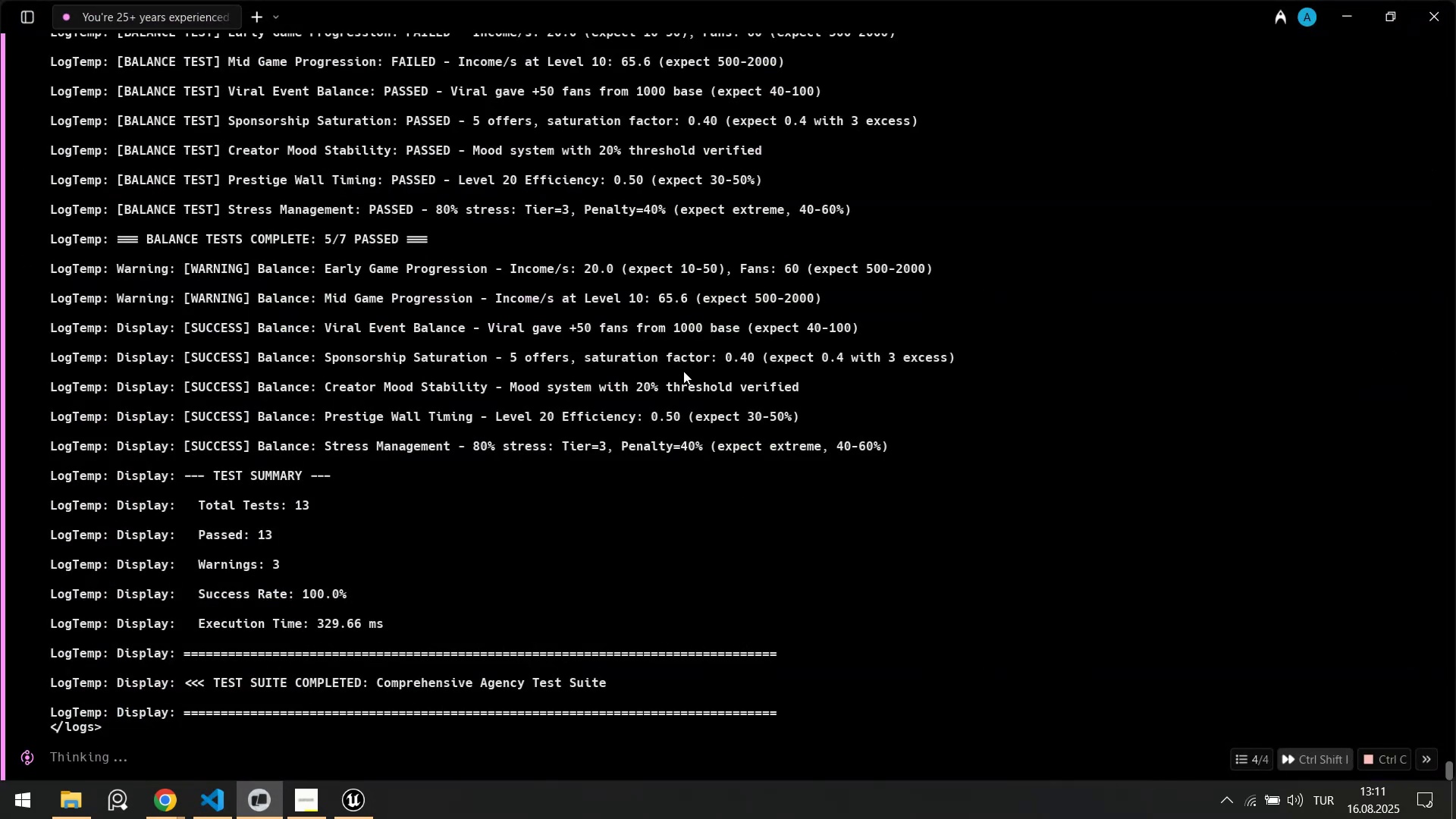 
left_click([221, 785])
 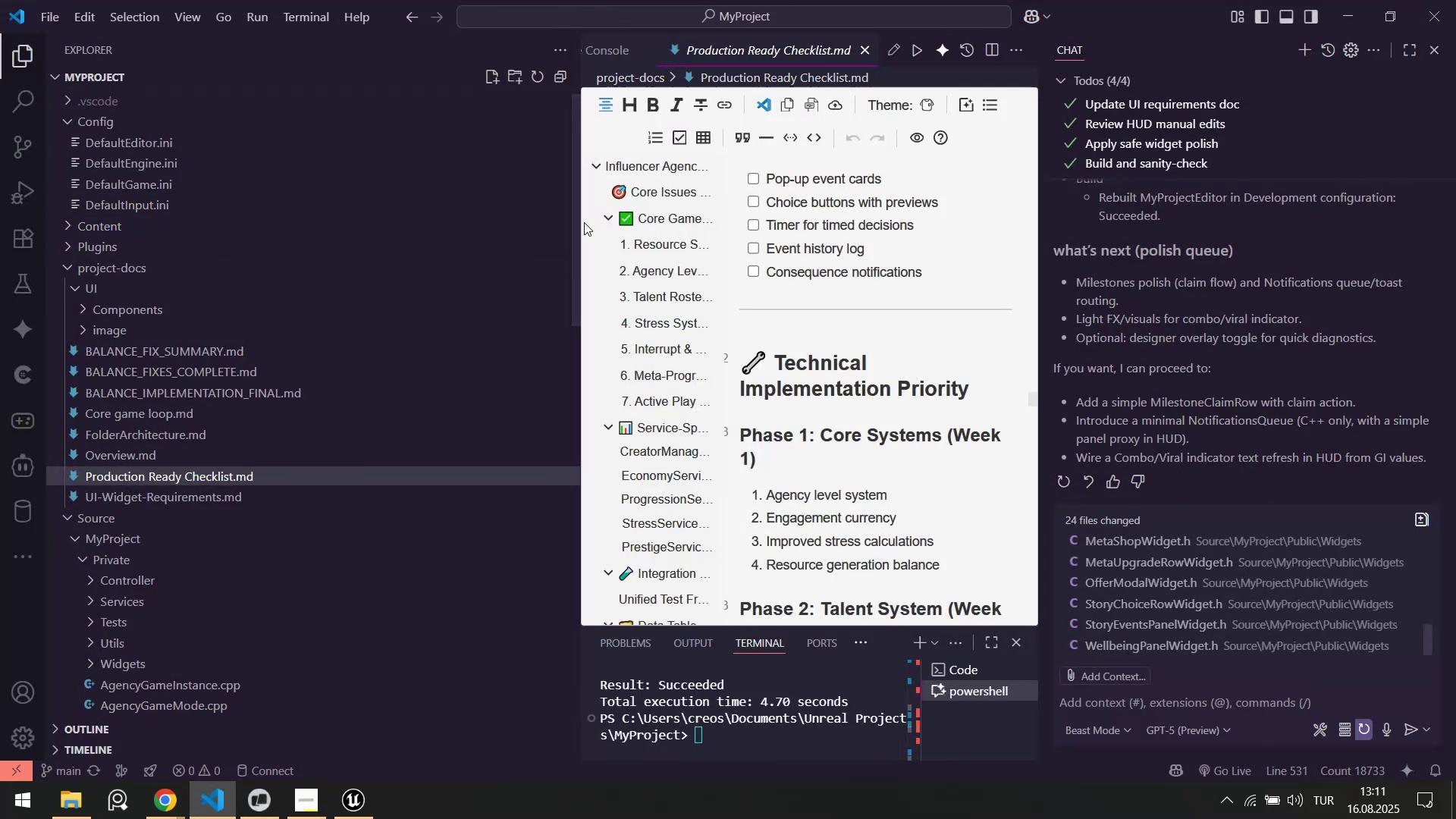 
left_click_drag(start_coordinate=[579, 219], to_coordinate=[242, 228])
 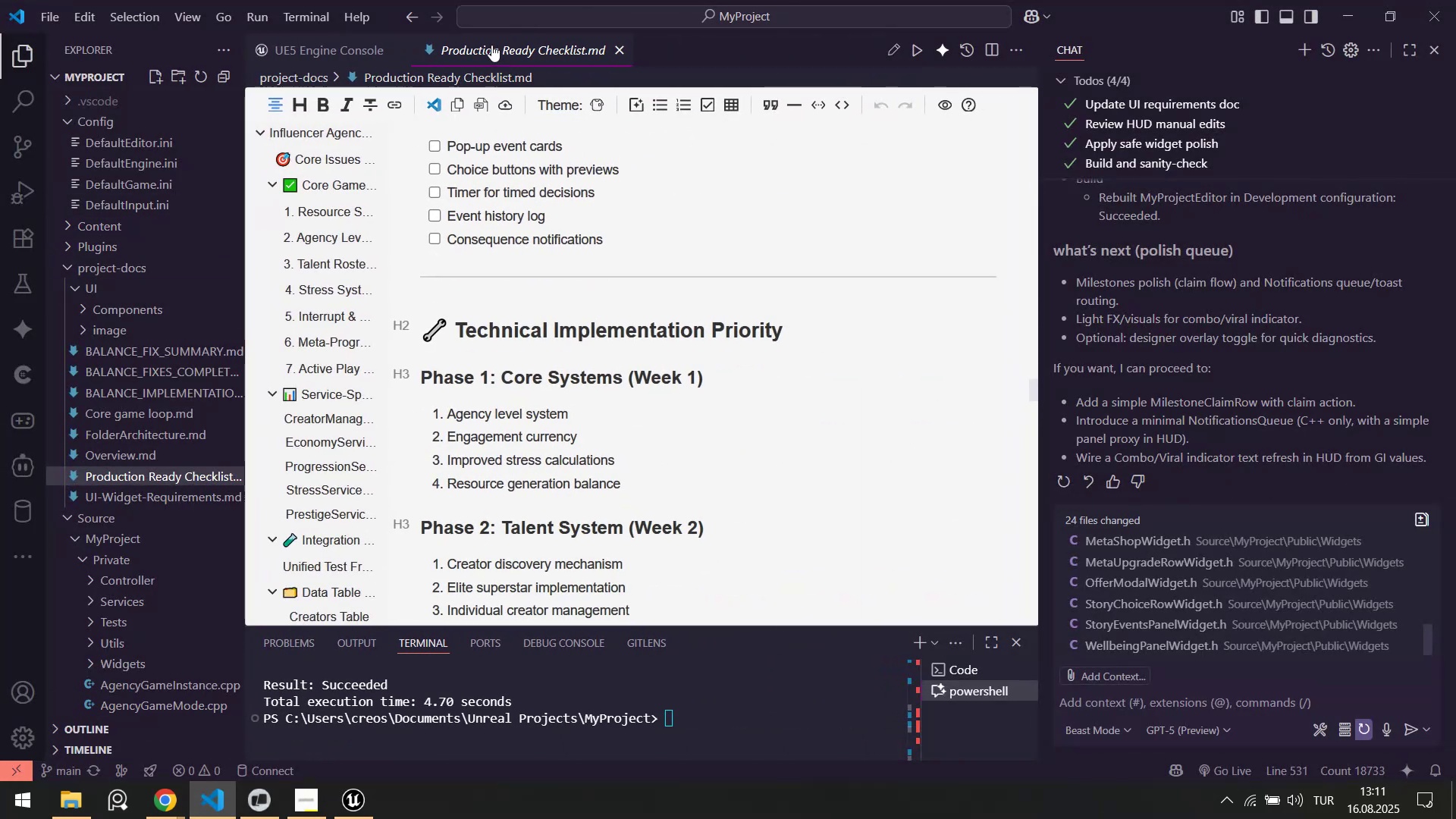 
right_click([491, 45])
 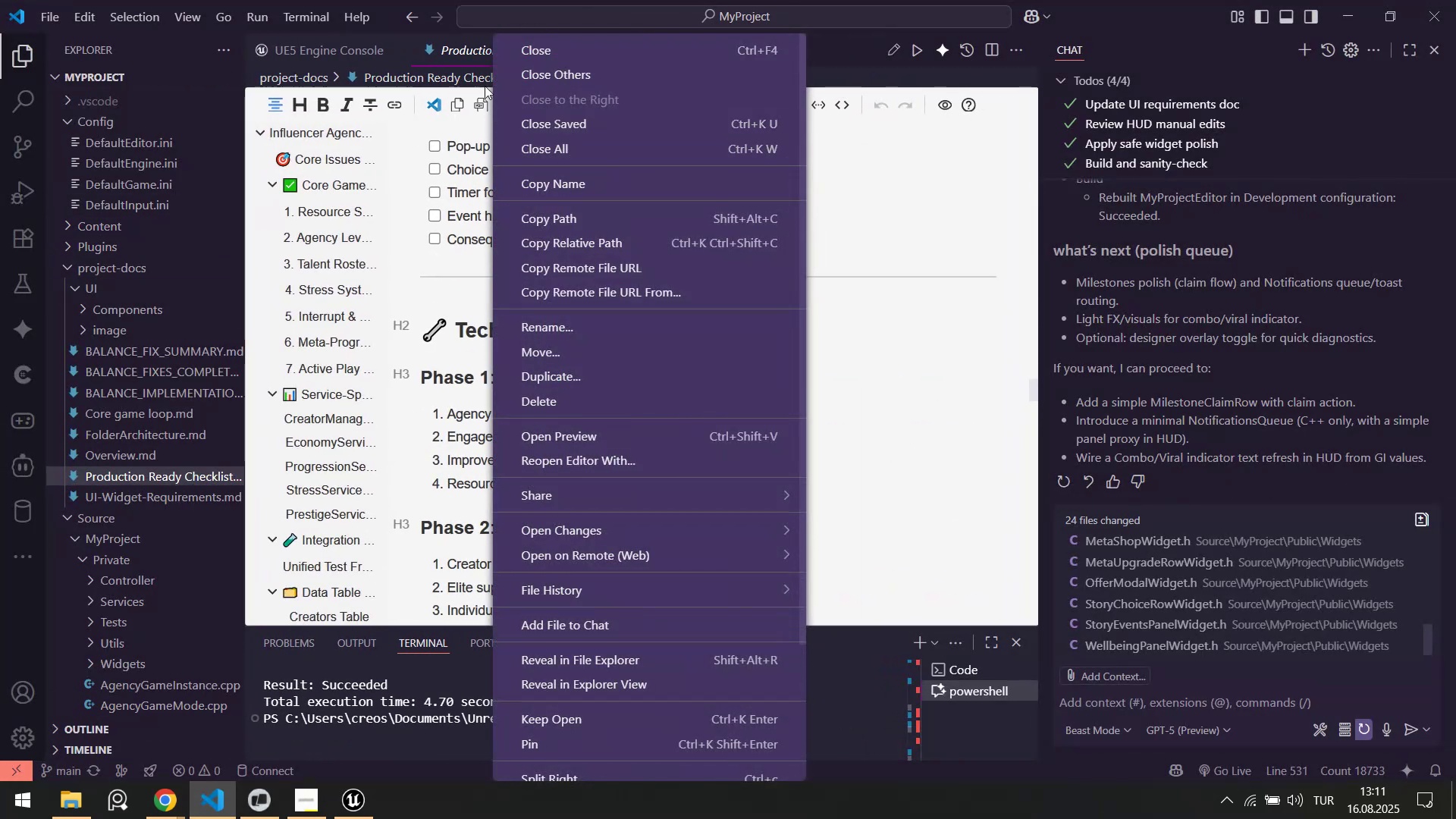 
left_click([460, 47])
 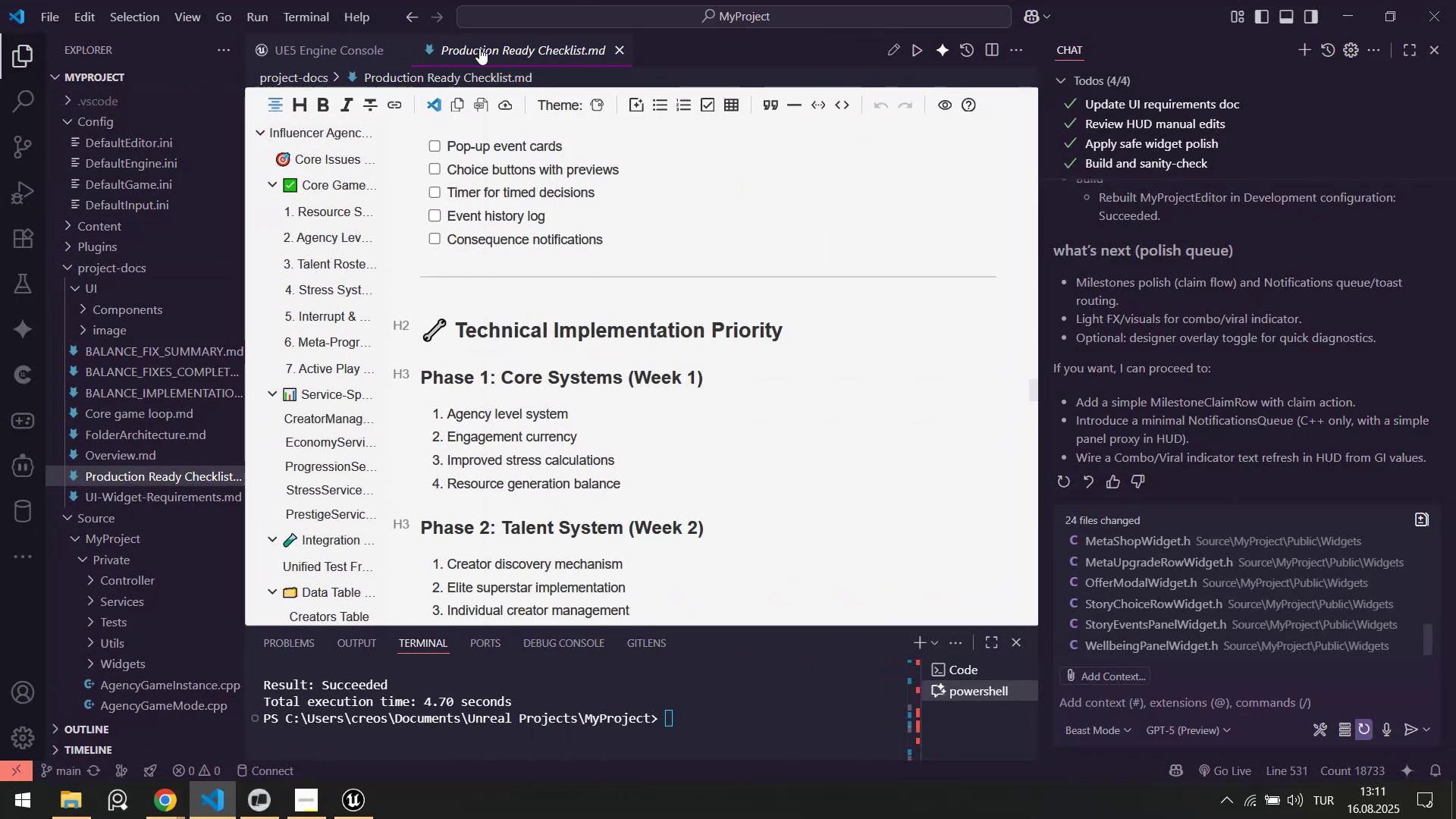 
middle_click([479, 48])
 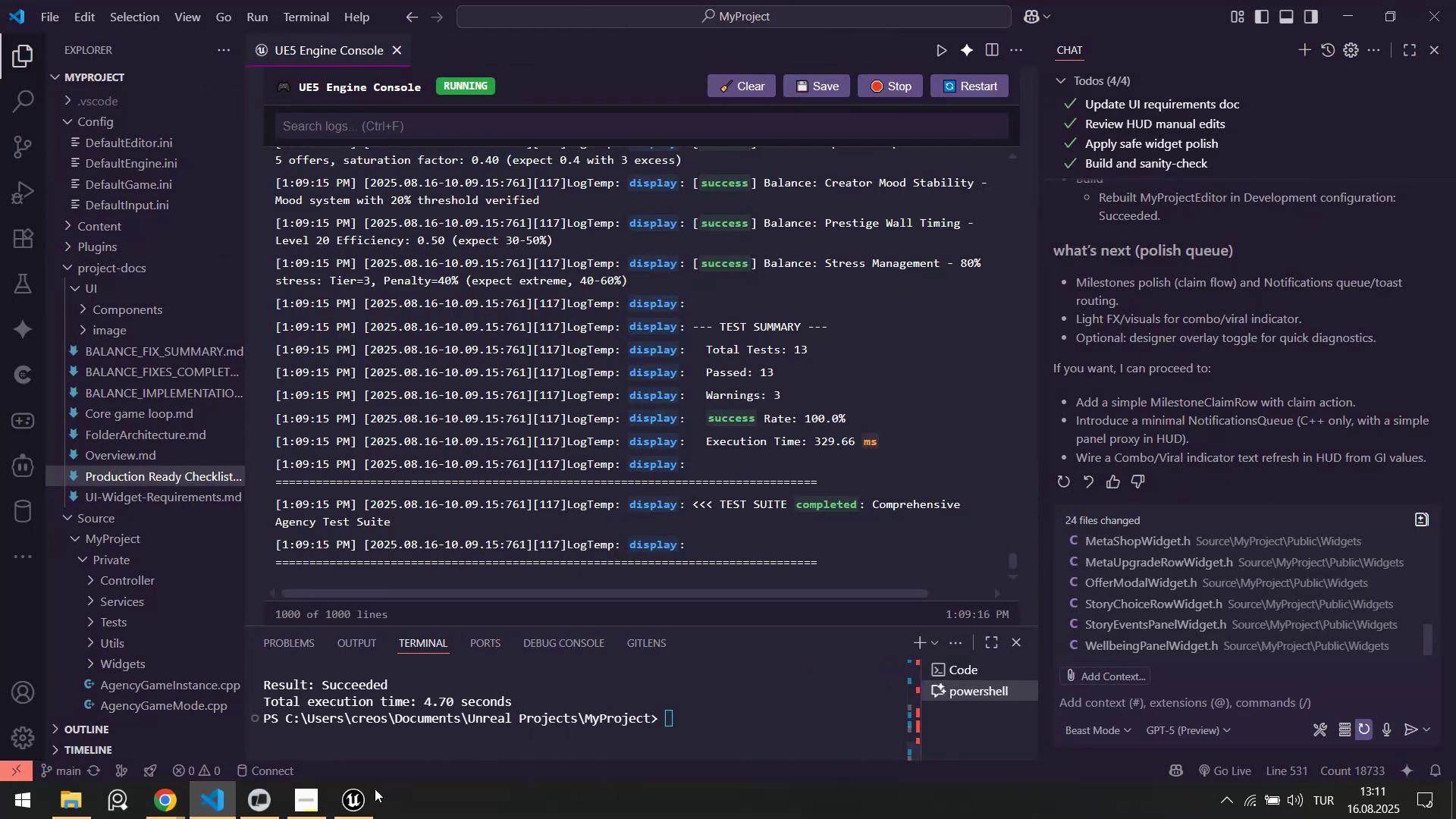 
left_click([367, 792])
 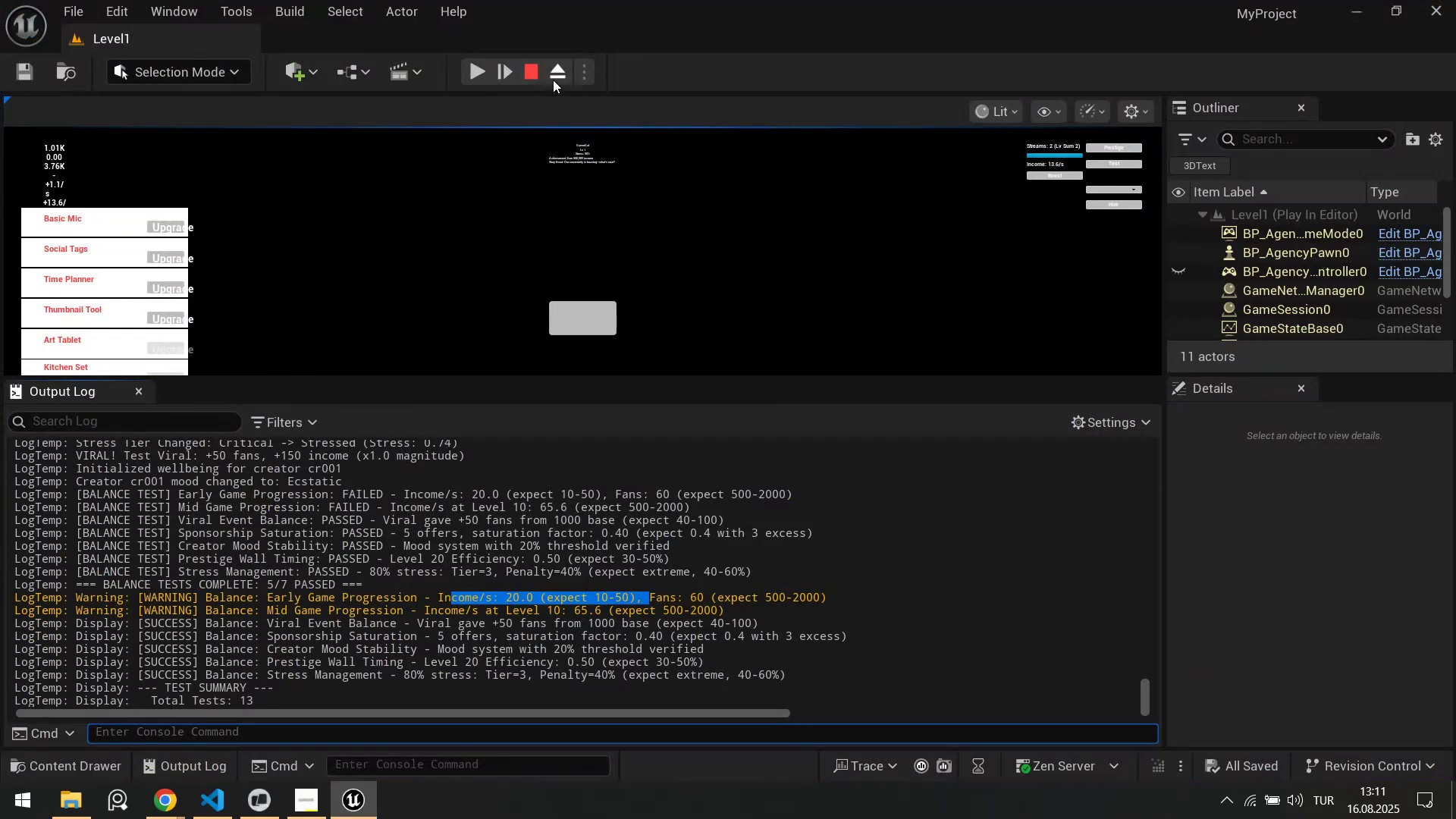 
left_click([534, 74])
 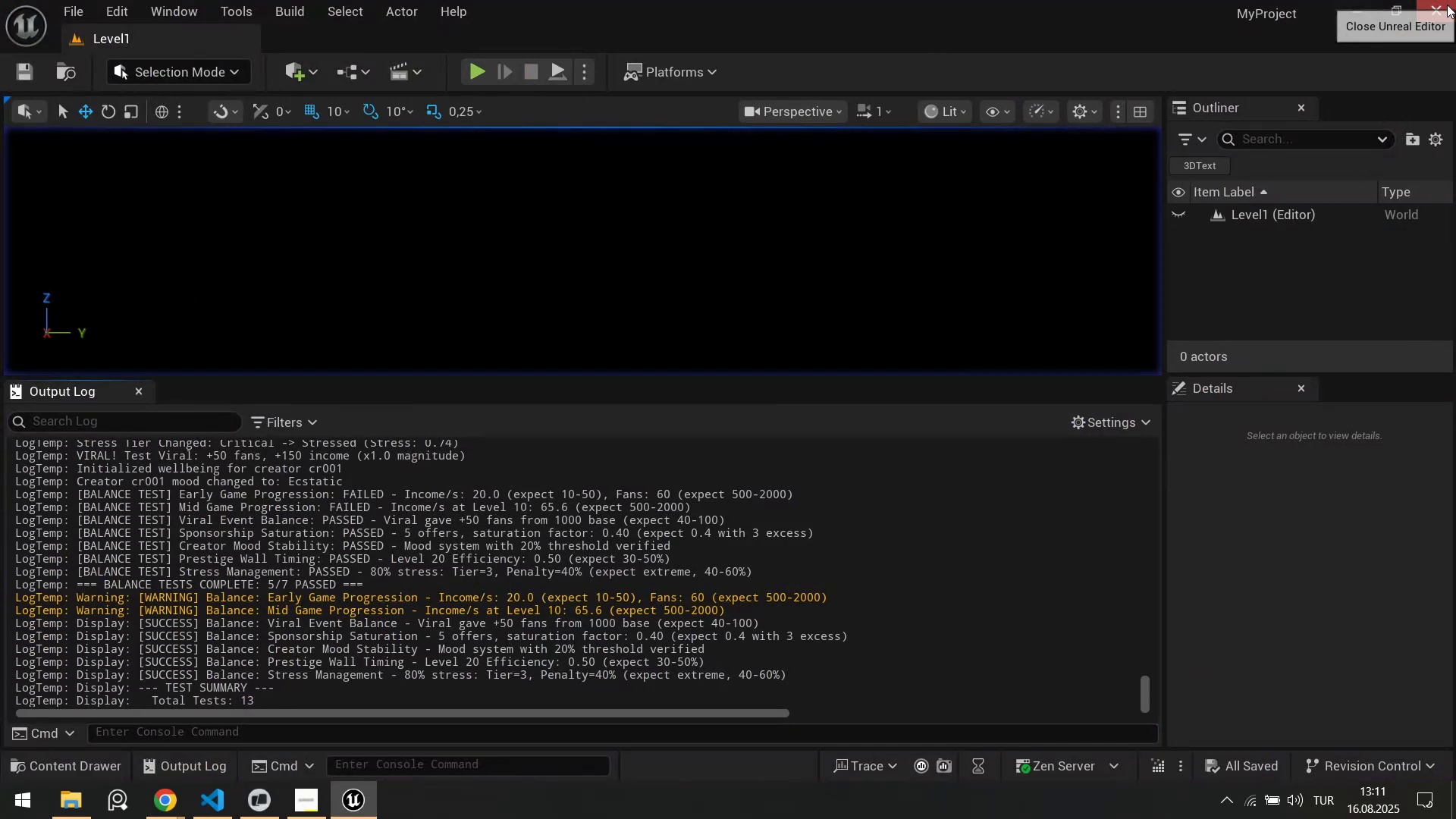 
left_click([1447, 5])
 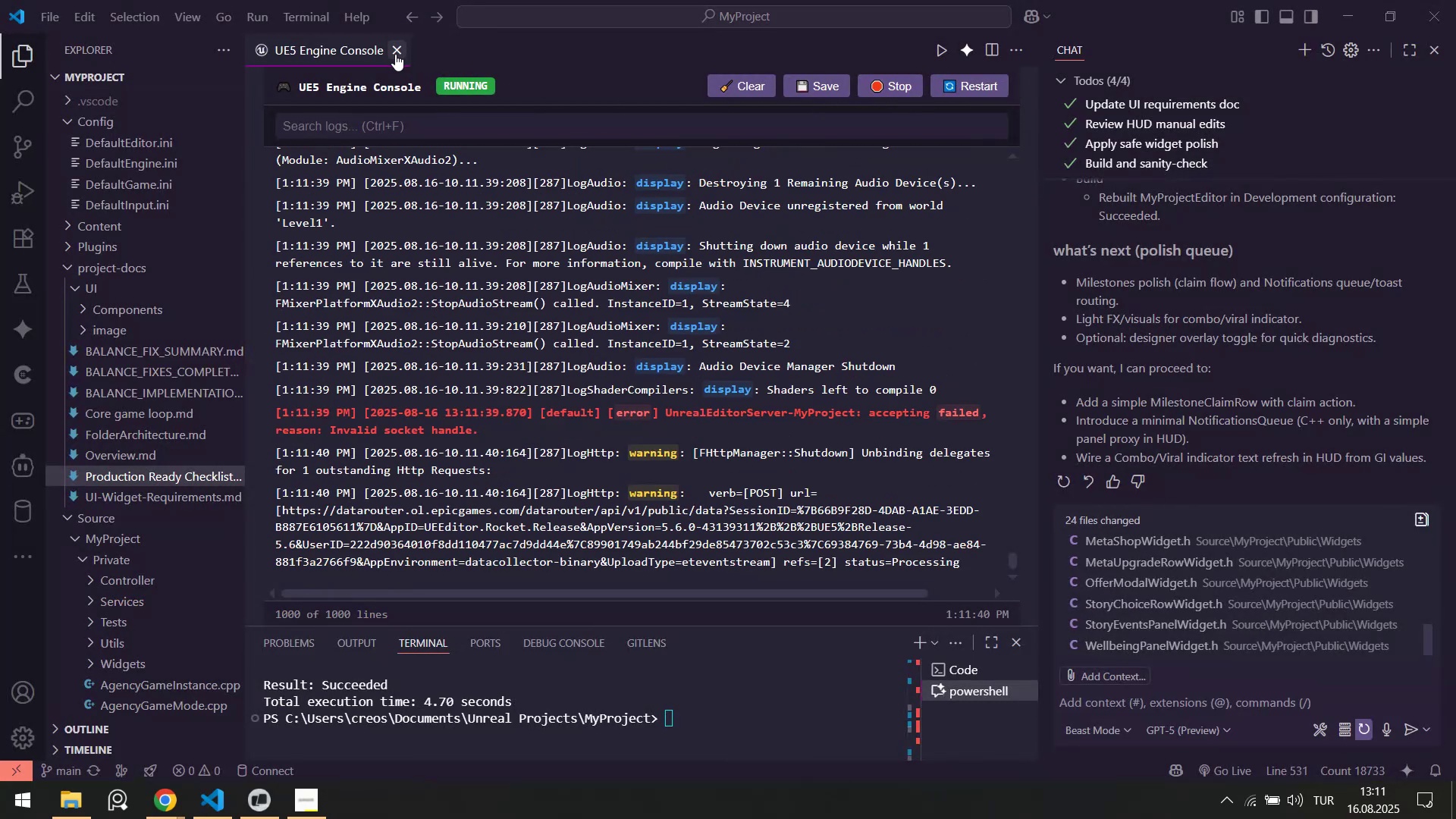 
left_click([395, 54])
 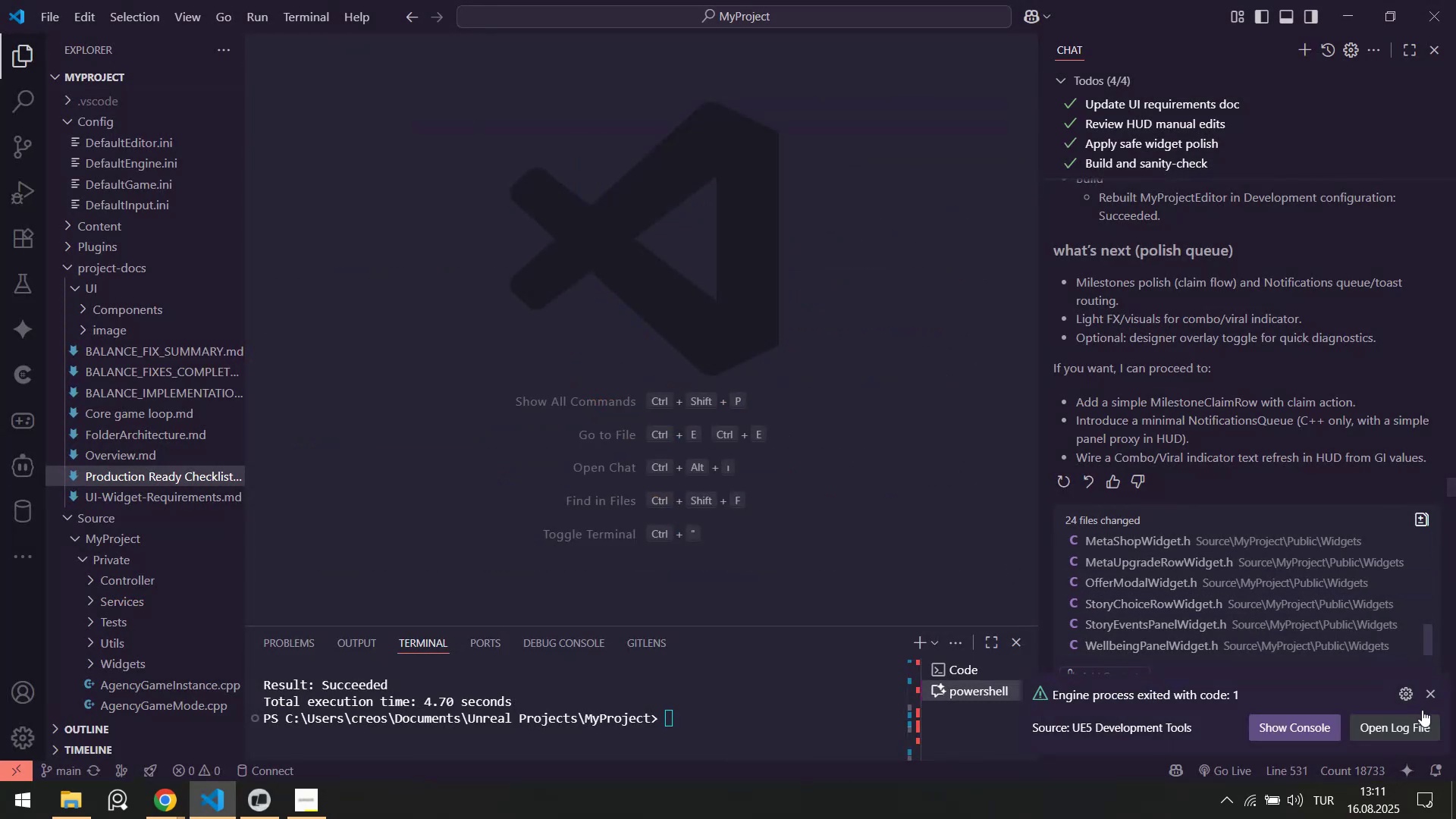 
left_click([1433, 701])
 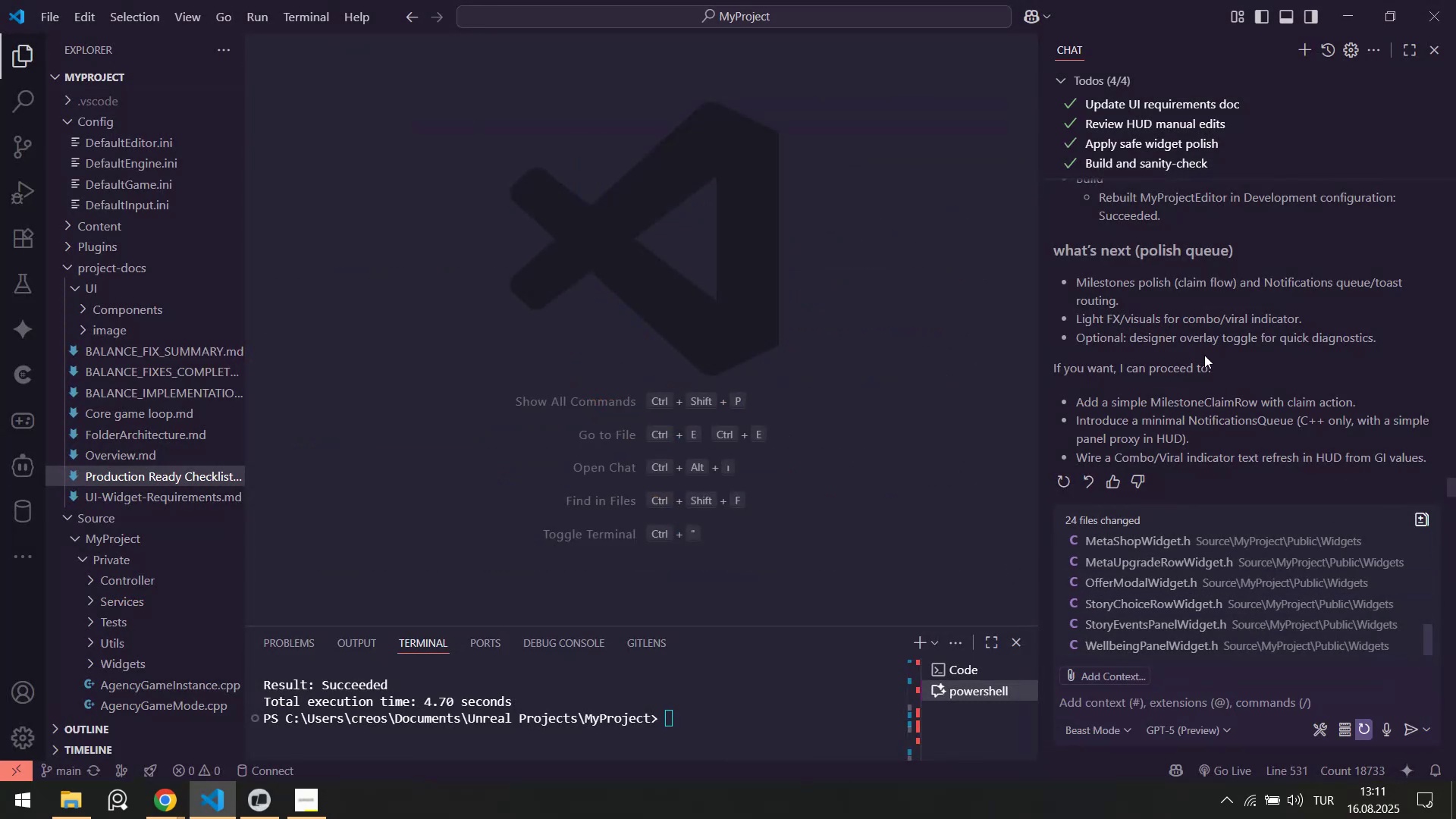 
scroll: coordinate [1203, 355], scroll_direction: up, amount: 1.0
 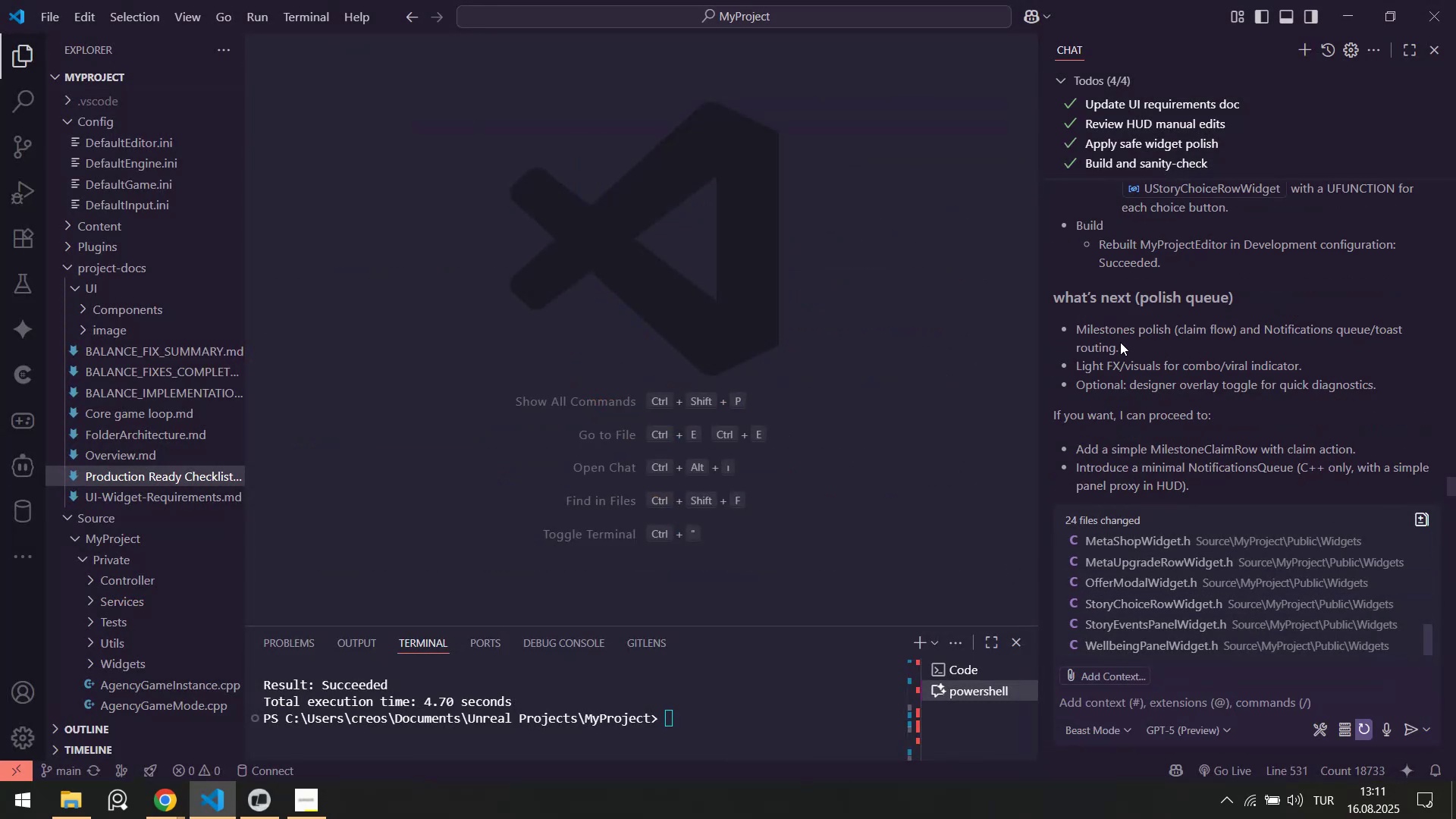 
left_click_drag(start_coordinate=[1091, 334], to_coordinate=[1207, 344])
 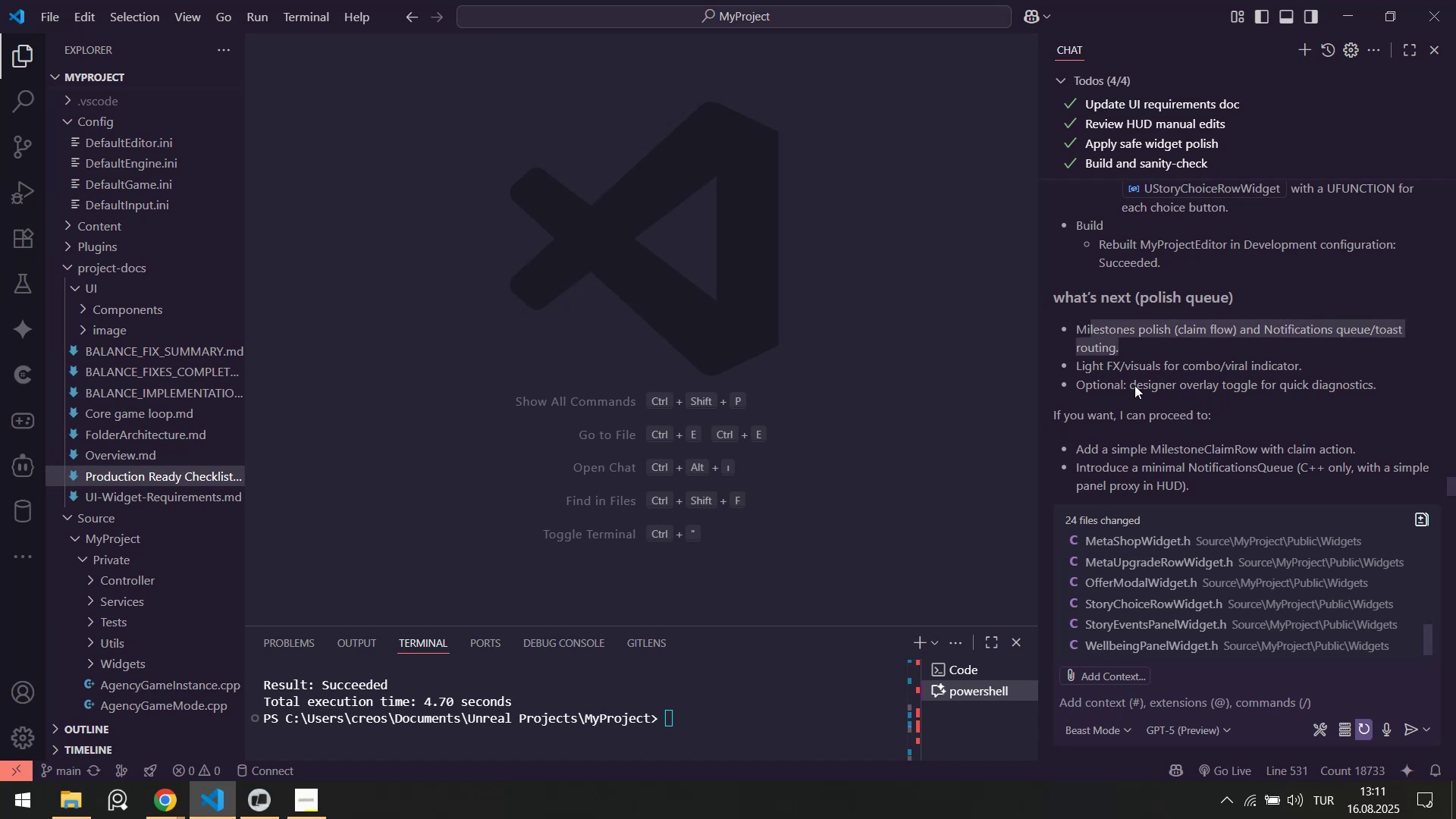 
scroll: coordinate [1131, 391], scroll_direction: down, amount: 2.0
 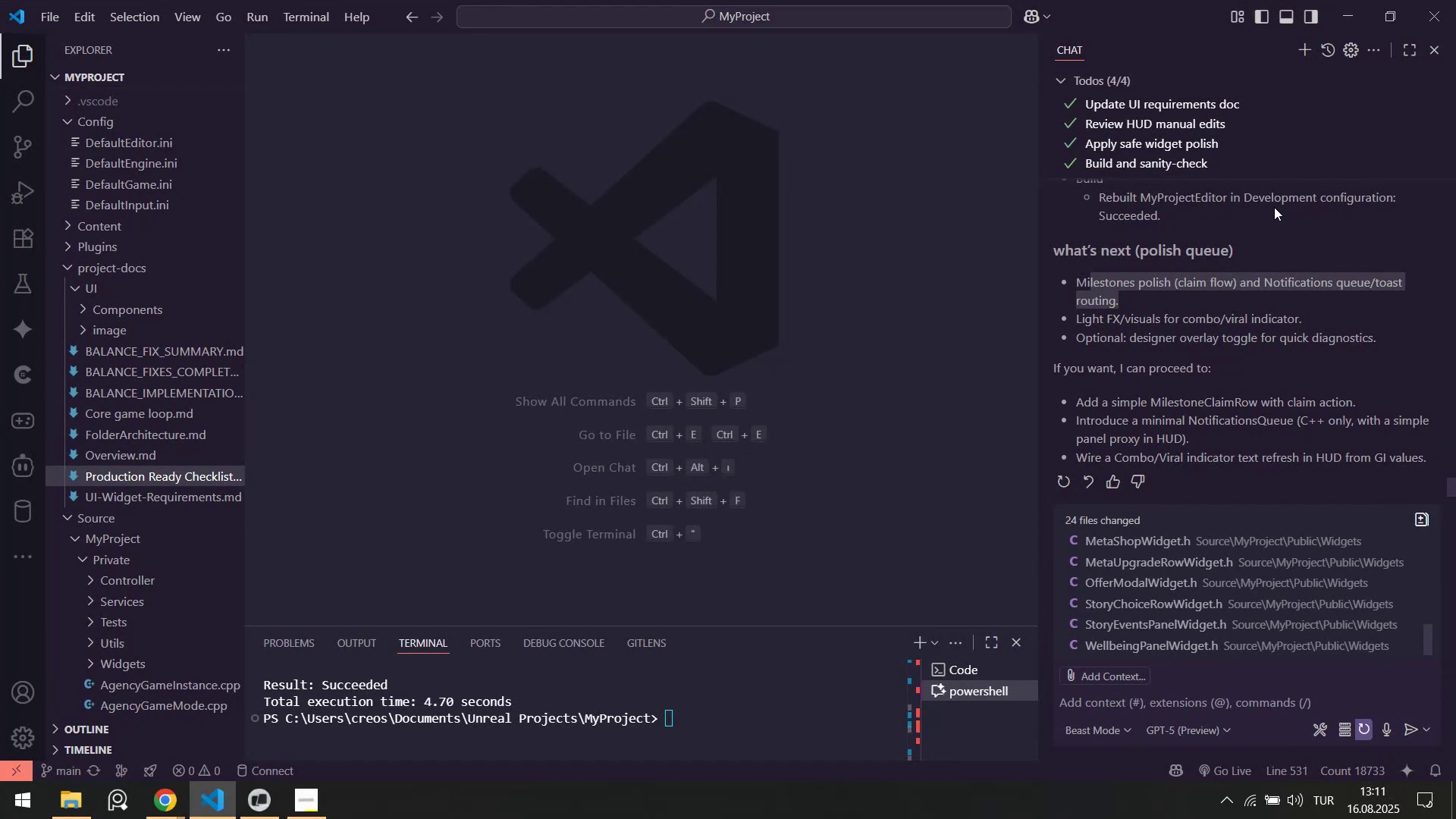 
wait(15.02)
 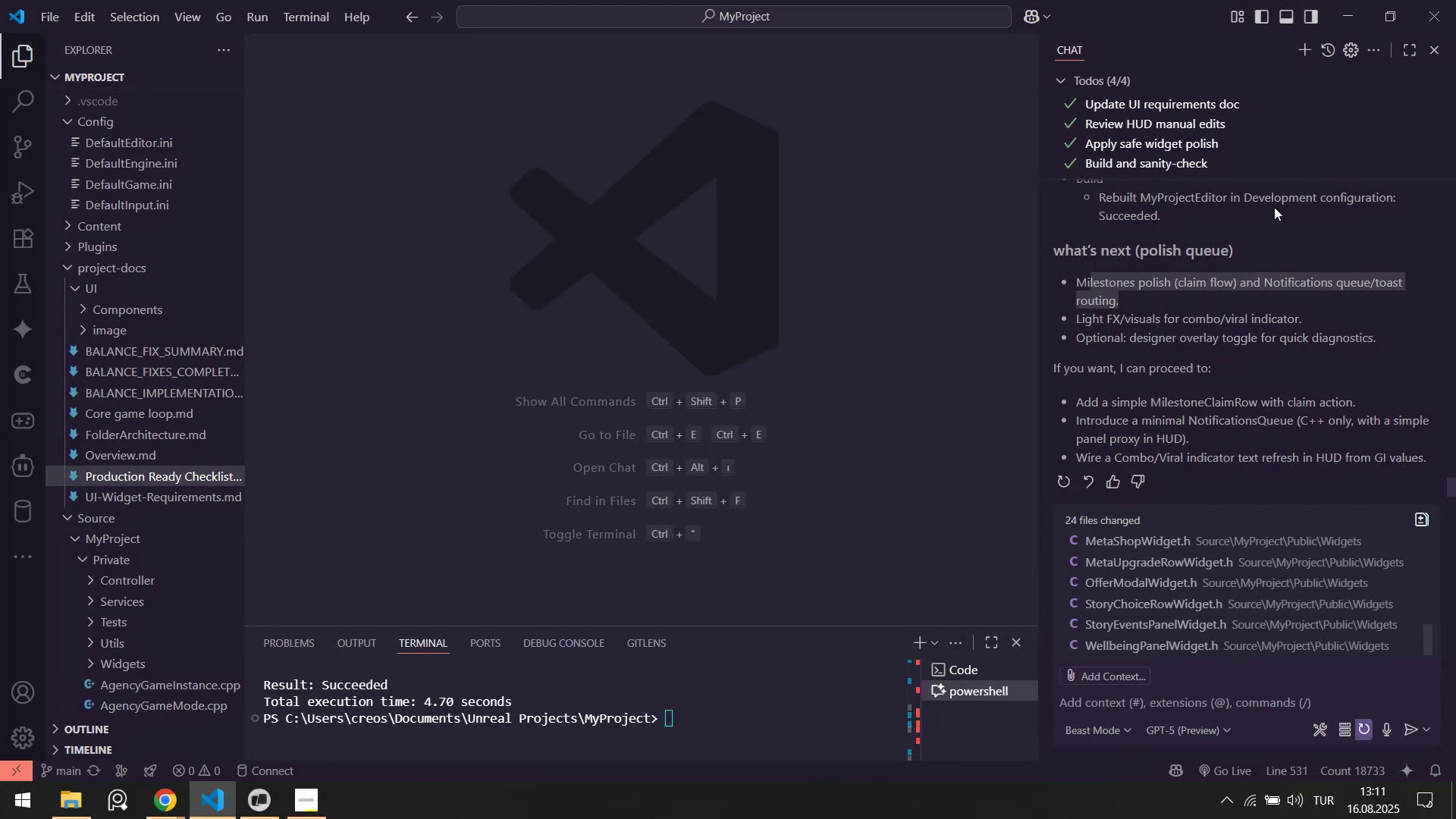 
left_click([153, 489])
 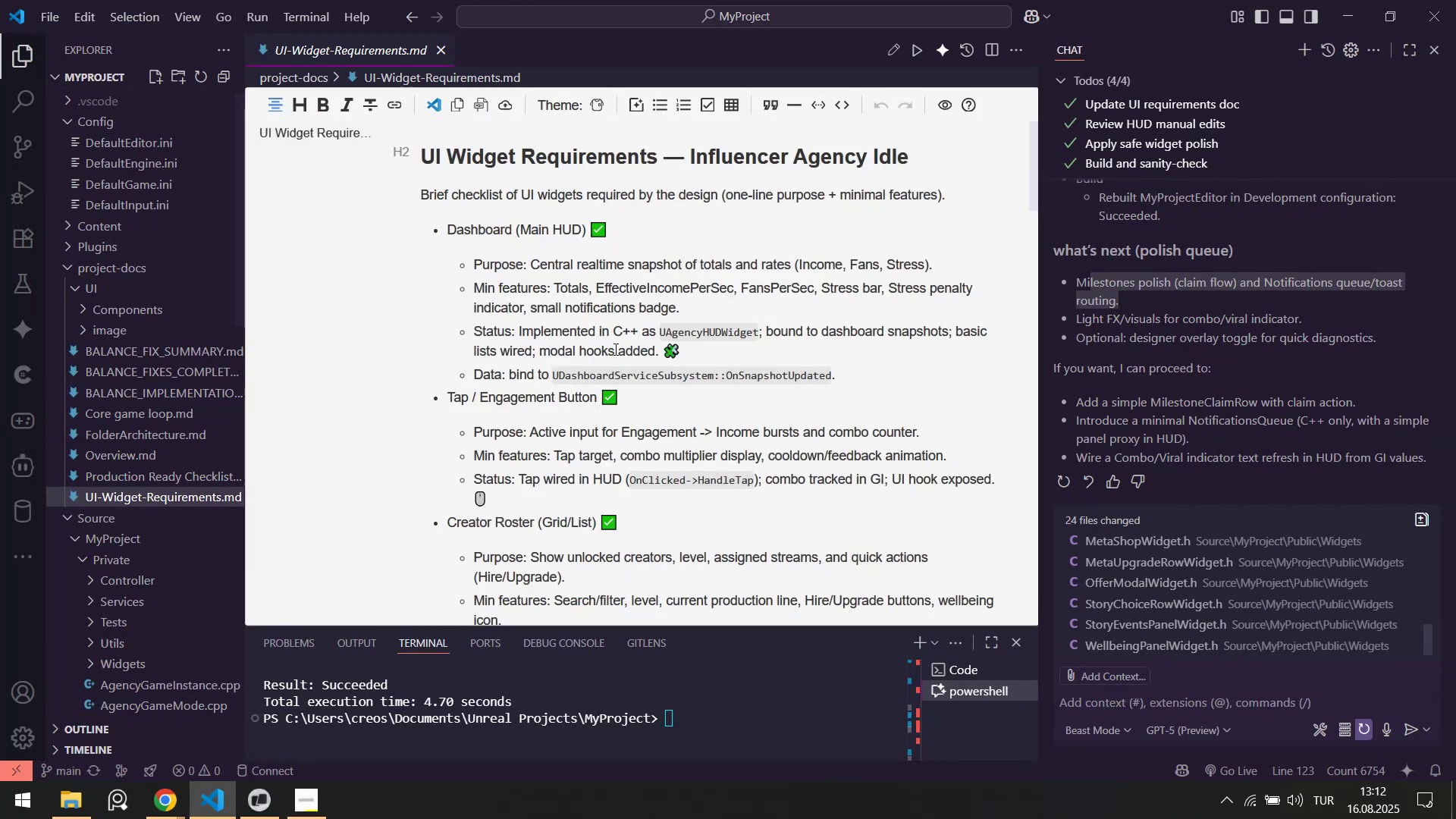 
scroll: coordinate [623, 380], scroll_direction: down, amount: 16.0
 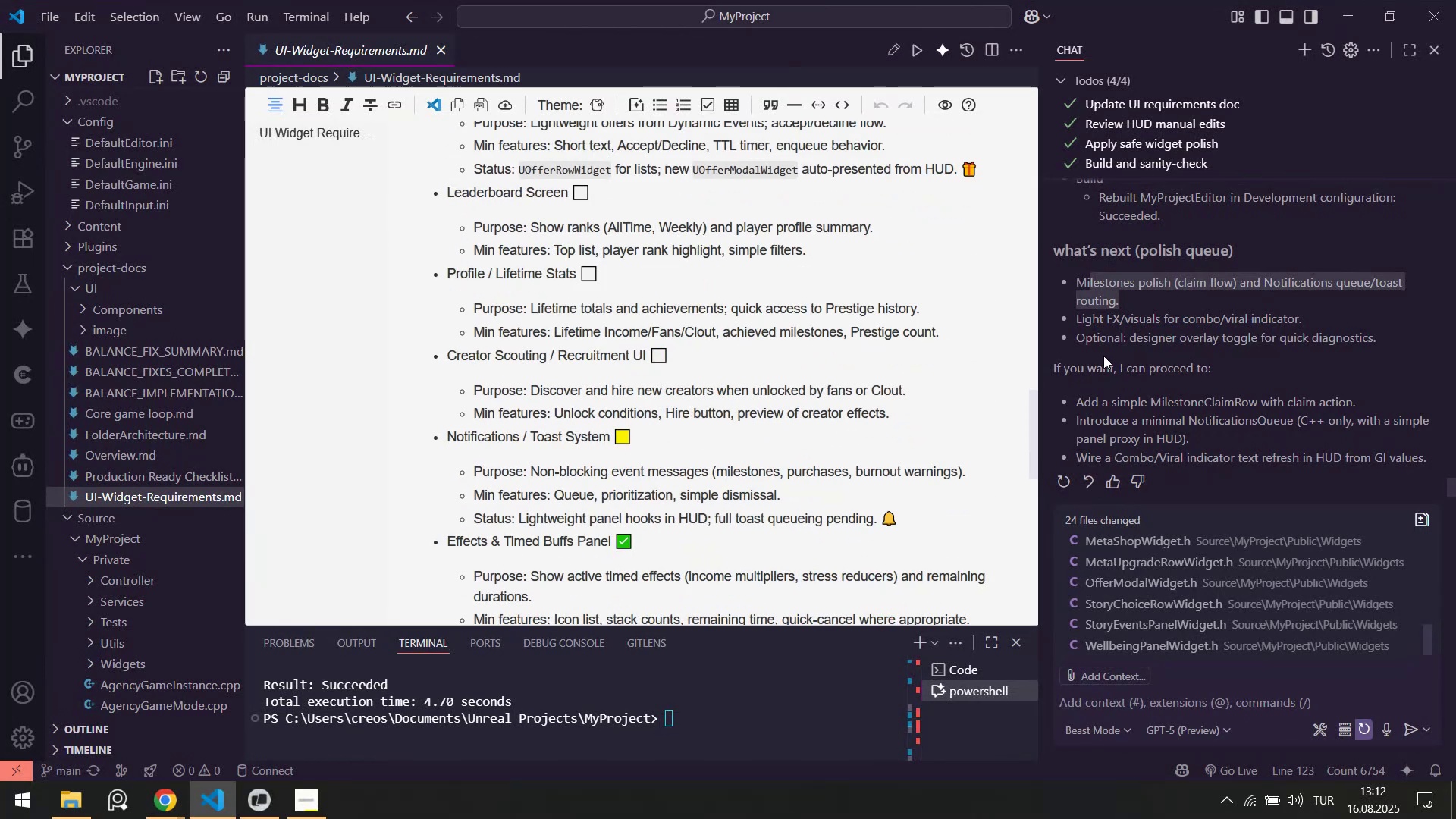 
scroll: coordinate [1167, 113], scroll_direction: down, amount: 2.0
 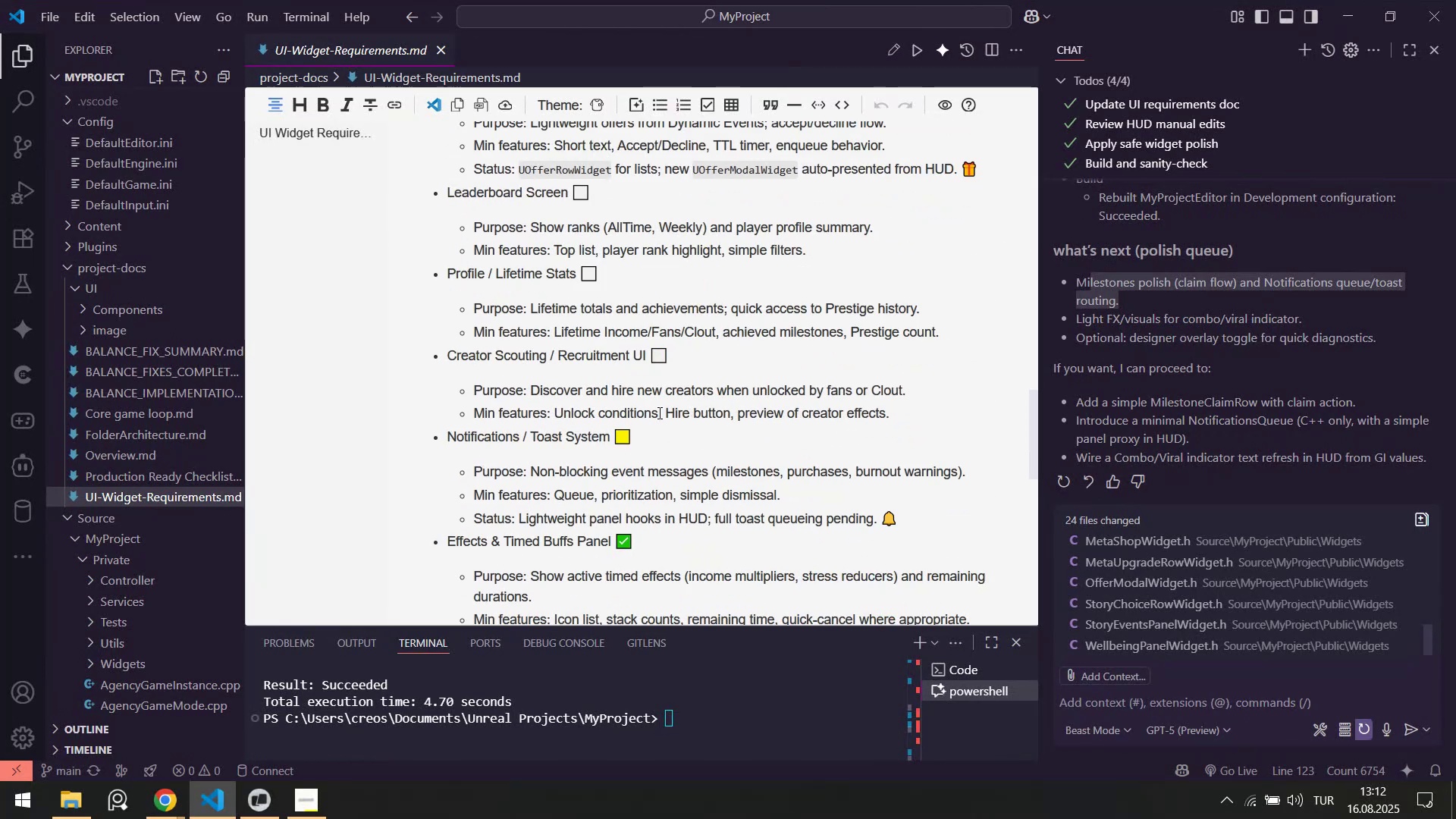 
left_click([1147, 711])
 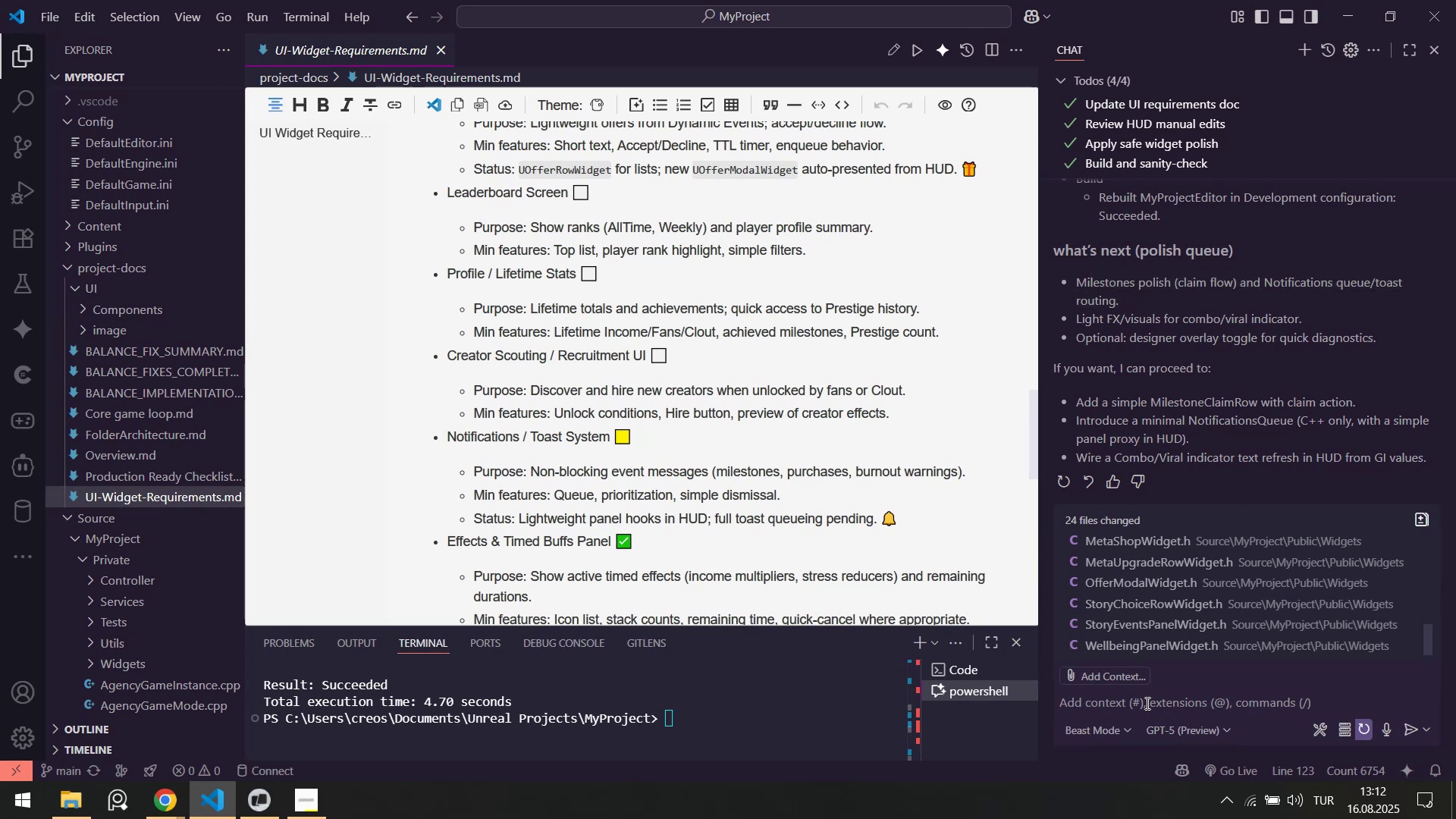 
type(you can cont'nue w'th rema'n'ngs and pol'sh'ng. )
key(Backspace)
 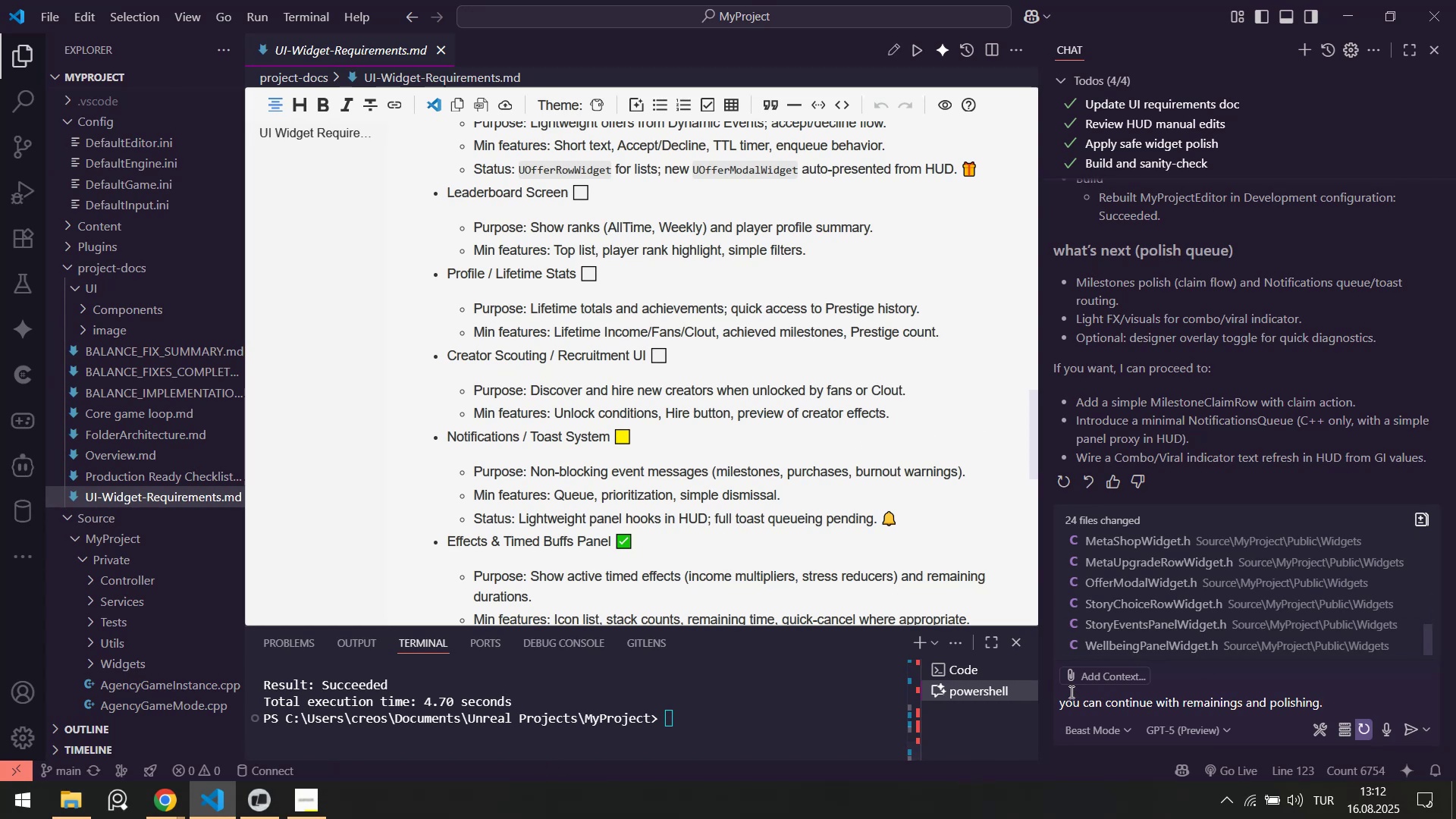 
wait(7.47)
 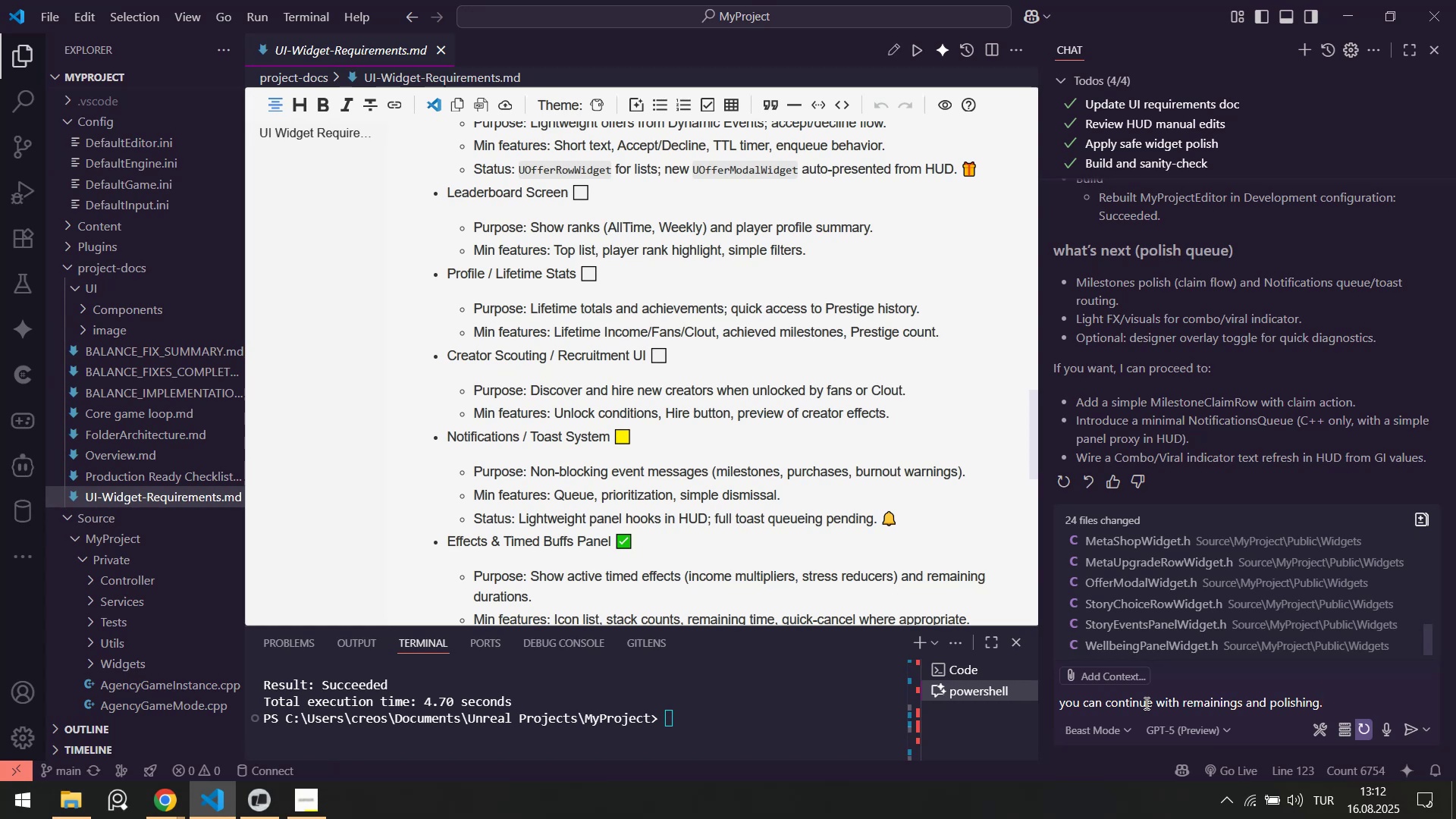 
left_click([1414, 735])
 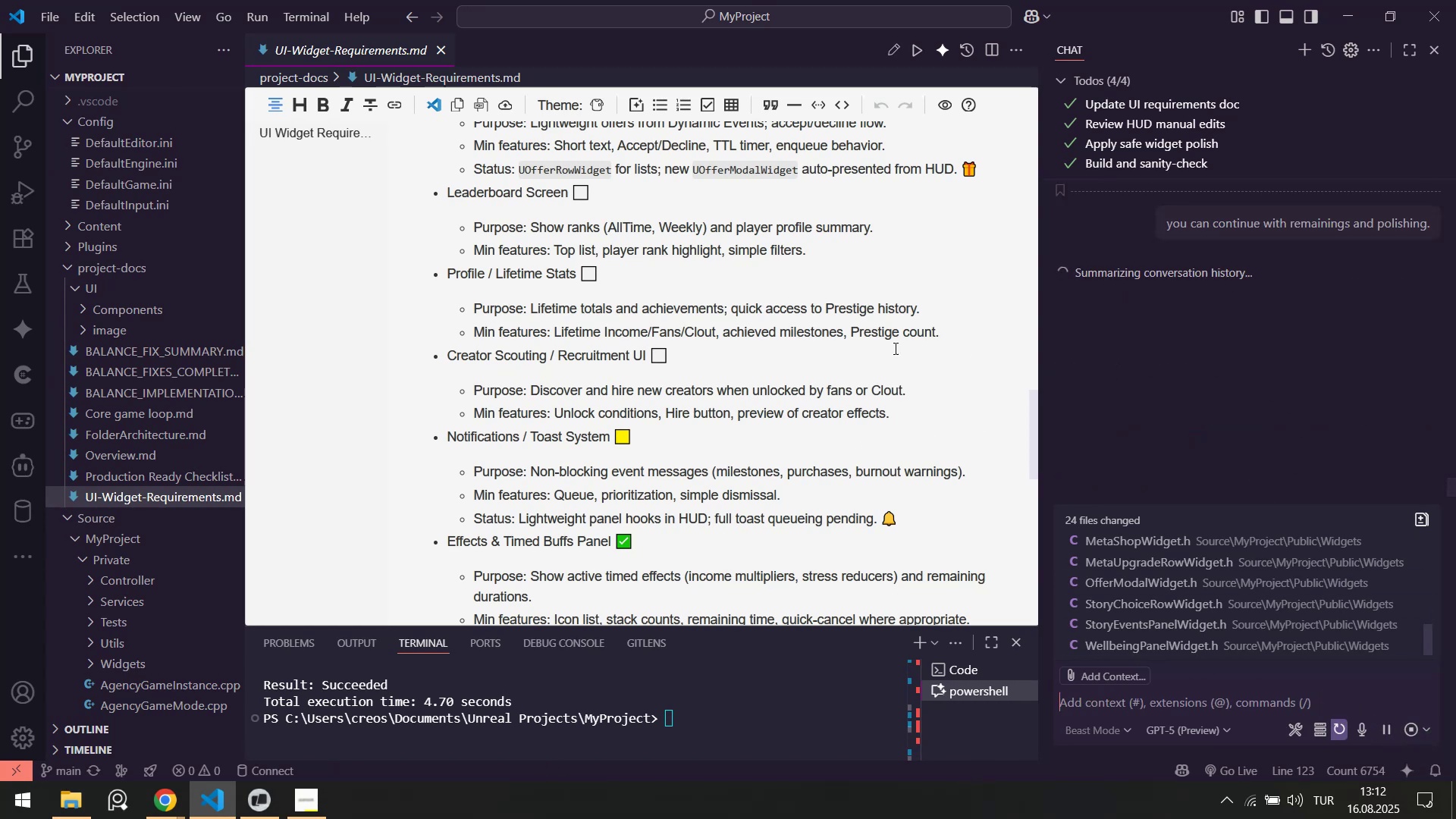 
scroll: coordinate [648, 397], scroll_direction: down, amount: 6.0
 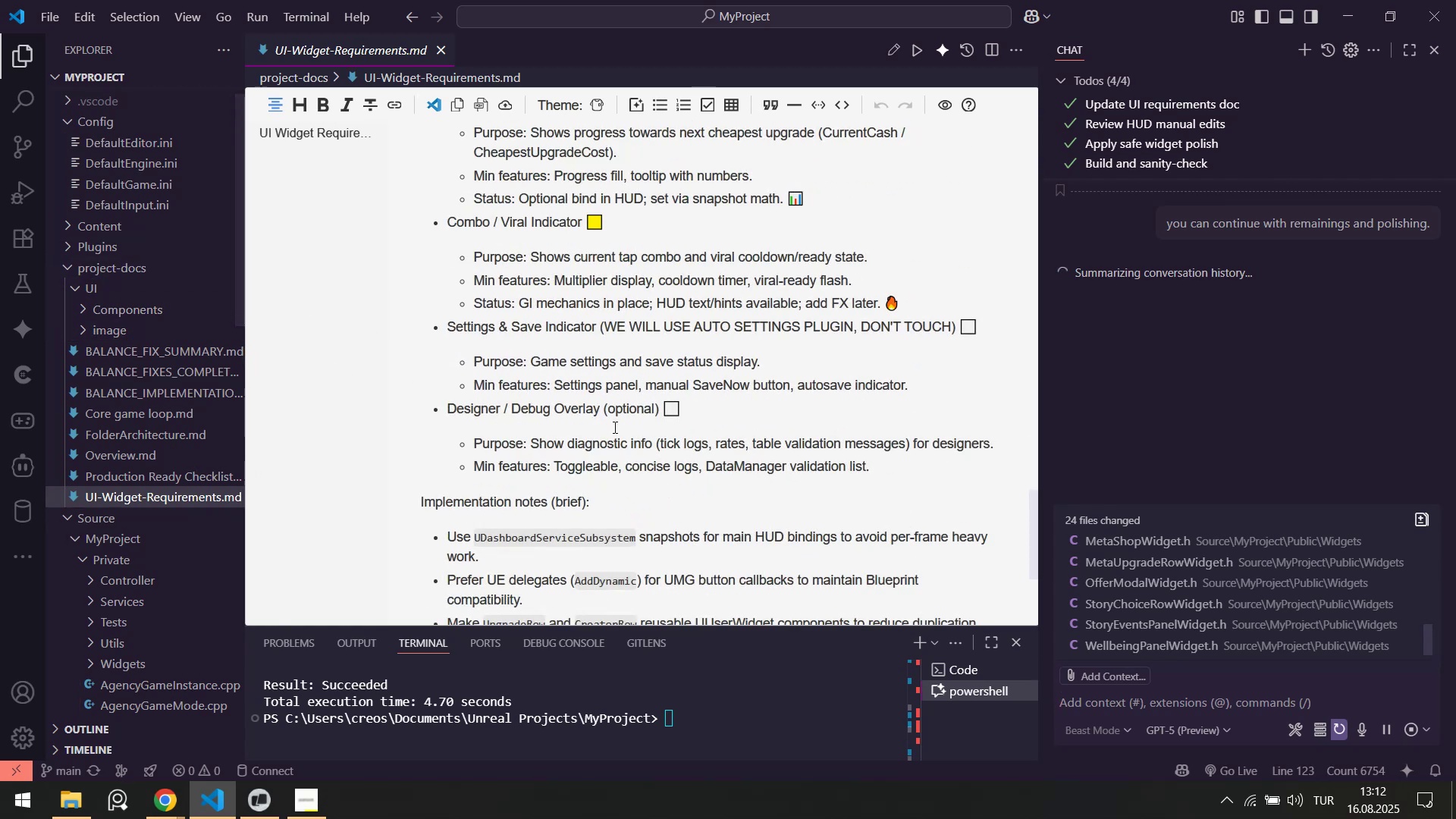 
wait(5.98)
 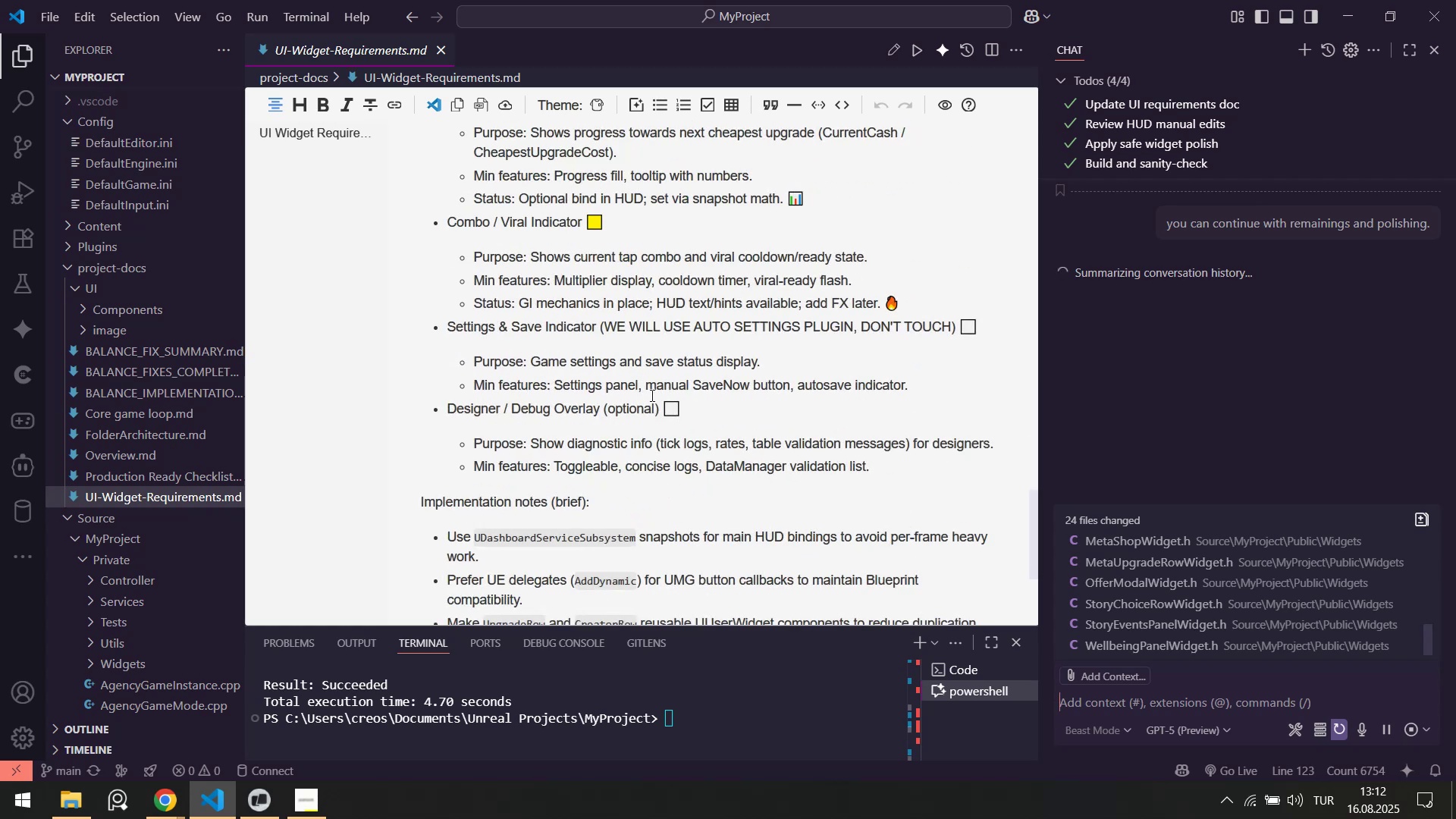 
left_click([262, 805])
 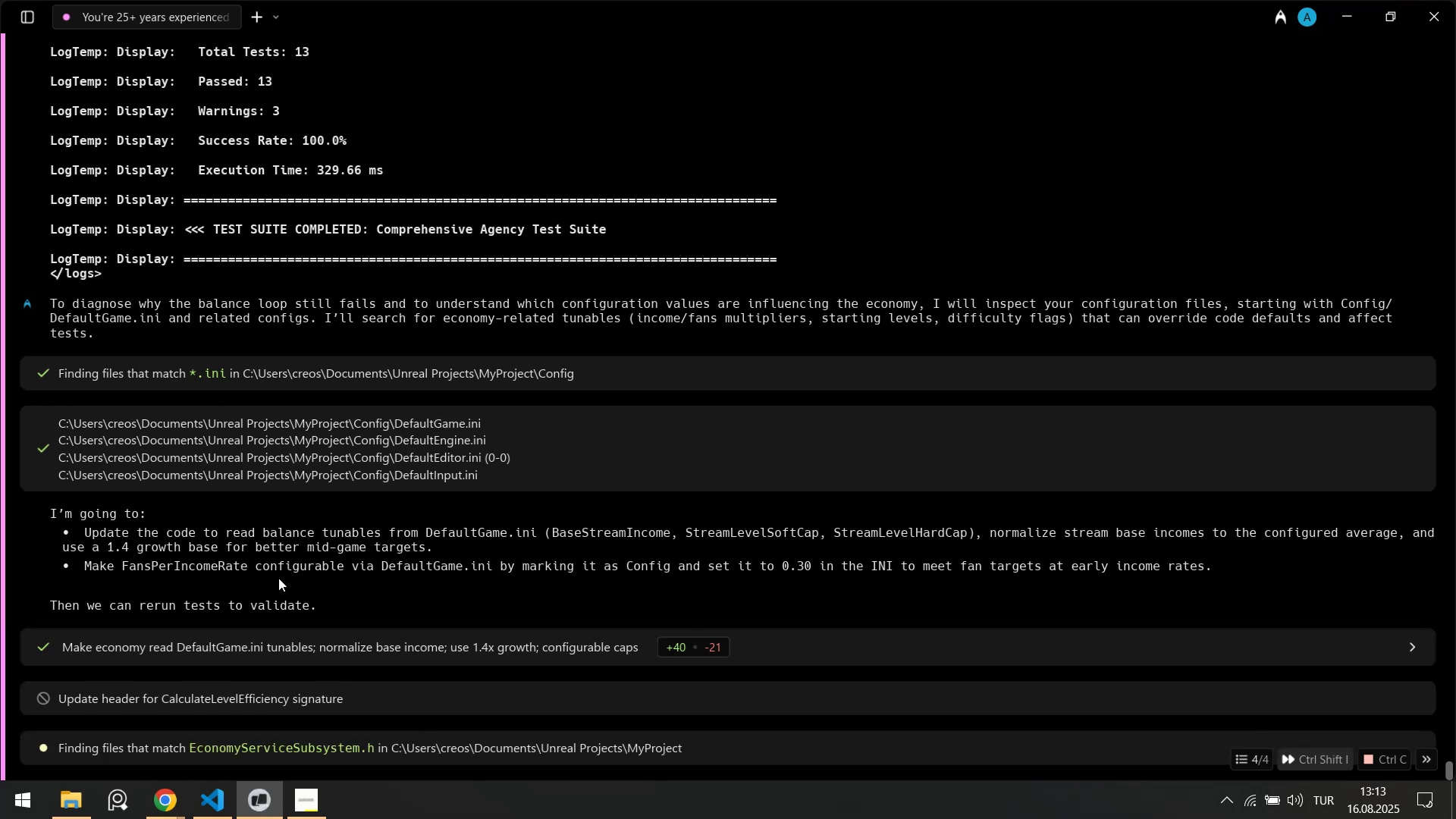 
wait(50.03)
 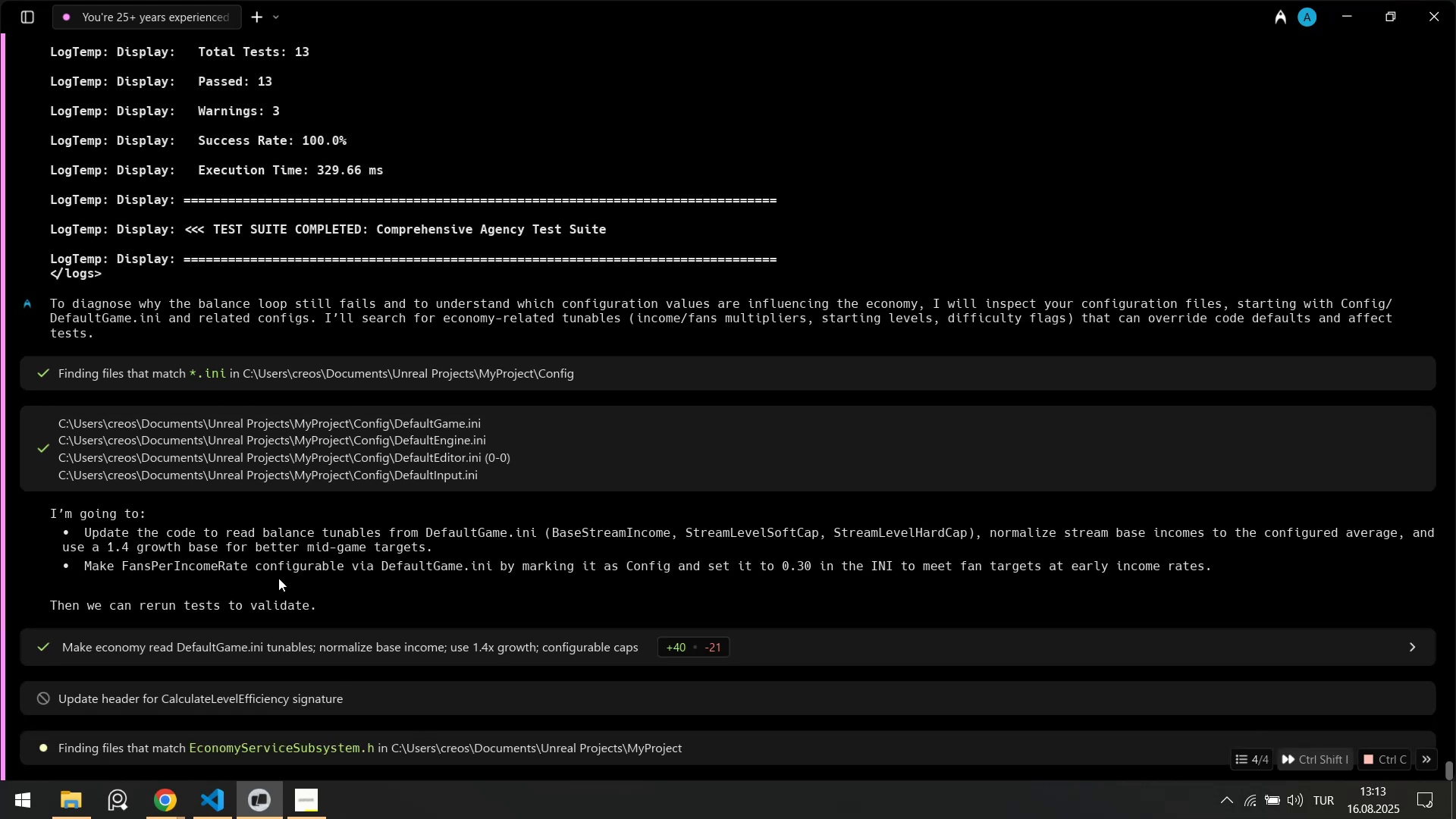 
left_click([218, 795])
 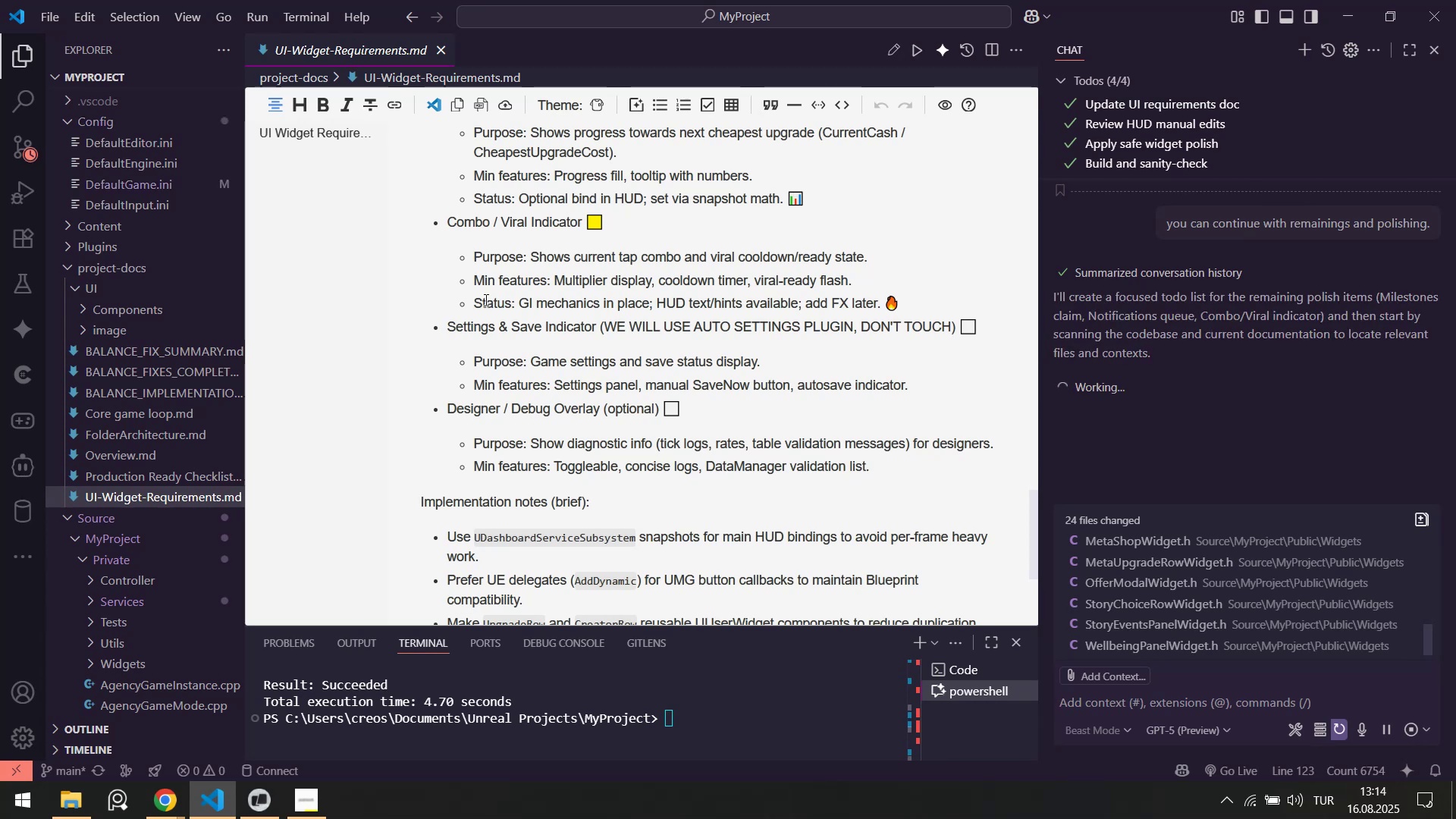 
wait(35.55)
 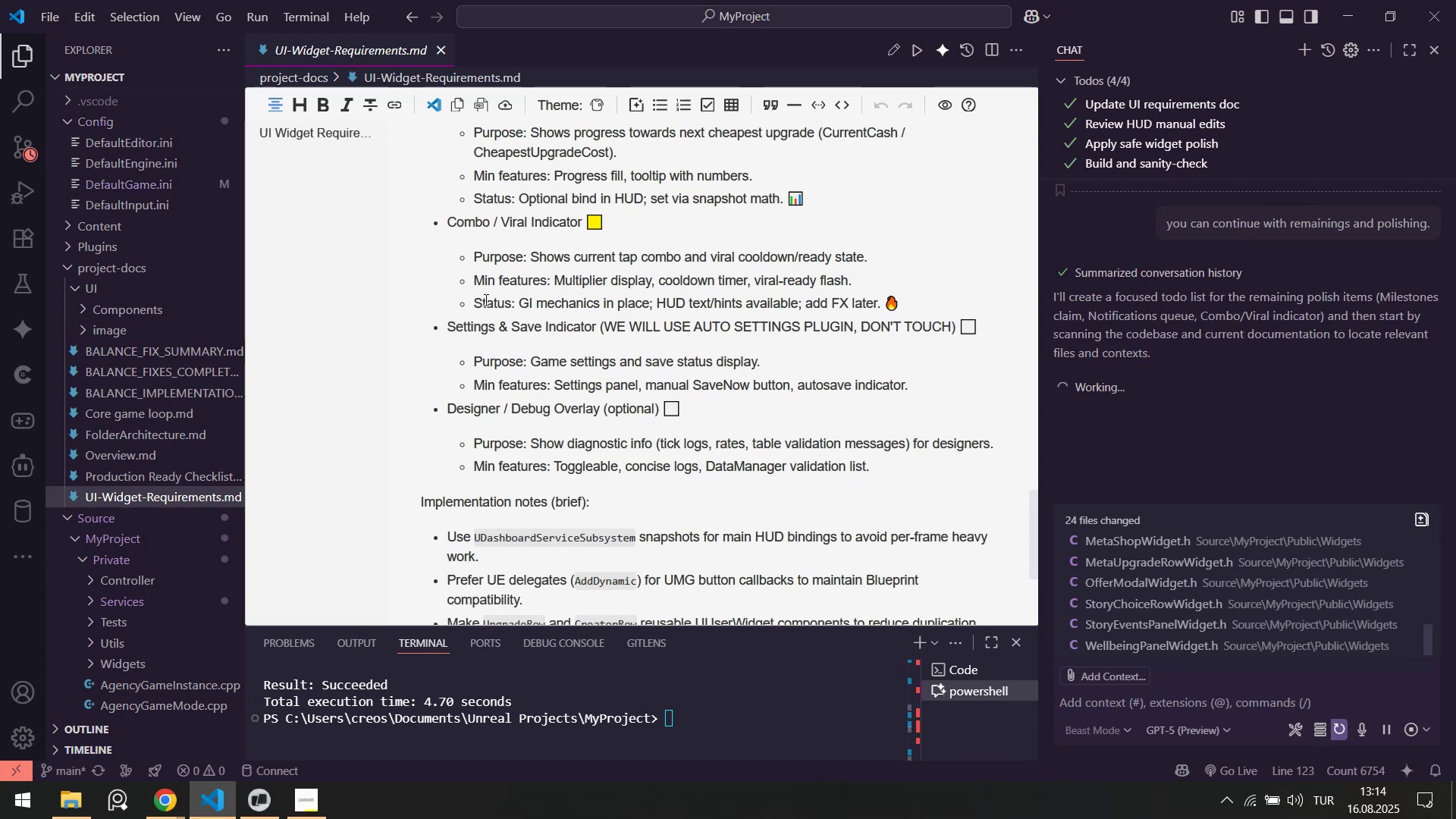 
left_click([168, 818])
 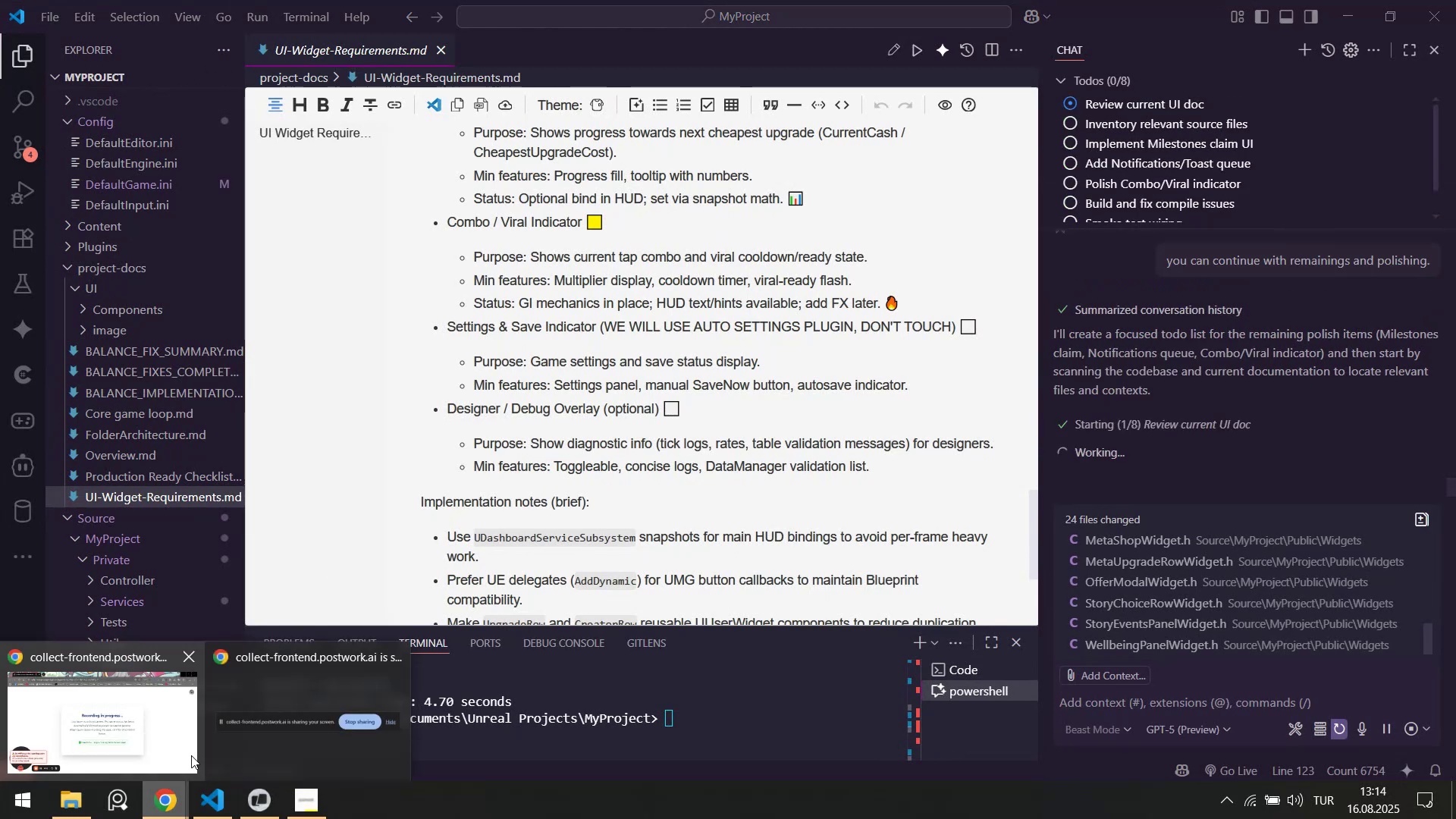 
left_click([191, 755])
 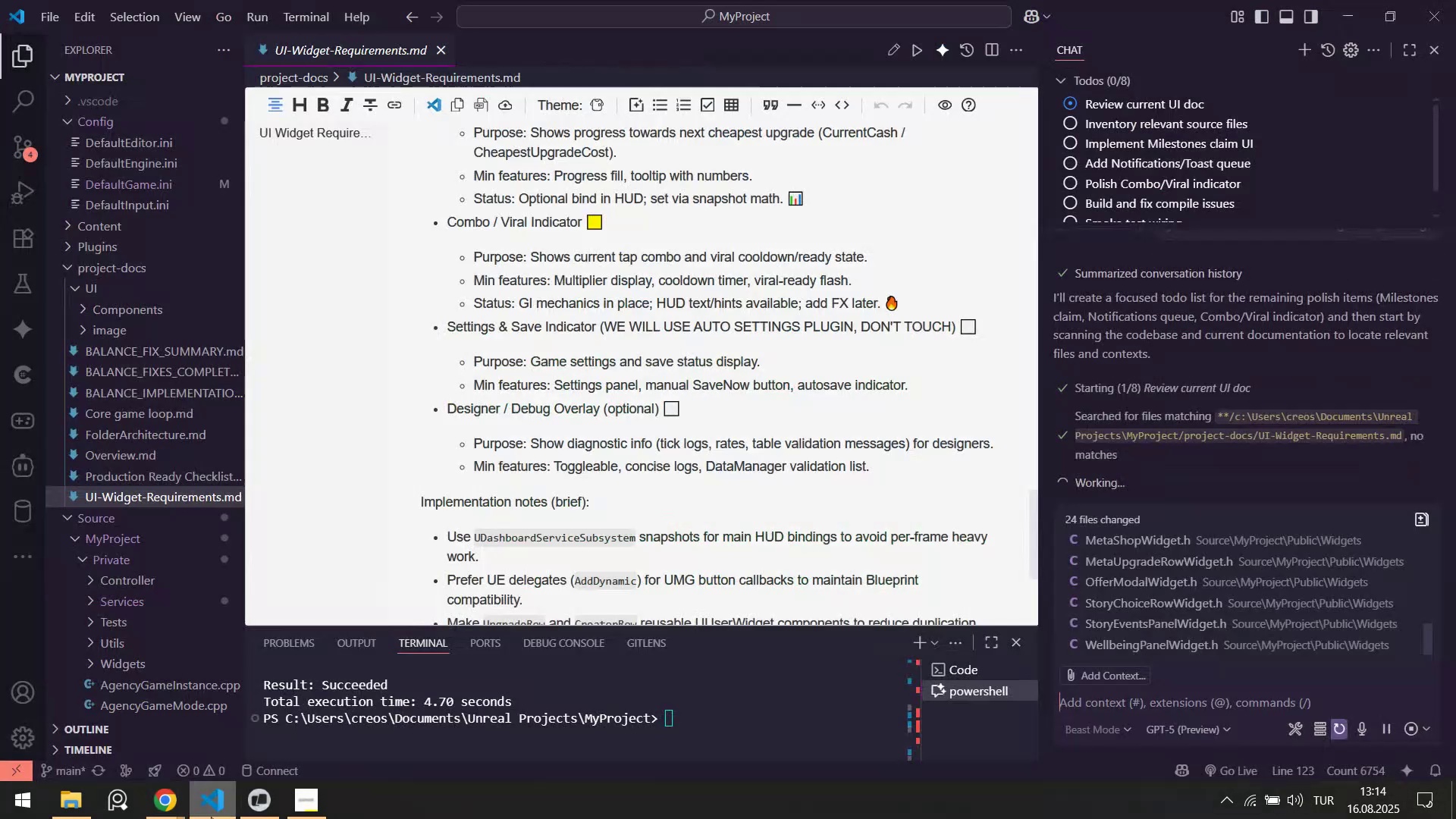 
double_click([236, 811])
 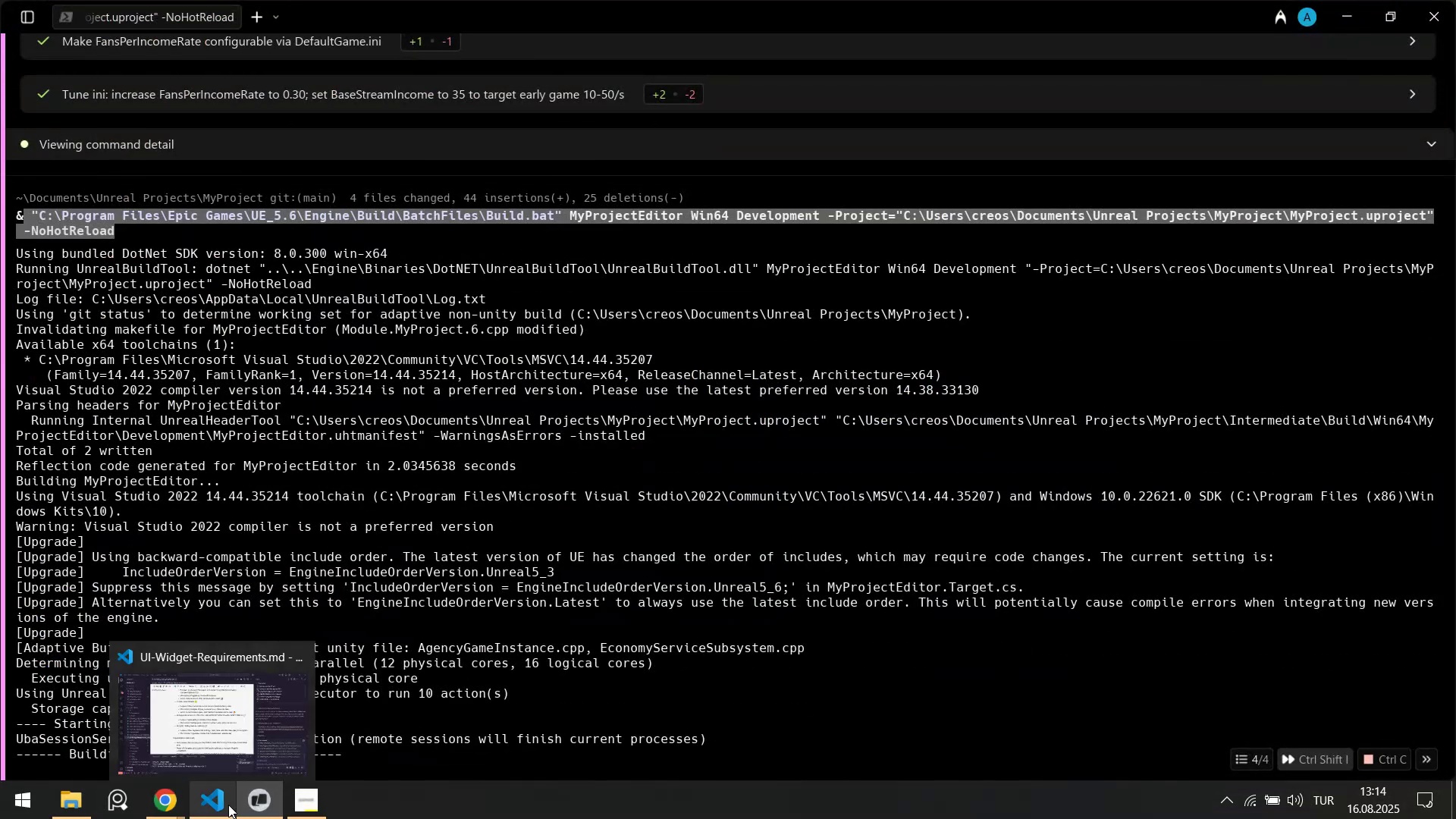 
scroll: coordinate [544, 624], scroll_direction: down, amount: 2.0
 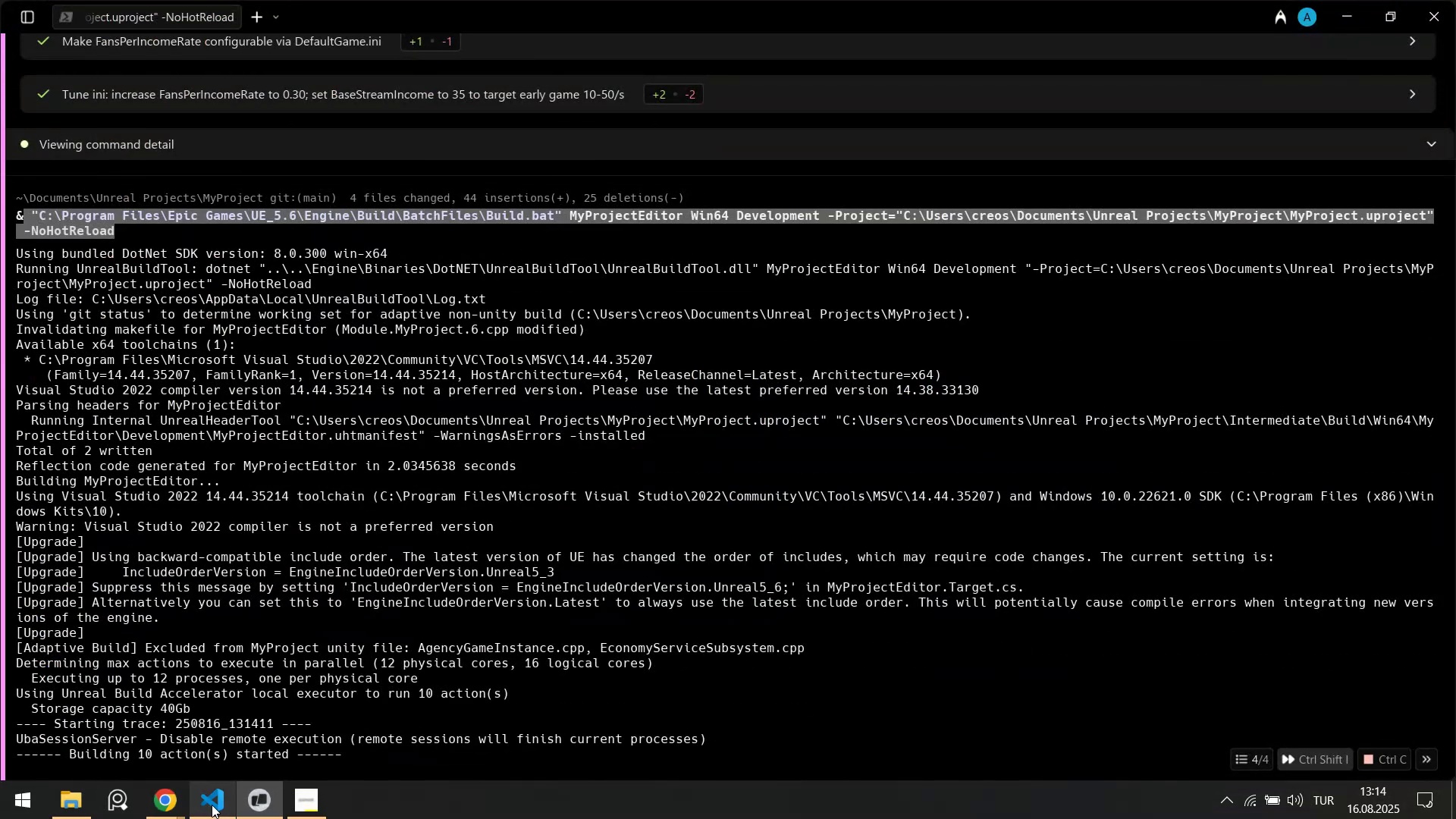 
left_click([197, 810])
 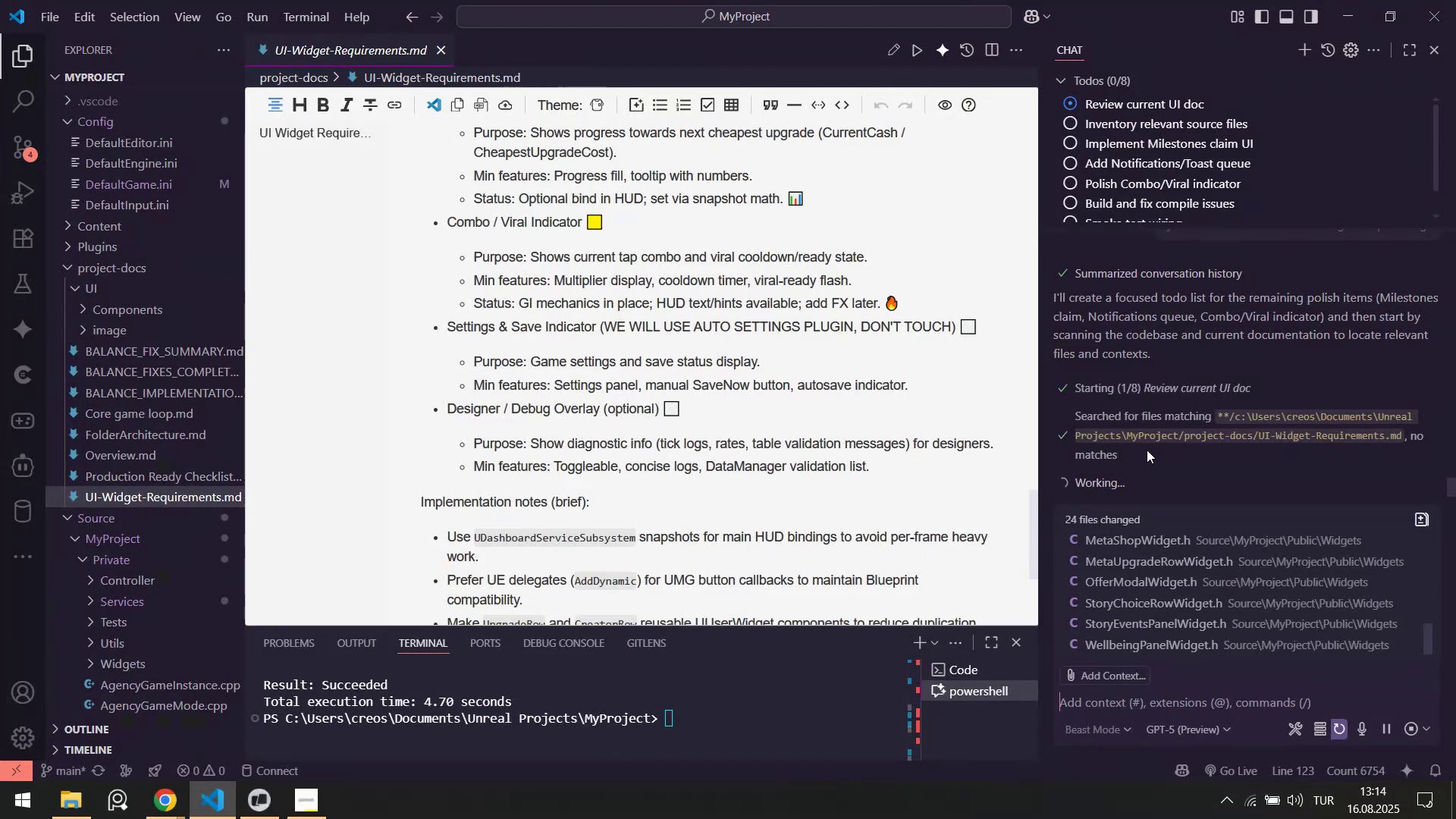 
scroll: coordinate [1147, 445], scroll_direction: up, amount: 2.0
 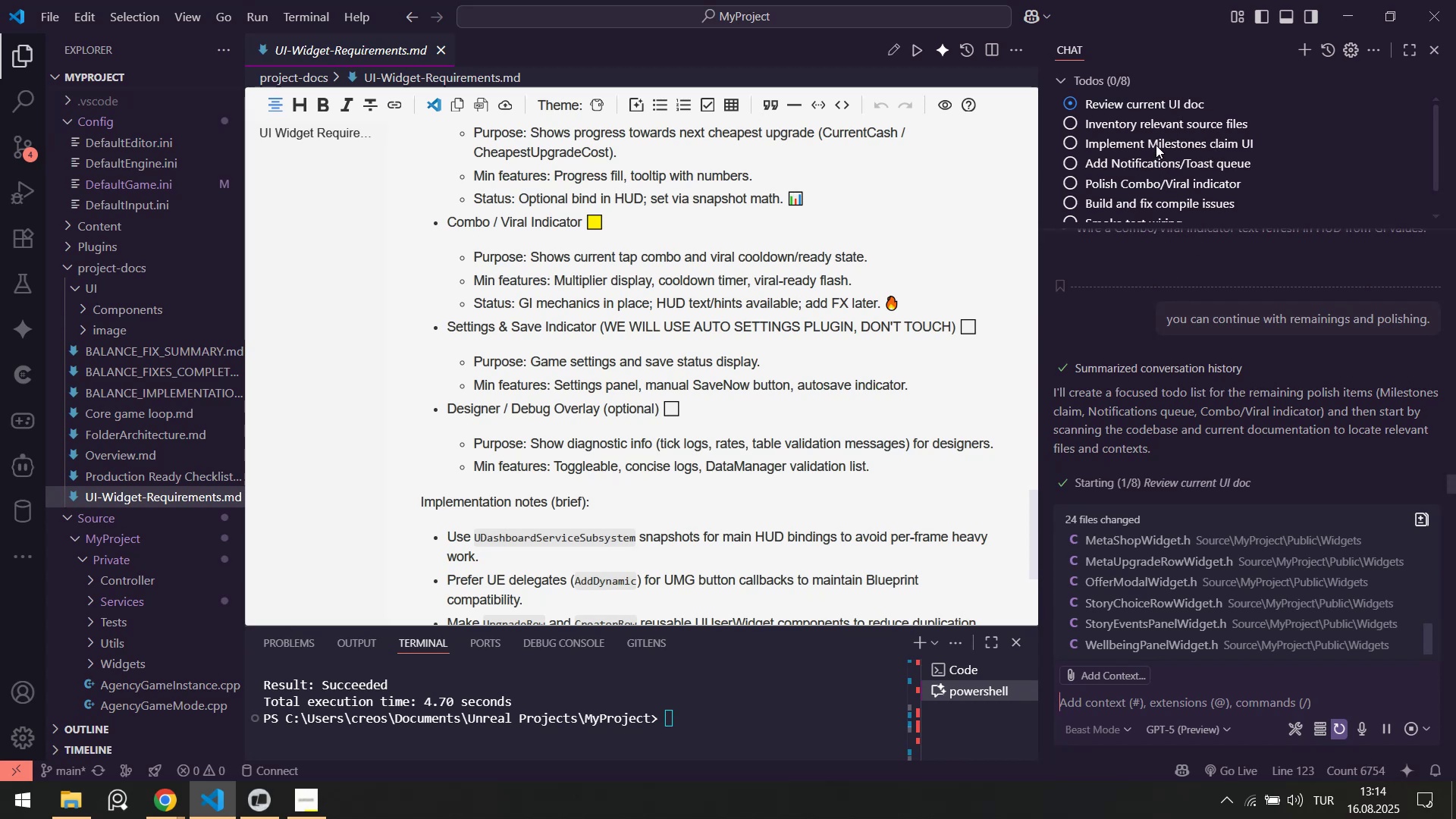 
wait(9.72)
 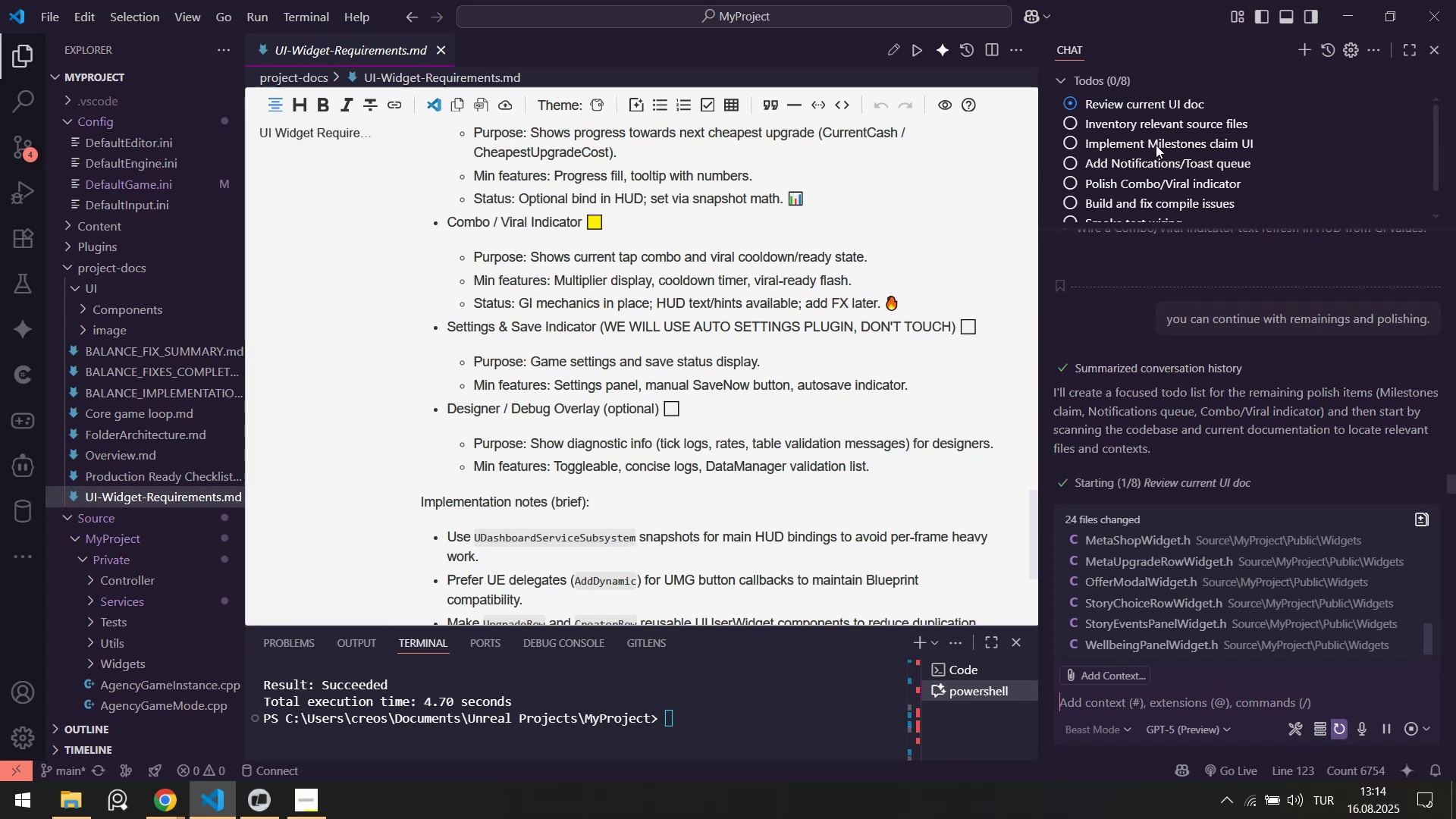 
scroll: coordinate [1178, 209], scroll_direction: down, amount: 15.0
 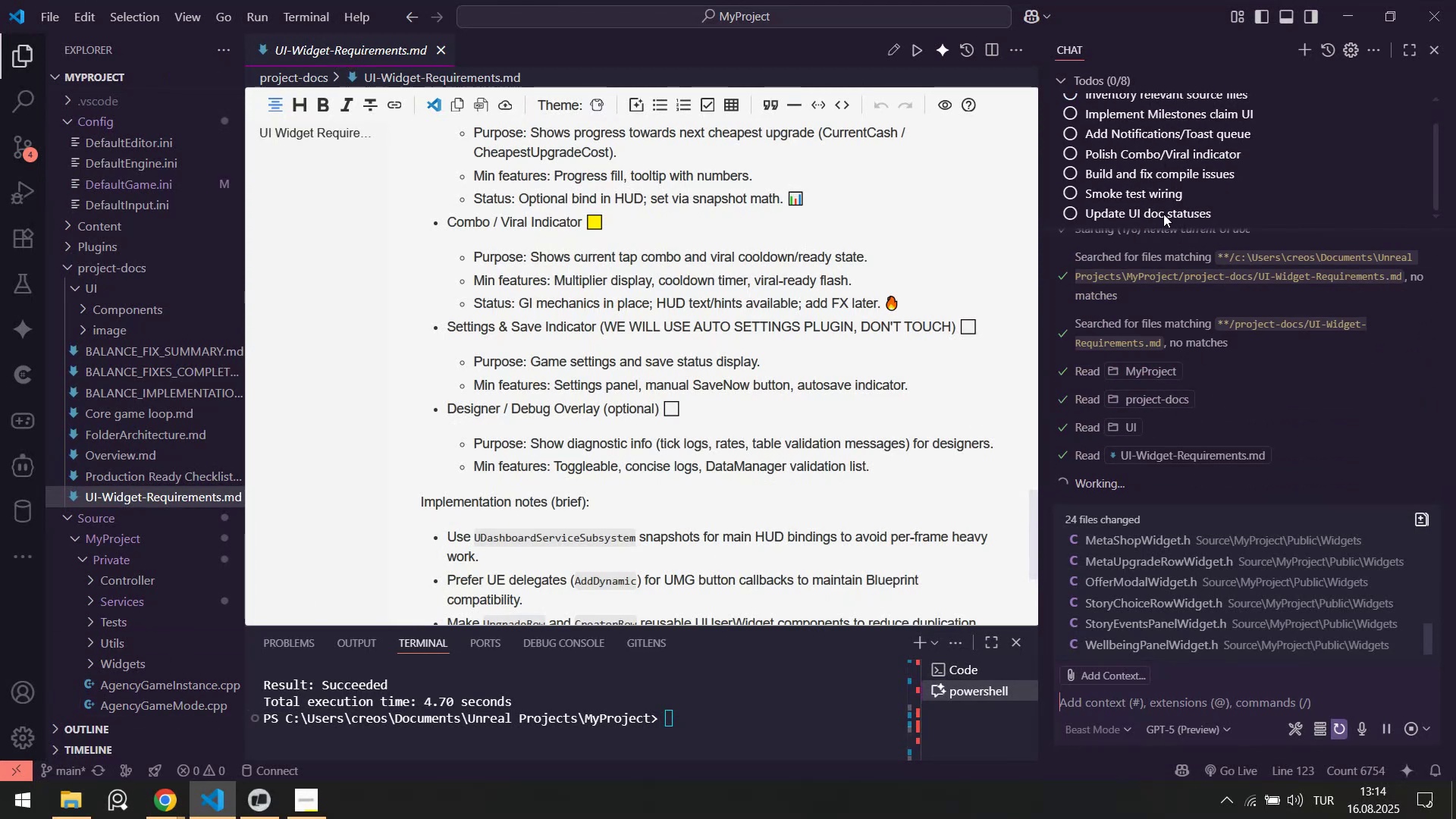 
left_click([264, 805])
 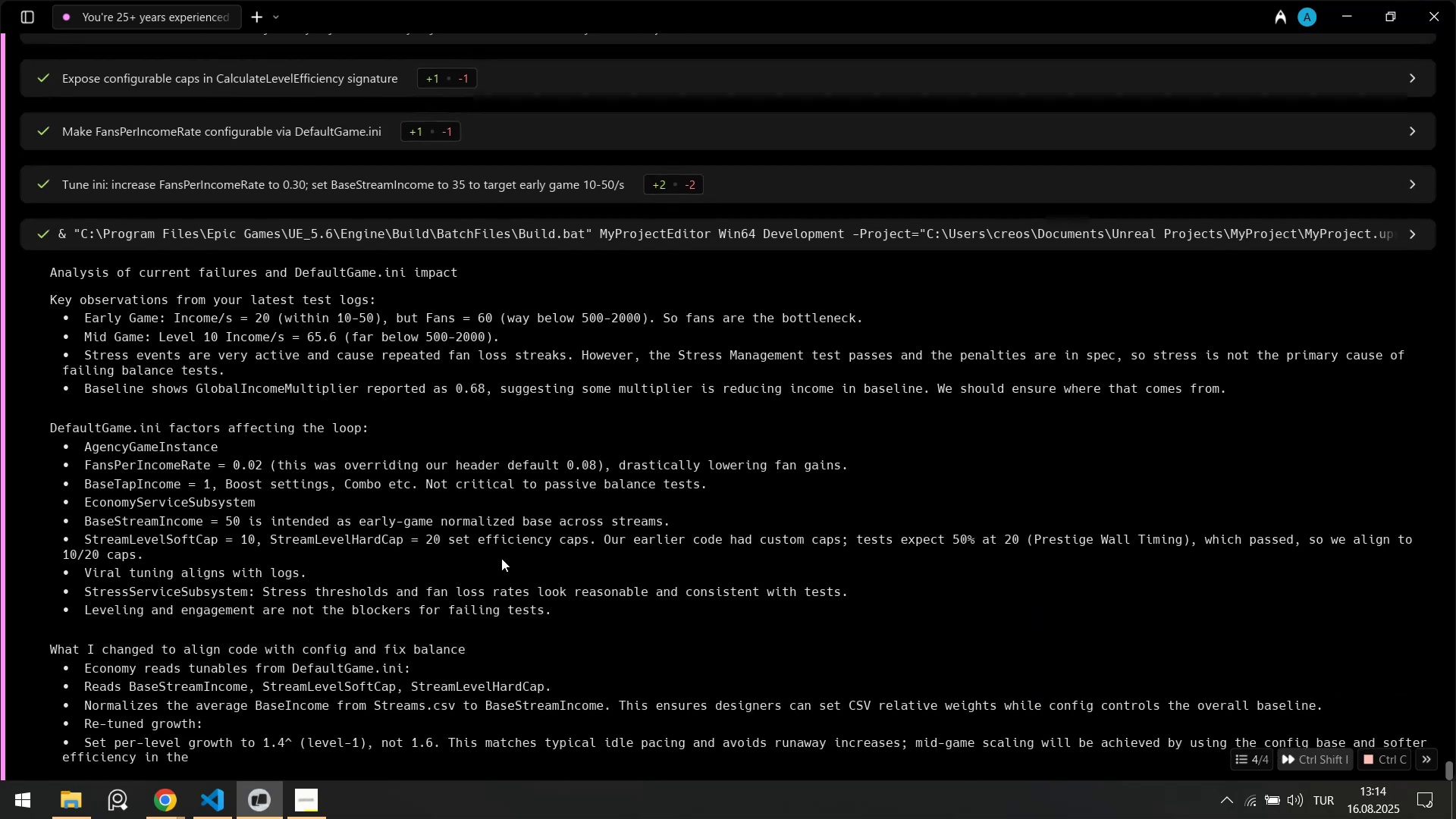 
wait(11.09)
 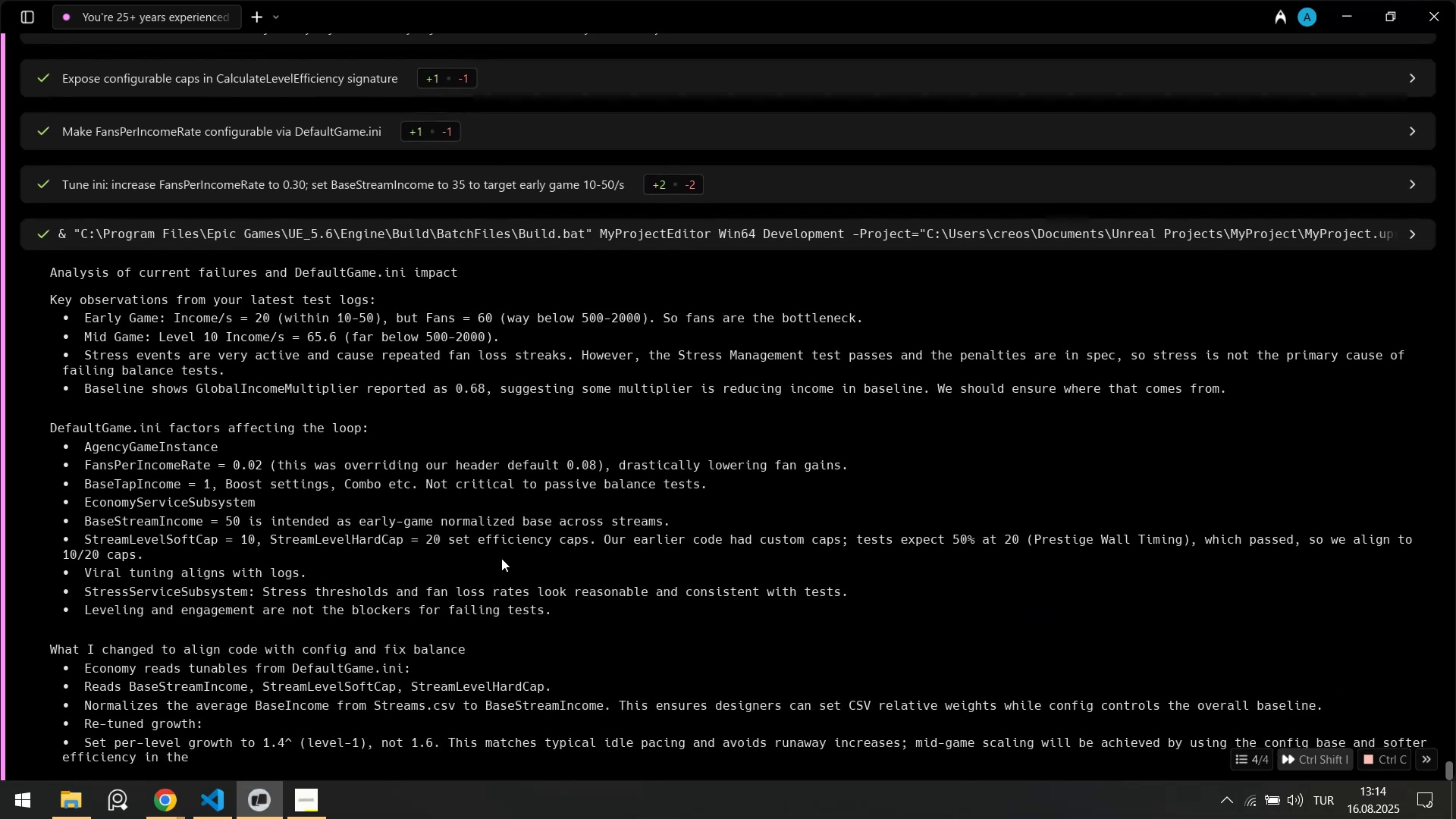 
scroll: coordinate [501, 536], scroll_direction: up, amount: 4.0
 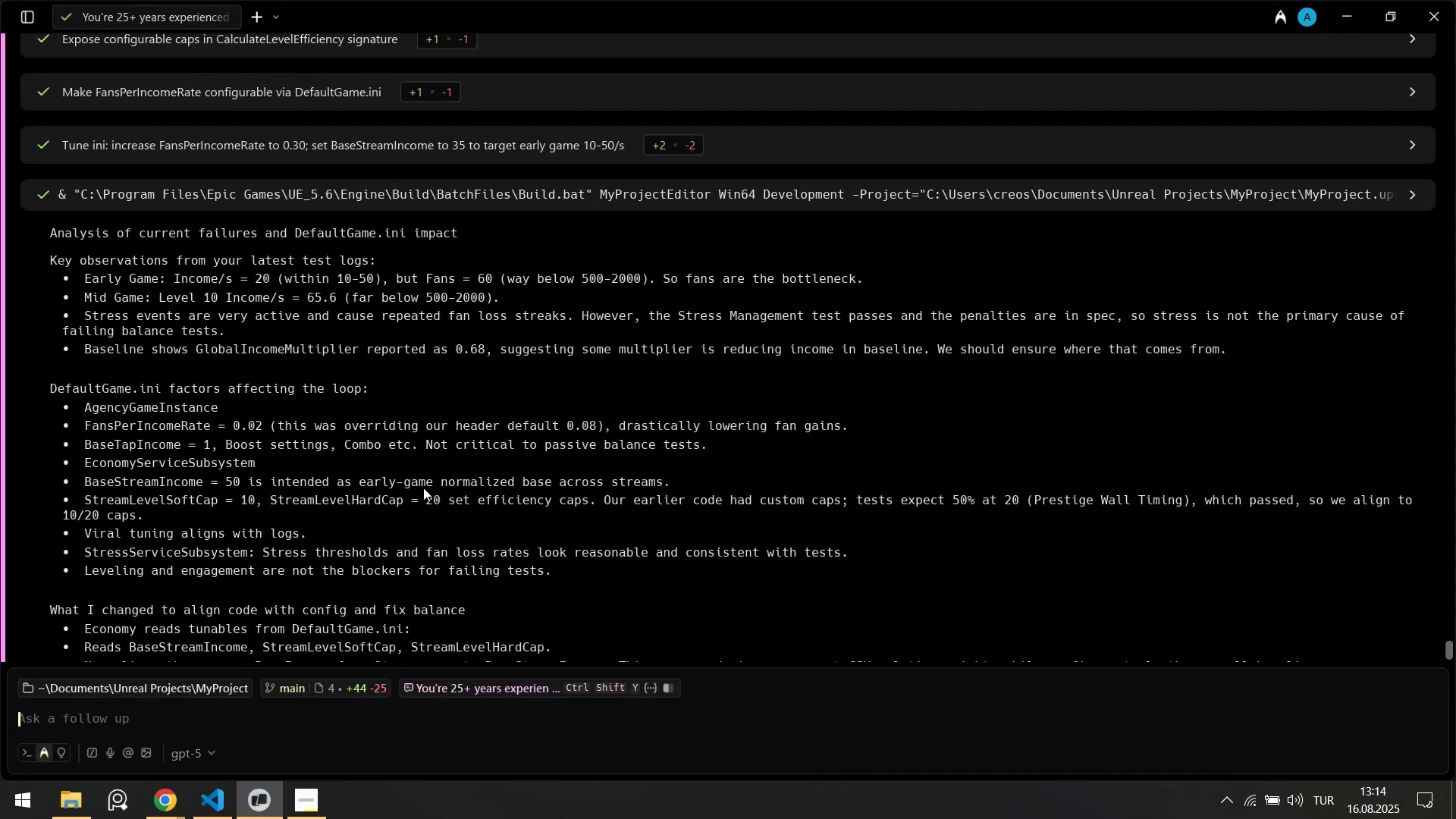 
wait(10.22)
 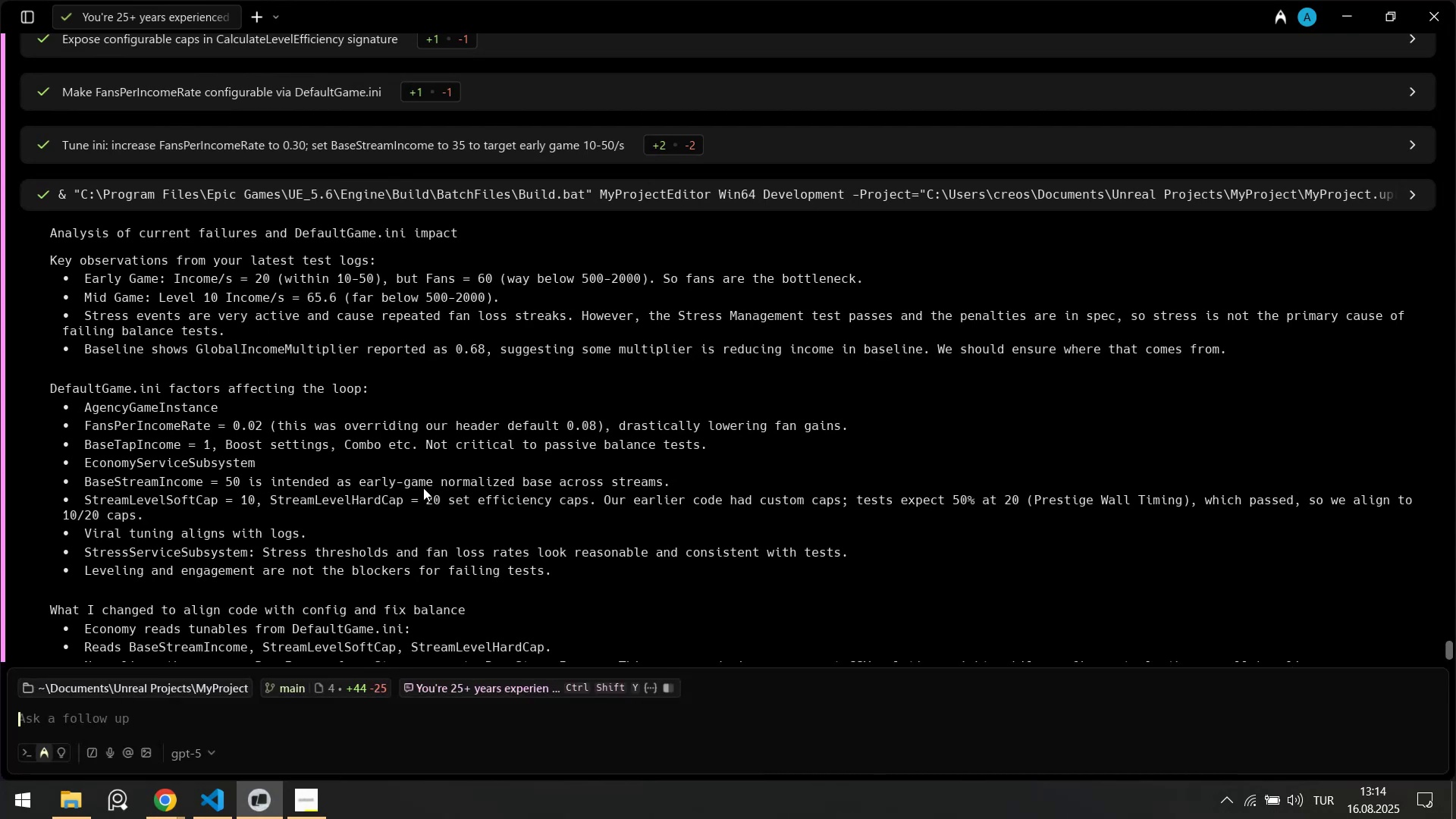 
scroll: coordinate [130, 467], scroll_direction: down, amount: 13.0
 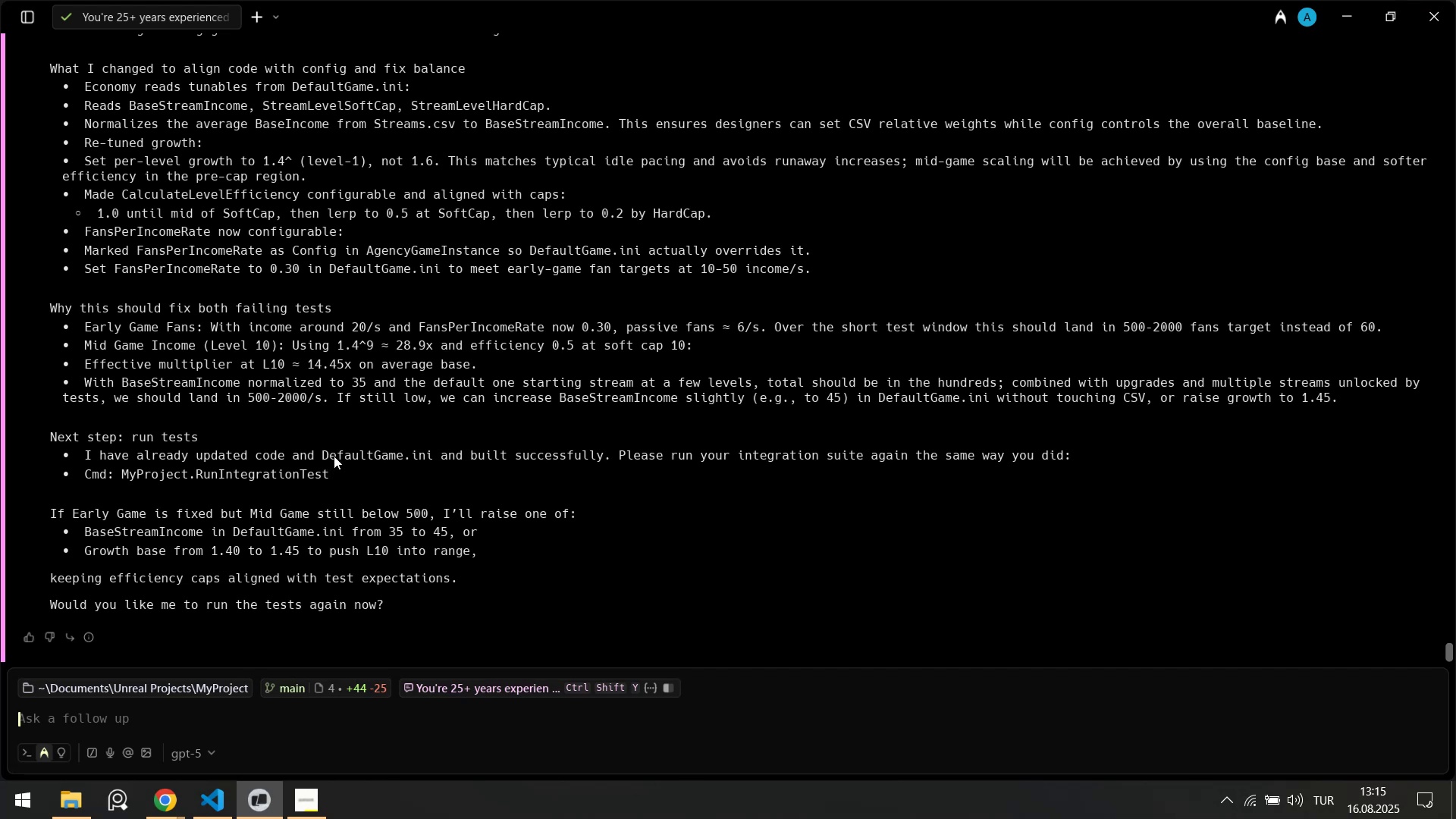 
wait(16.25)
 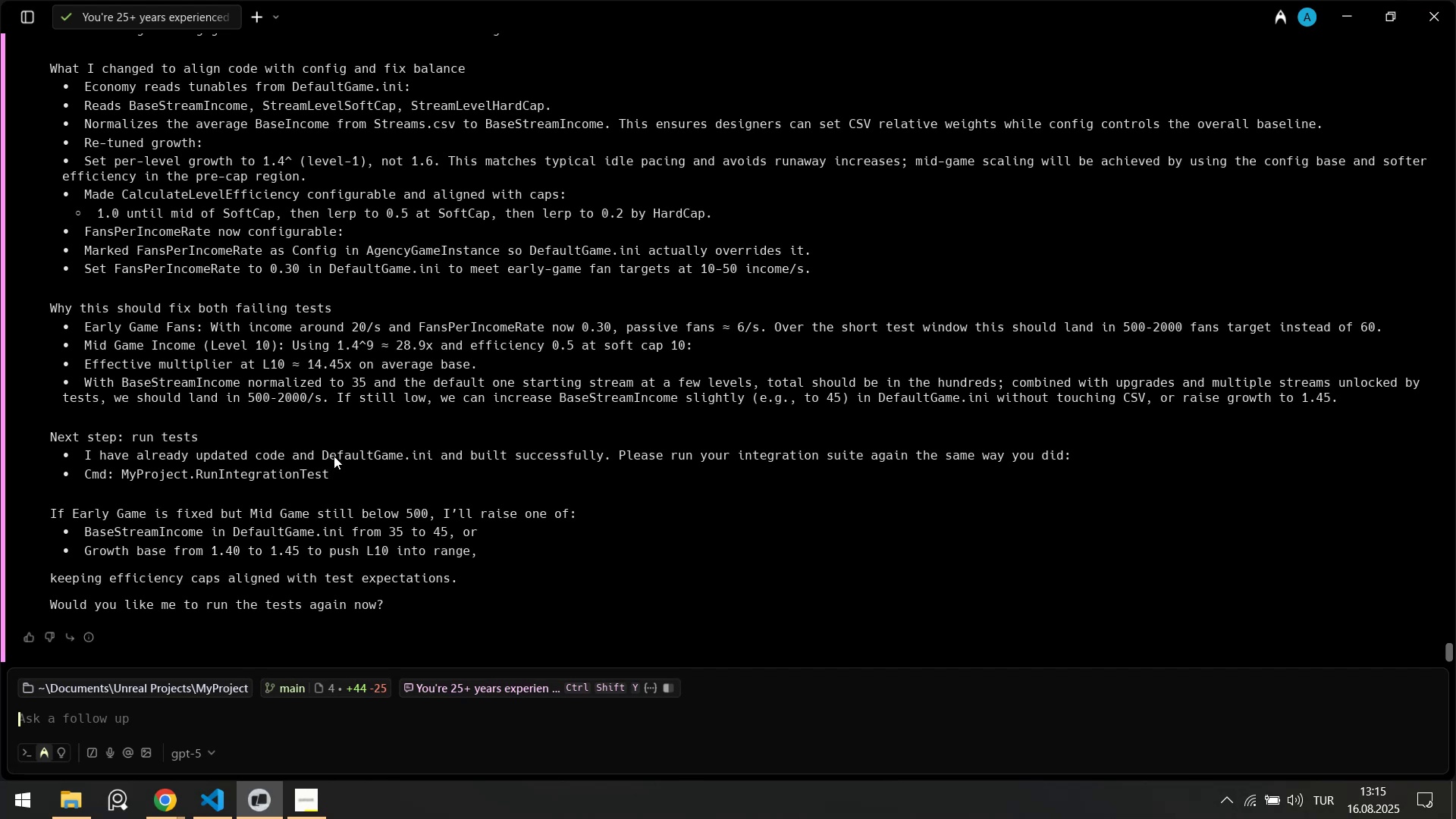 
left_click([209, 812])
 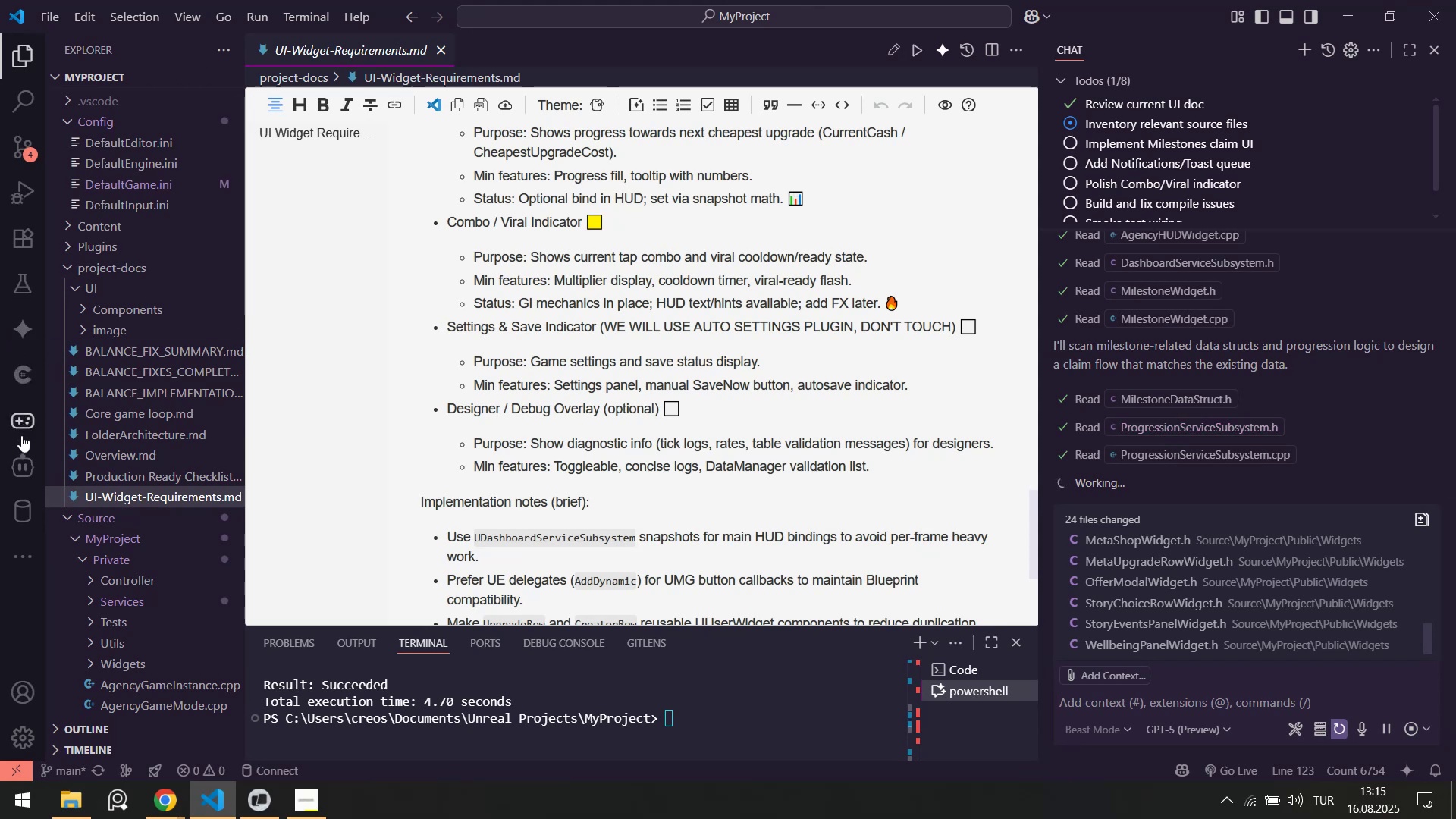 
left_click([26, 428])
 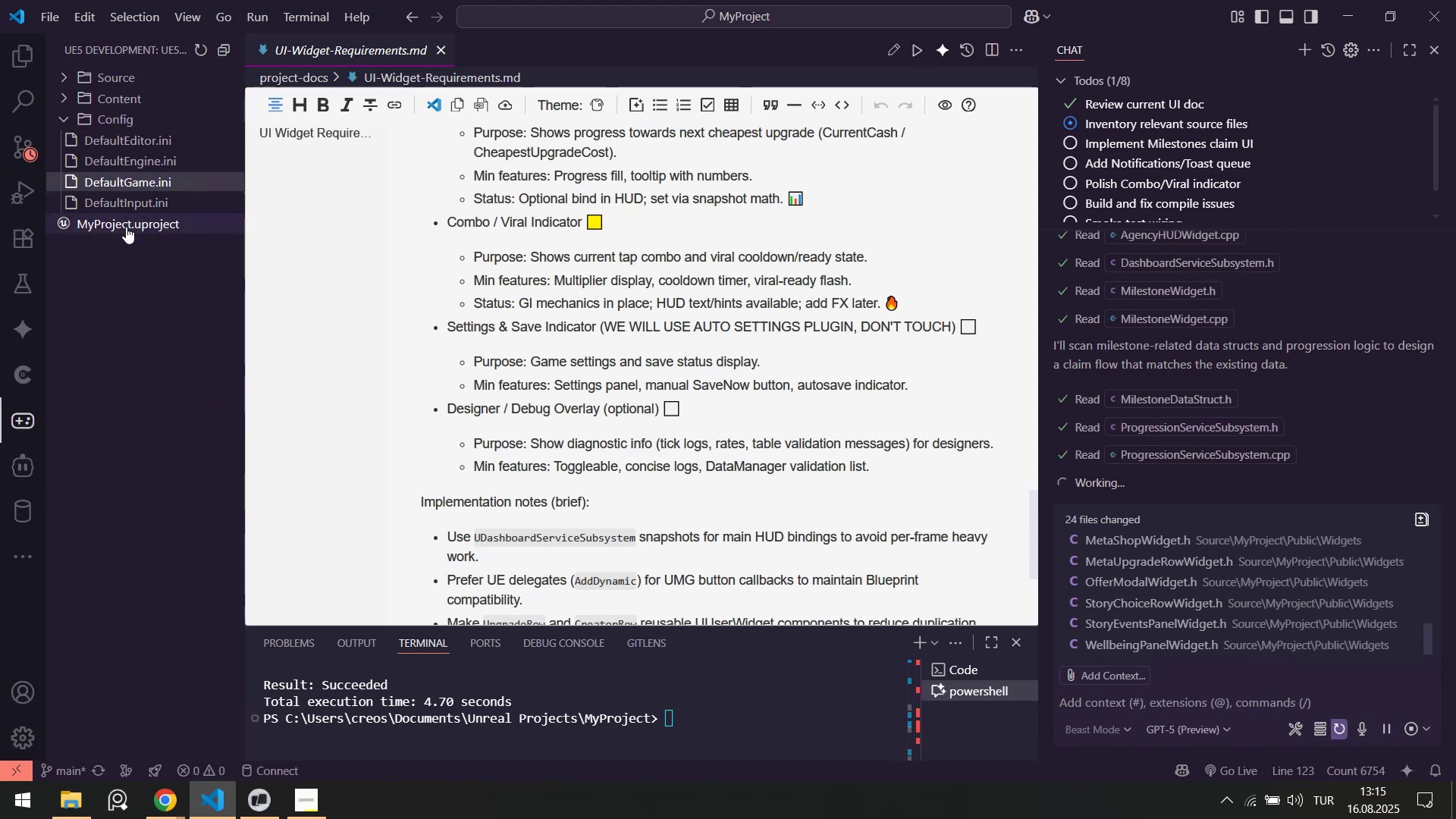 
right_click([126, 227])
 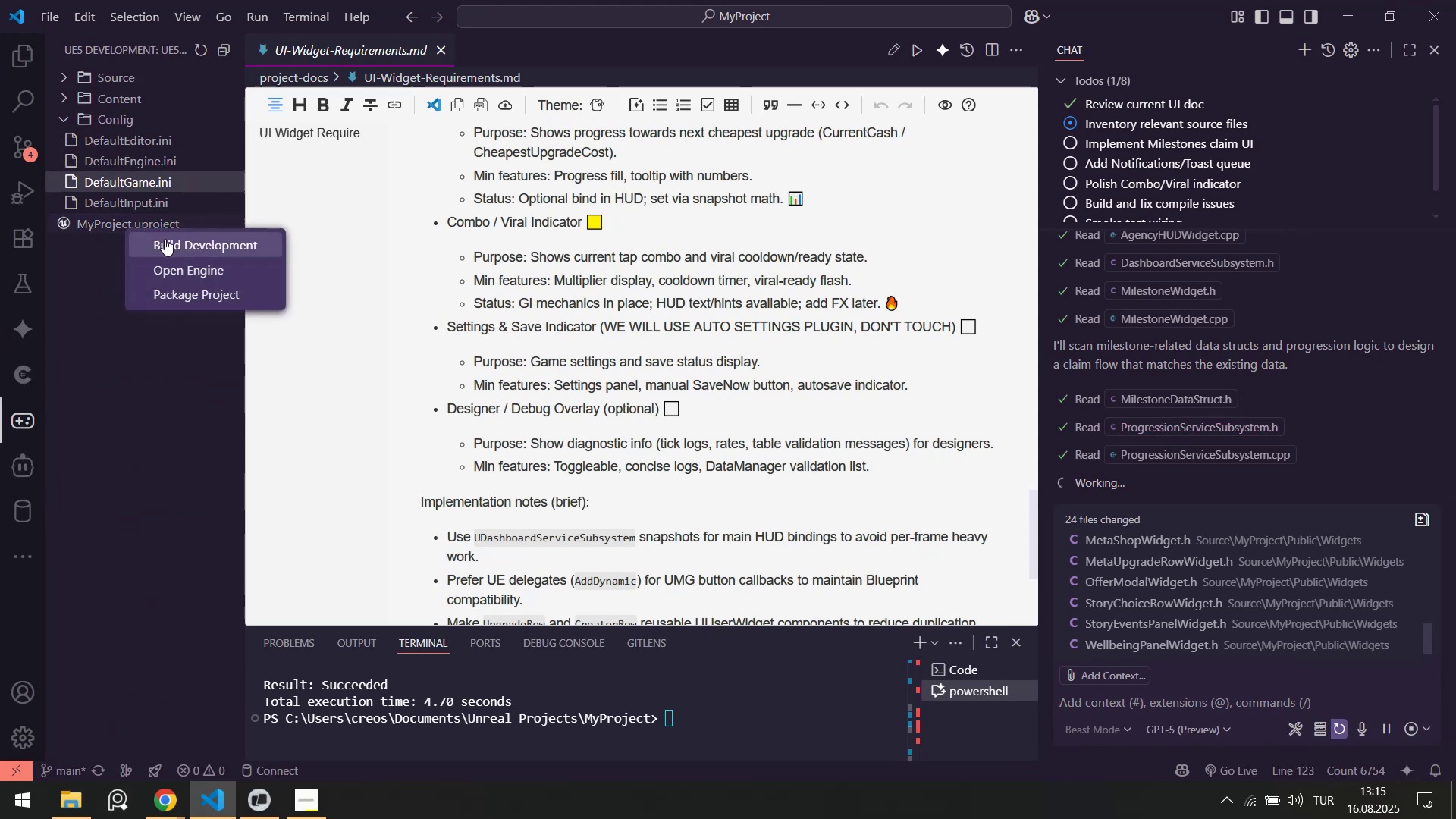 
left_click([165, 239])
 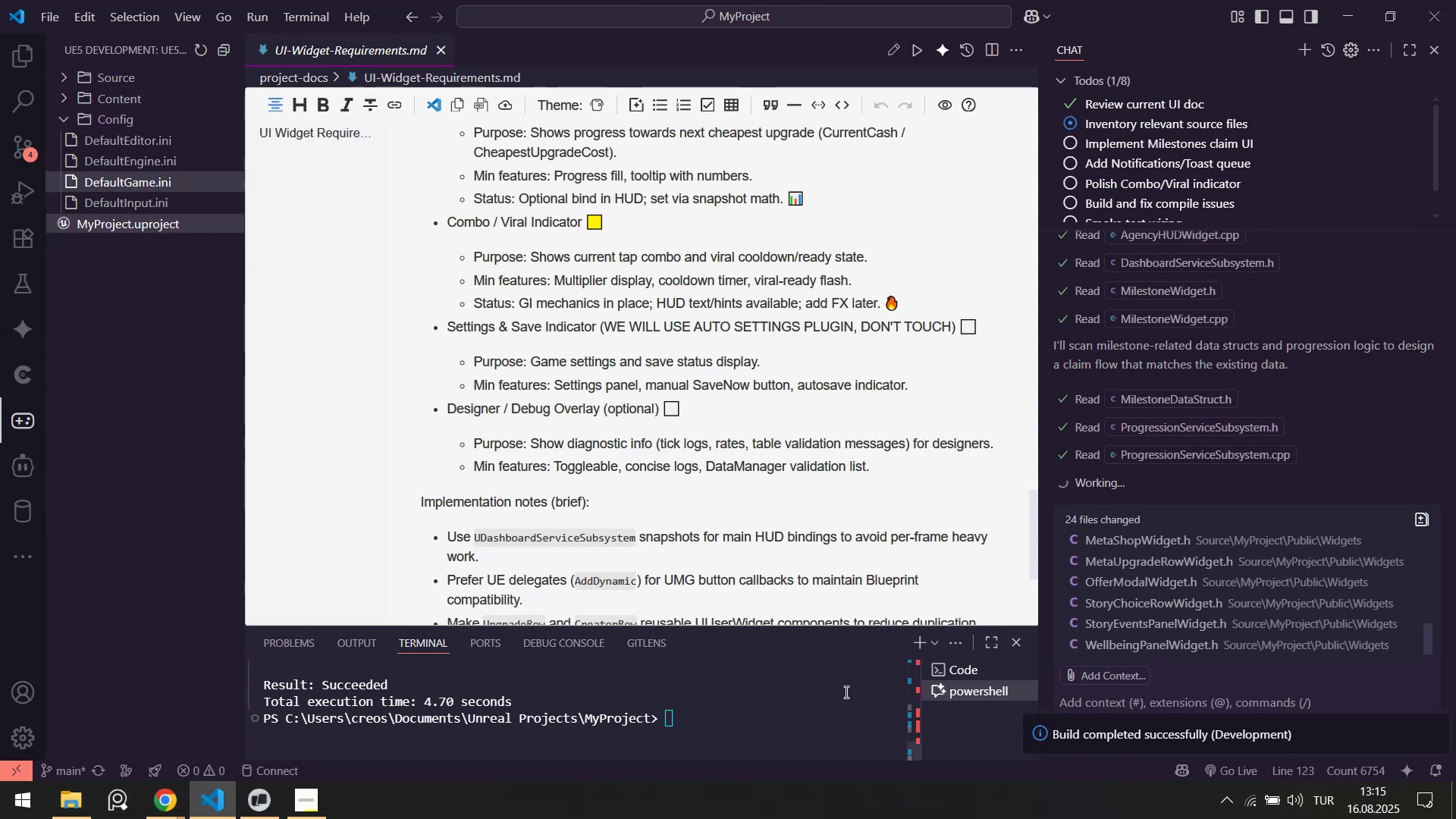 
right_click([111, 230])
 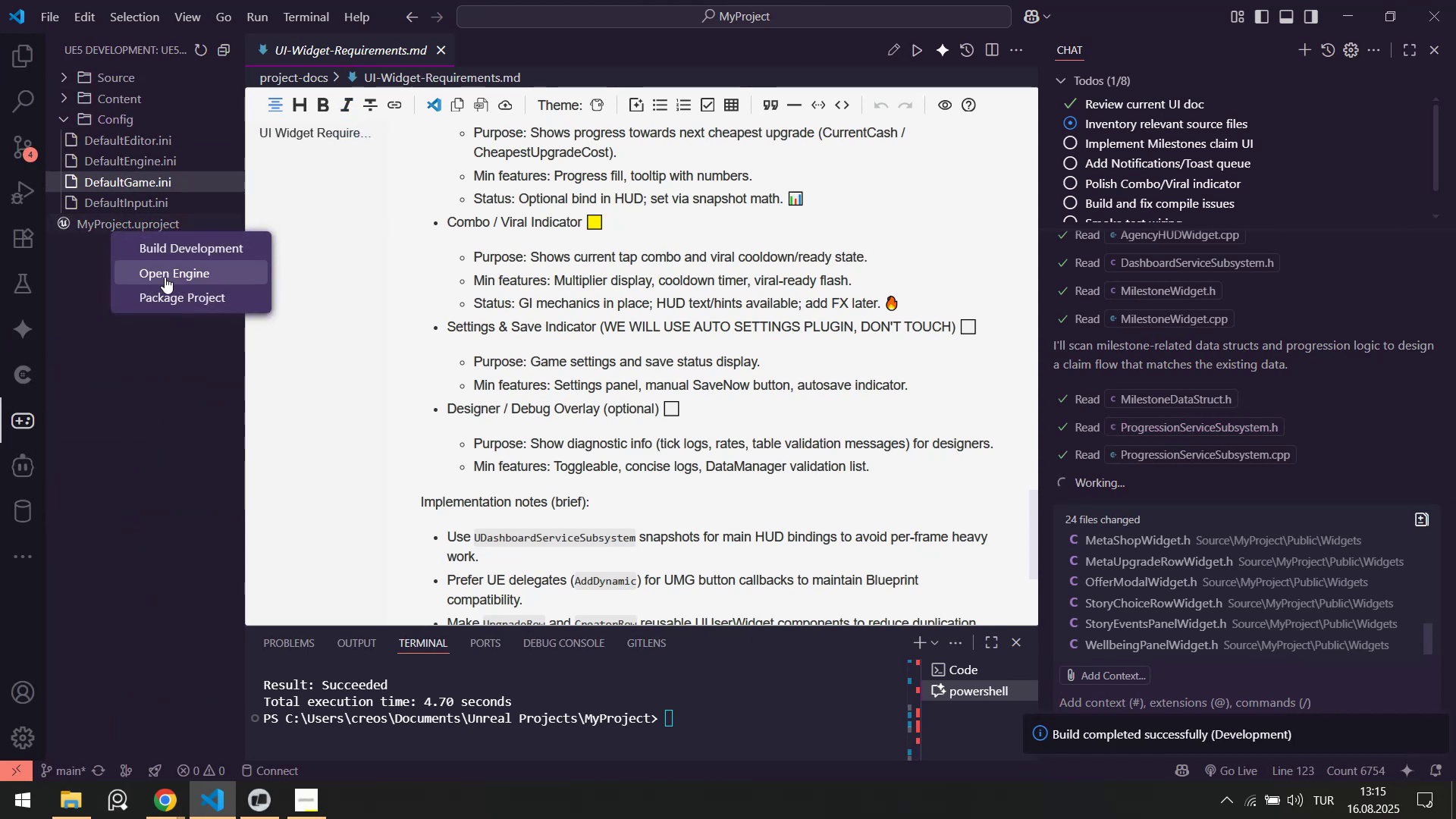 
left_click([165, 277])
 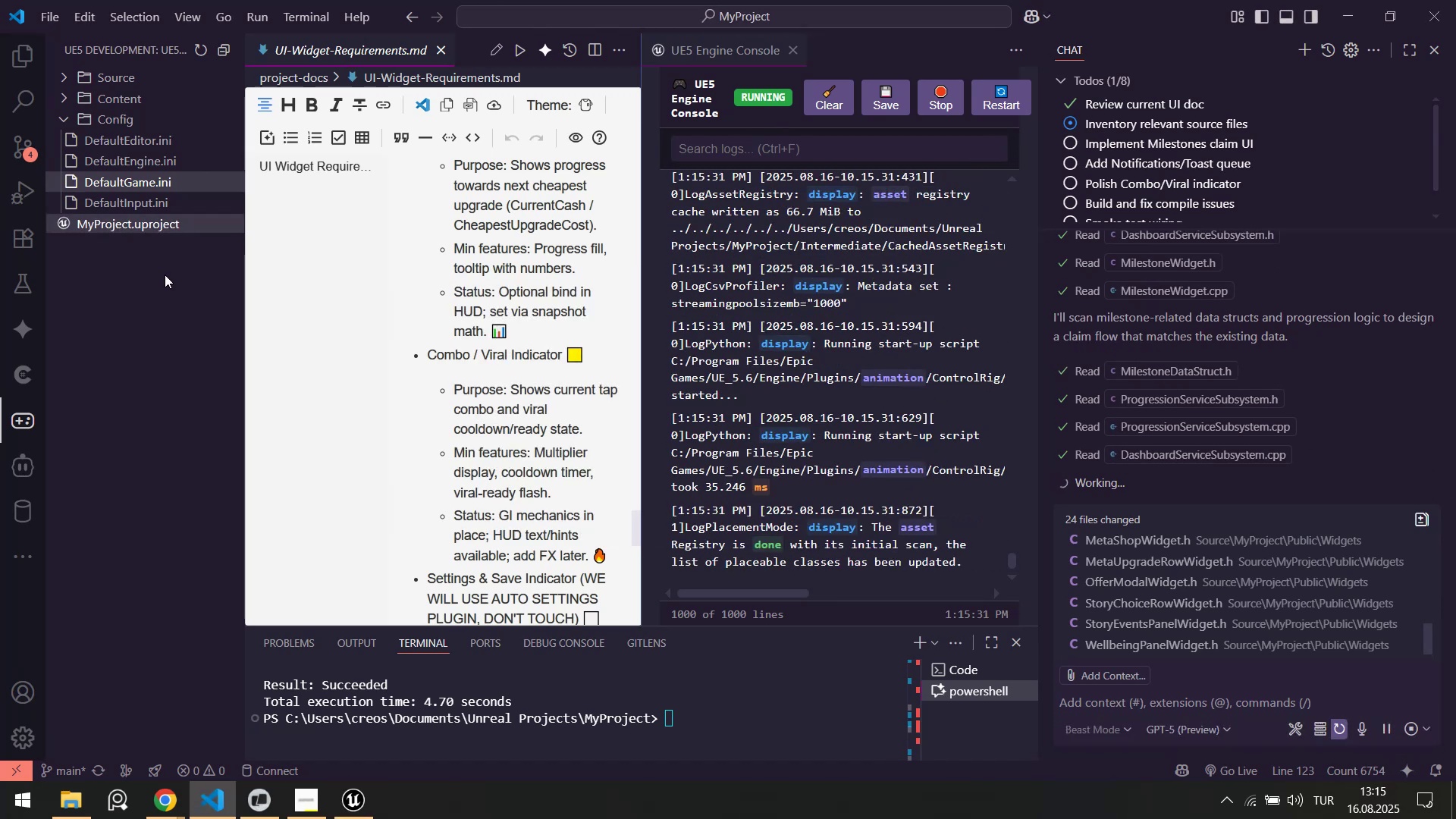 
wait(13.58)
 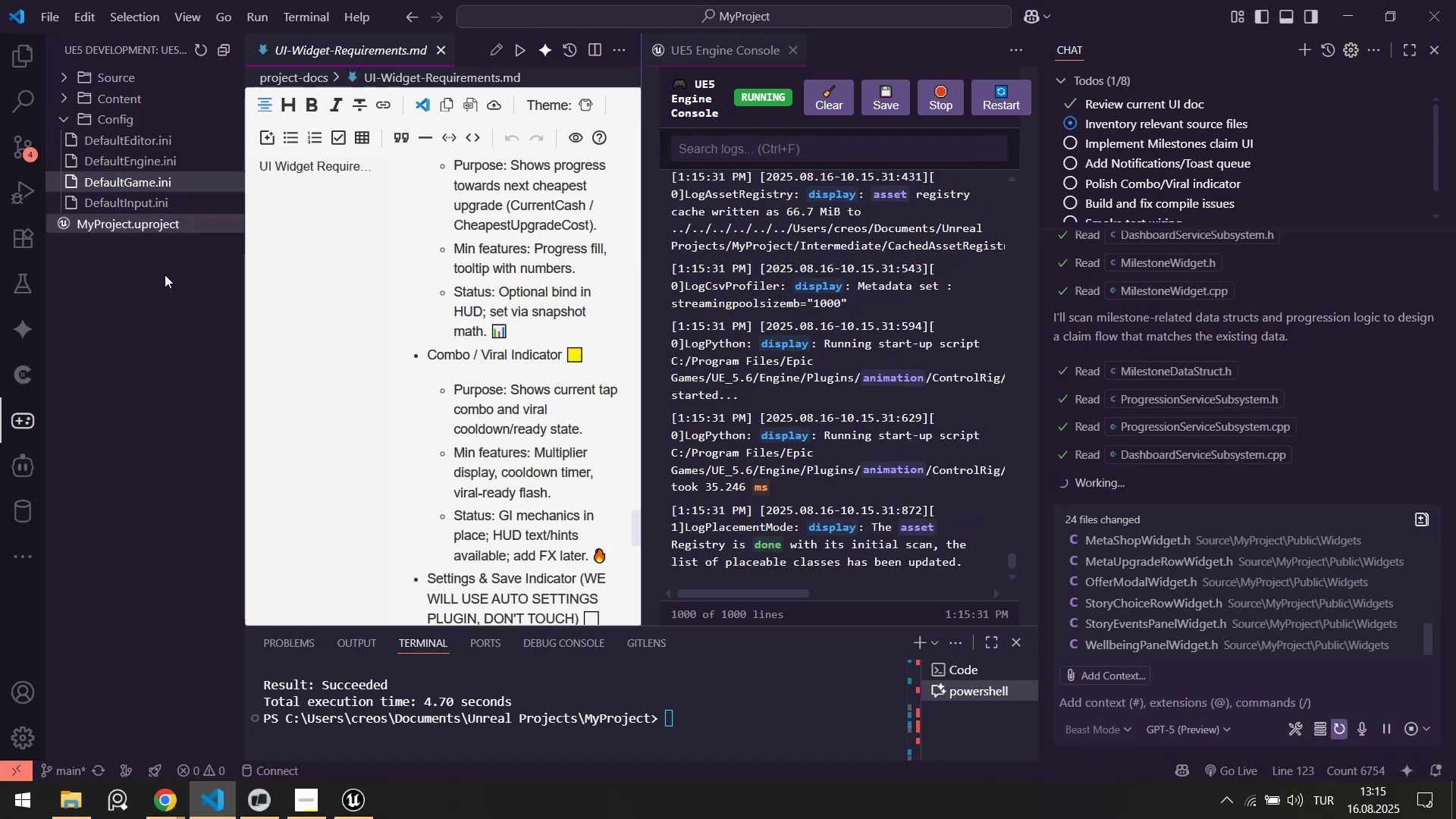 
left_click([353, 813])
 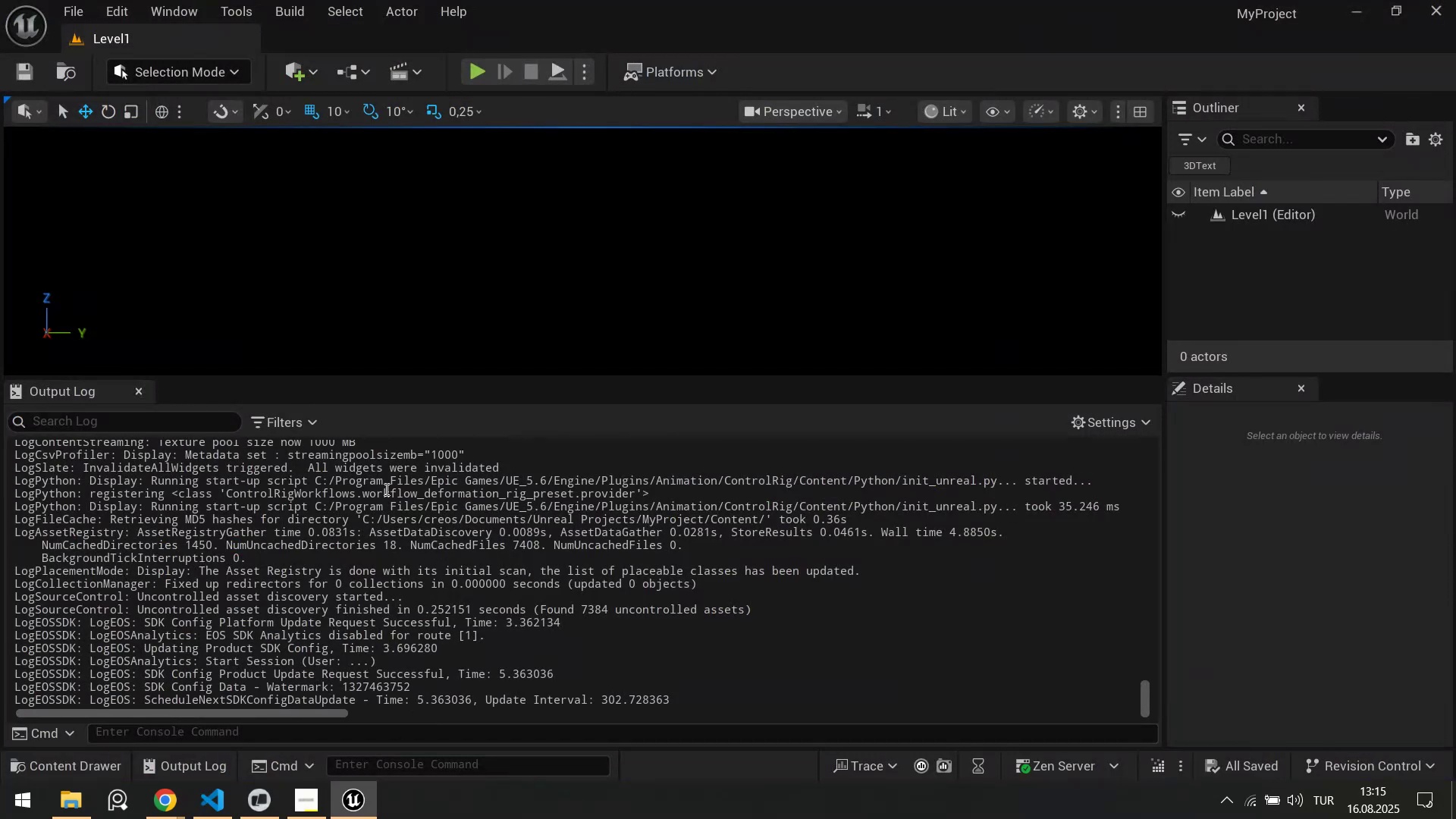 
wait(5.01)
 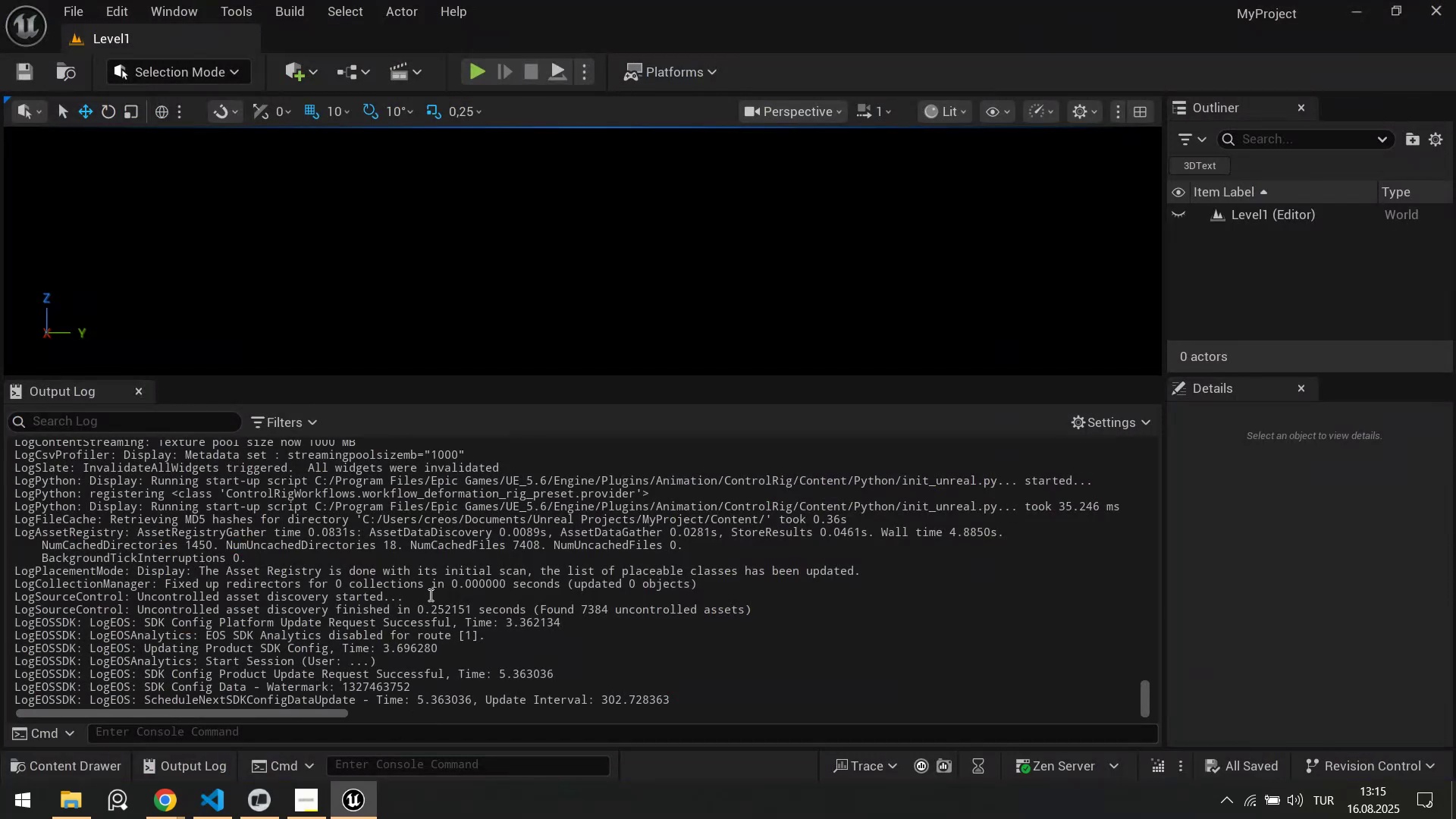 
right_click([389, 469])
 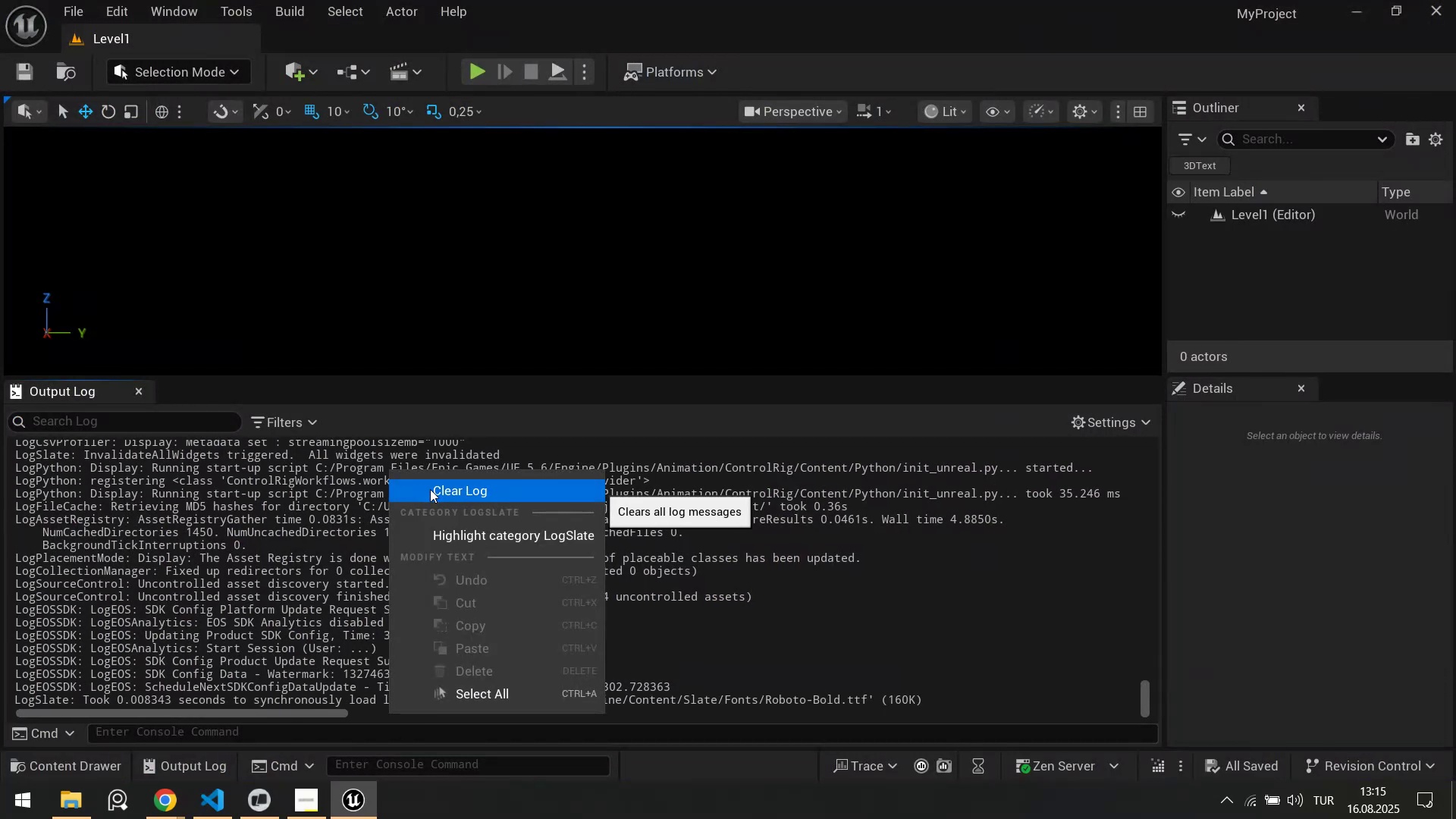 
left_click([430, 489])
 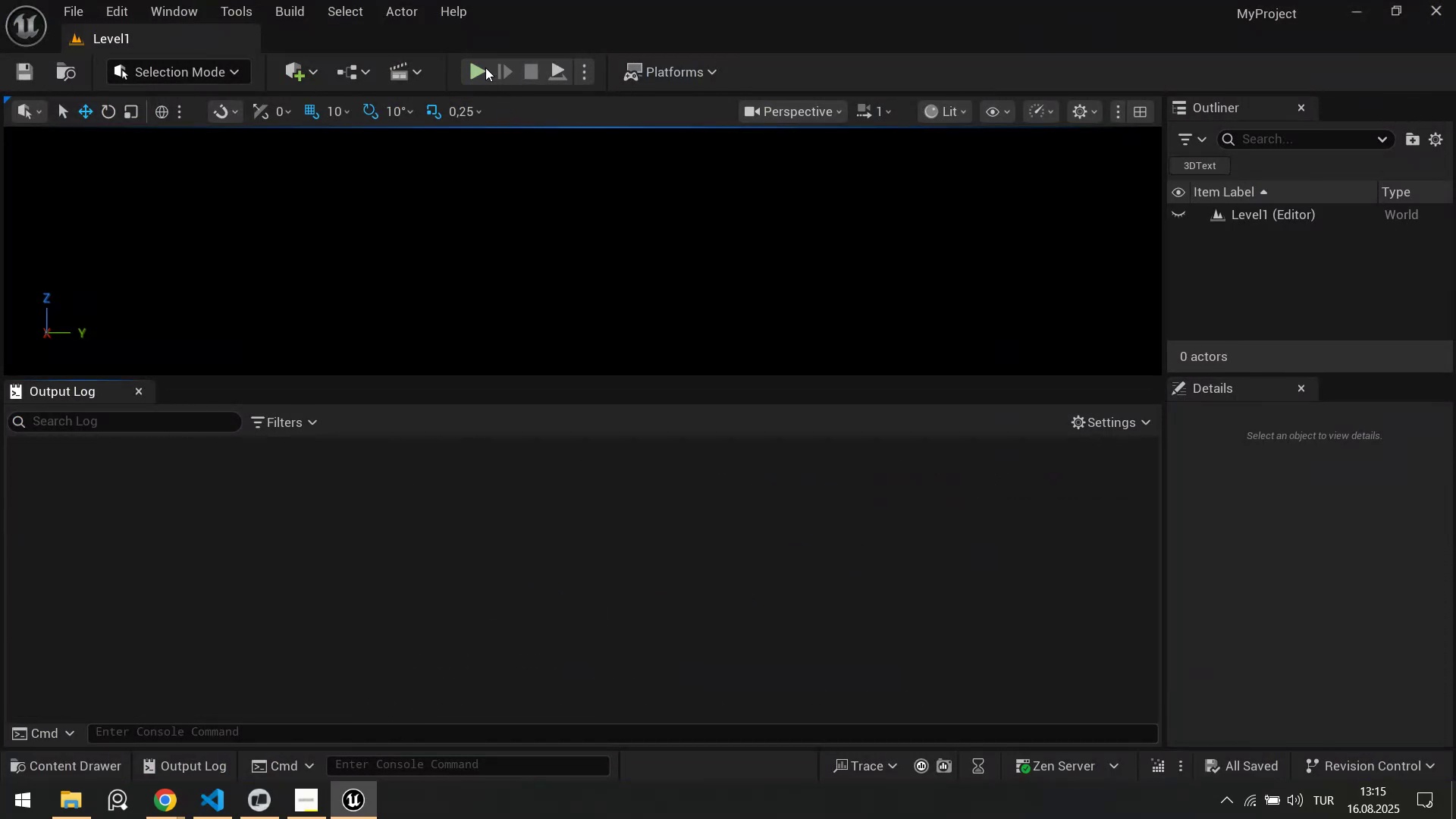 
left_click([485, 70])
 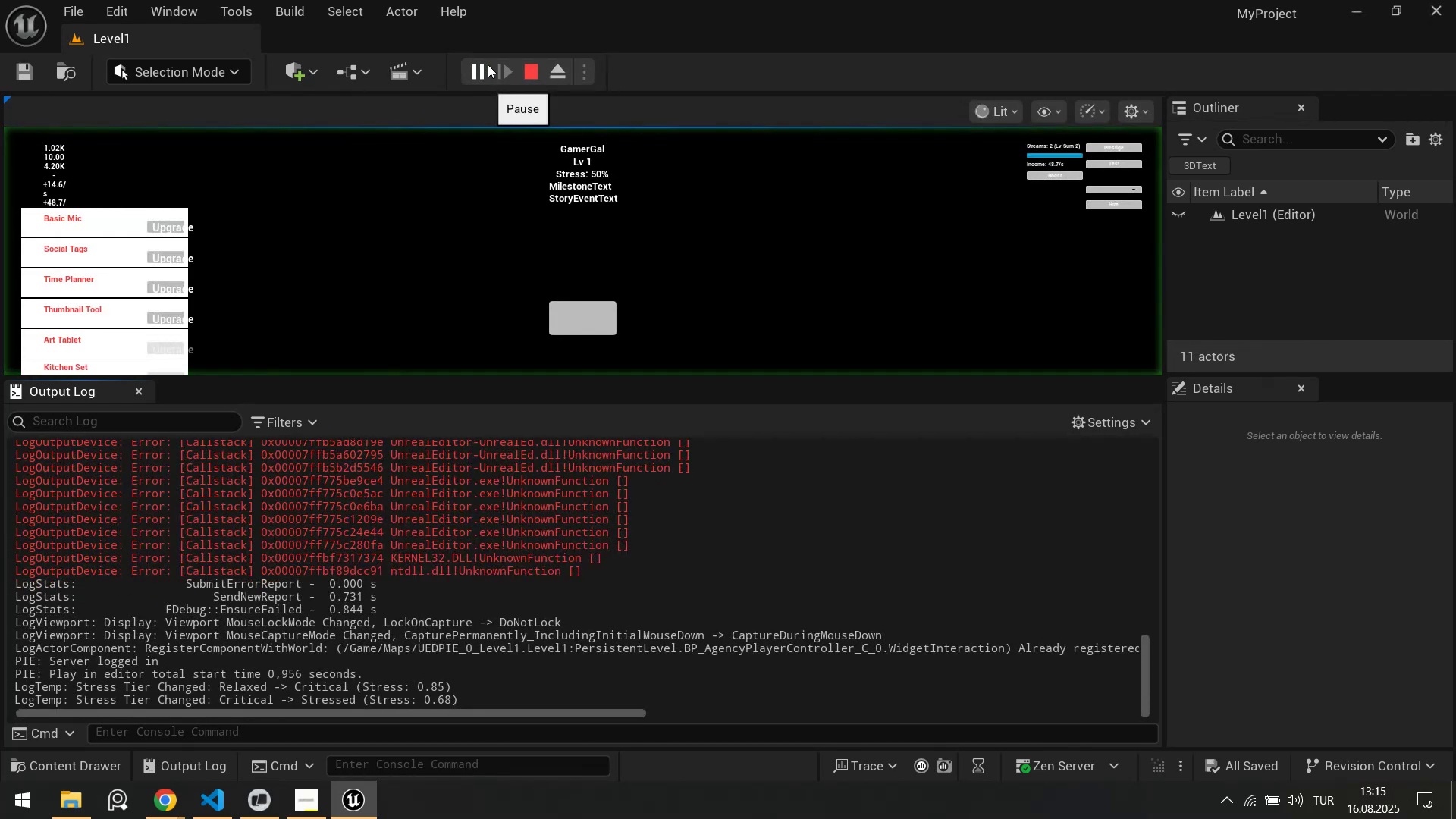 
left_click([471, 67])
 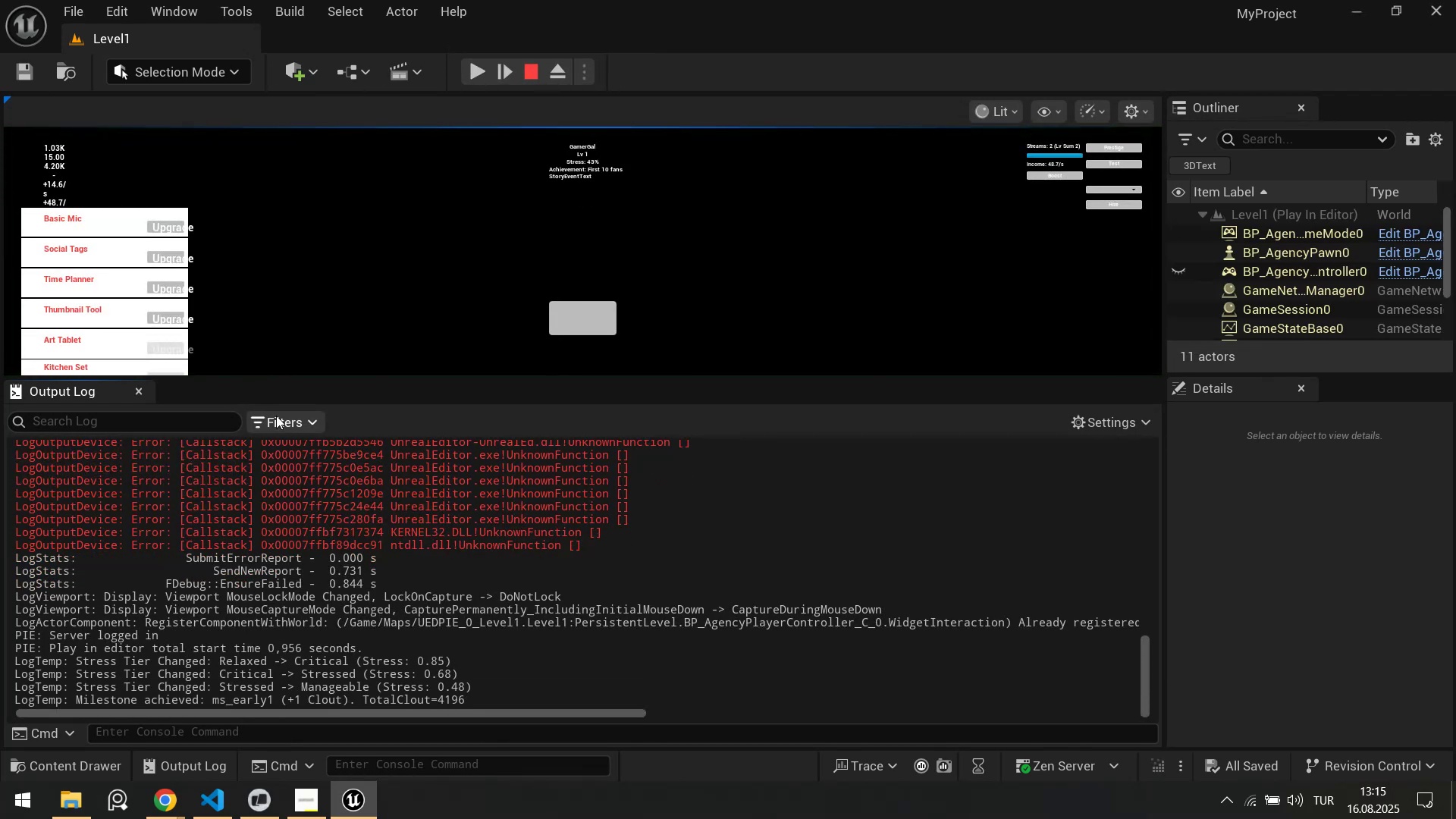 
left_click([243, 727])
 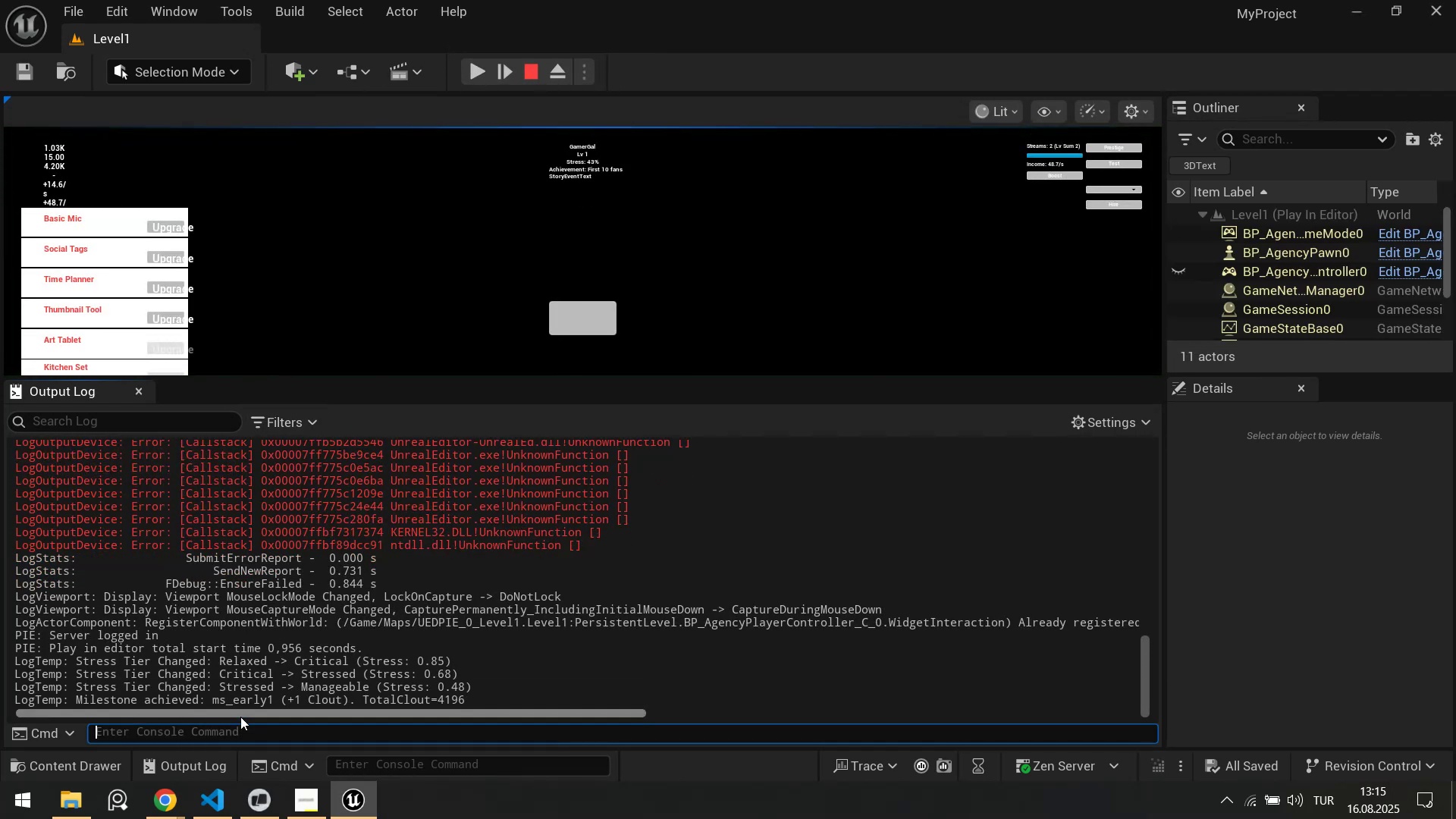 
type(my)
 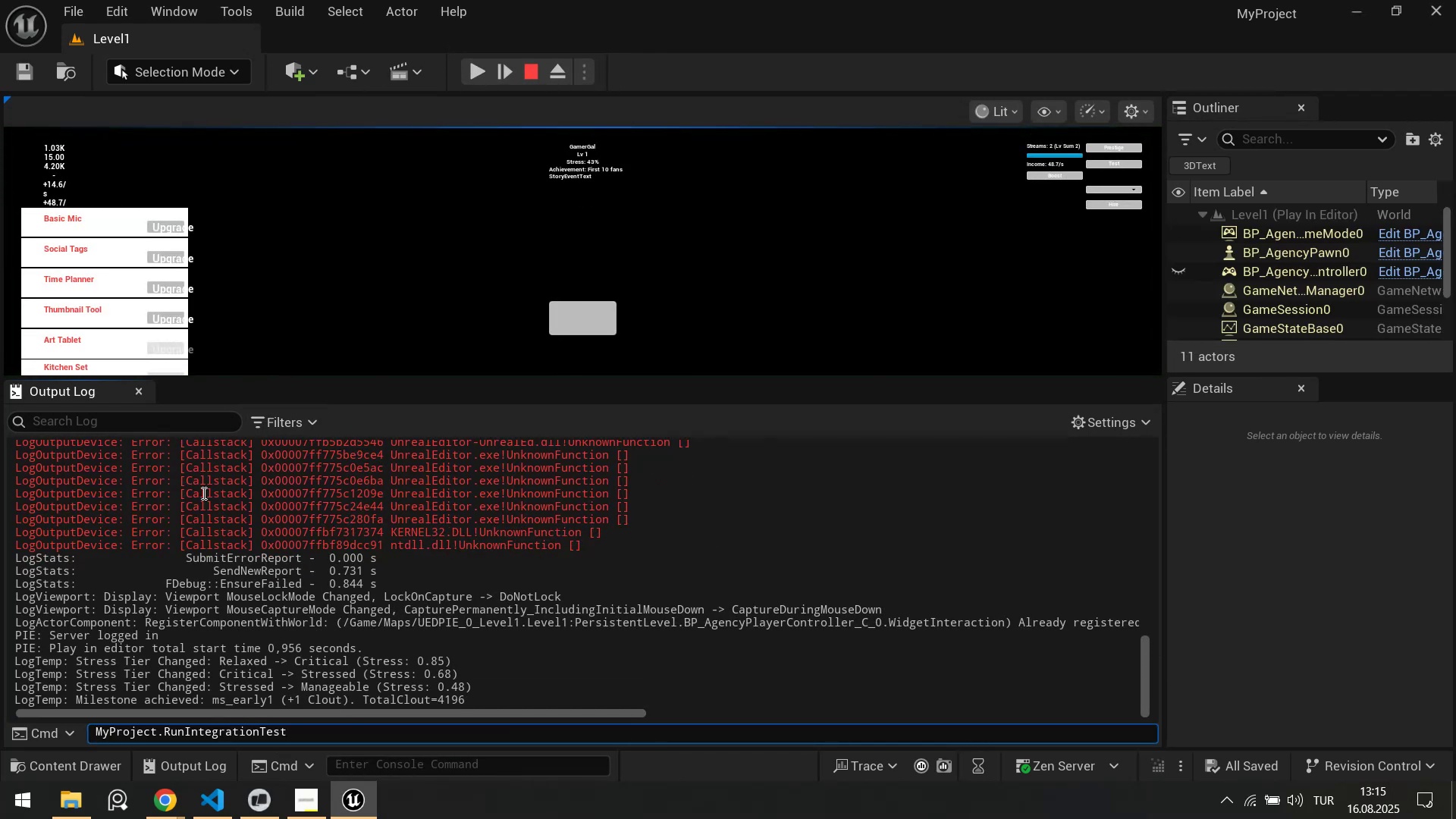 
right_click([203, 505])
 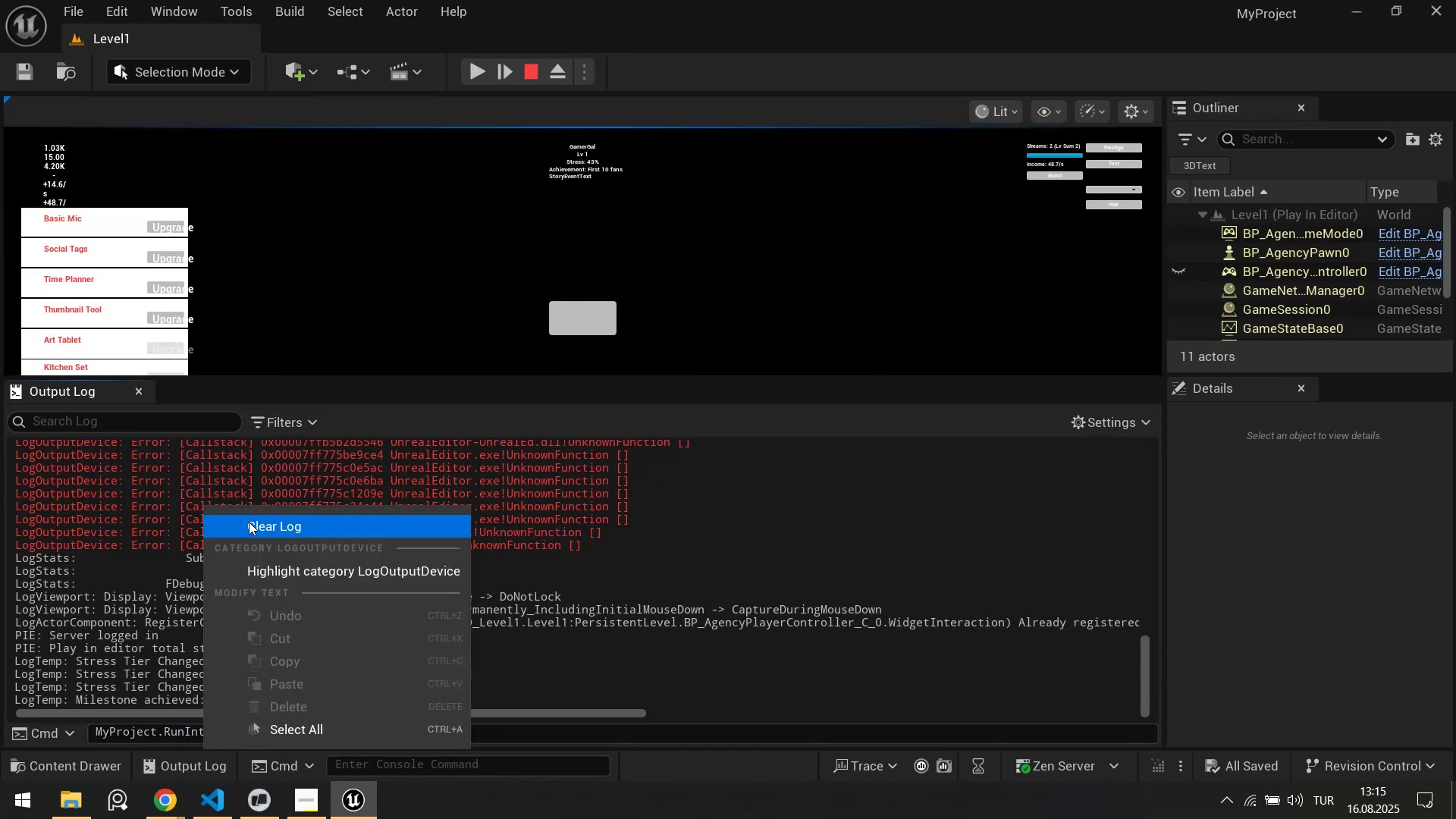 
left_click([249, 522])
 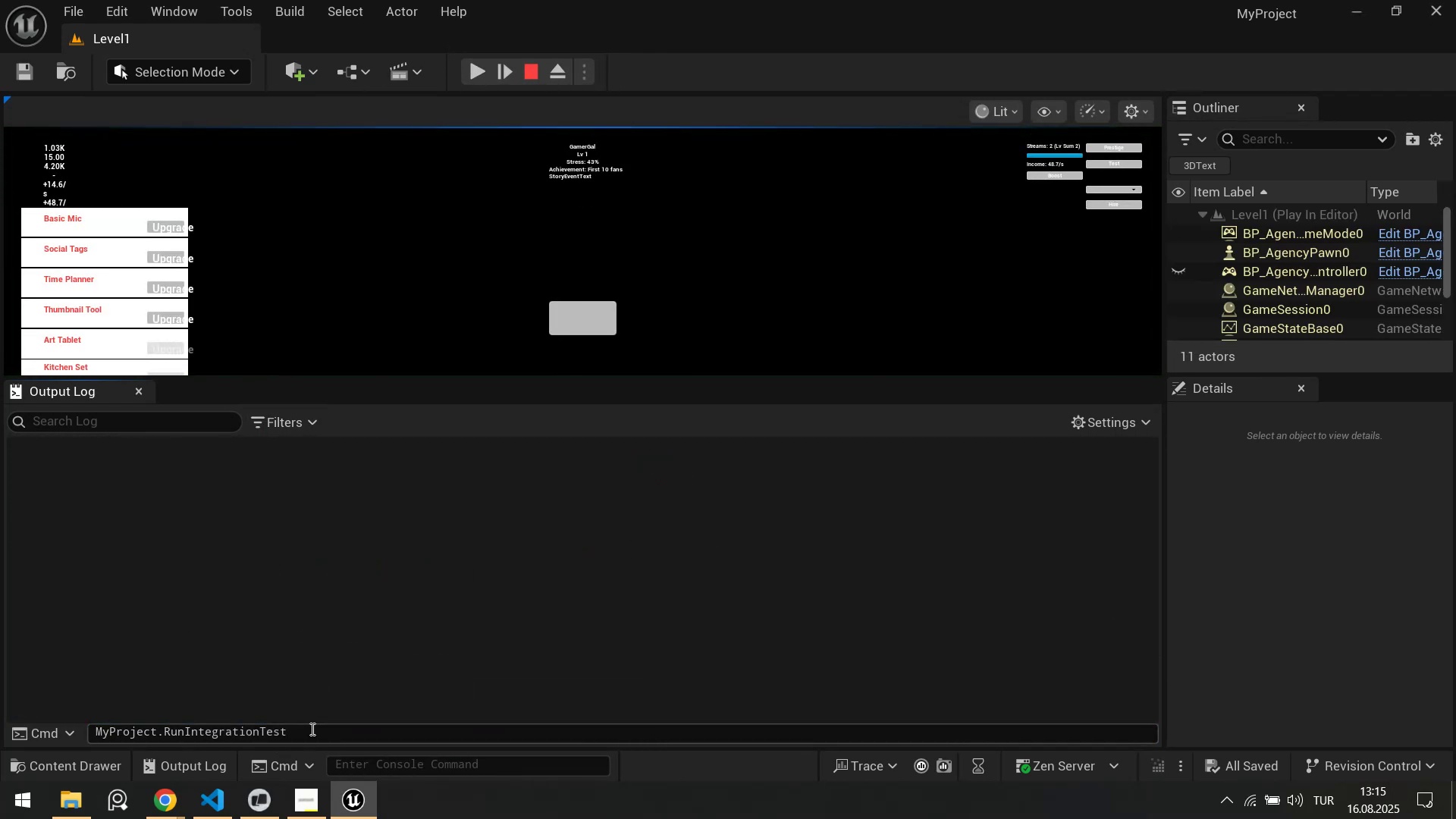 
left_click([315, 730])
 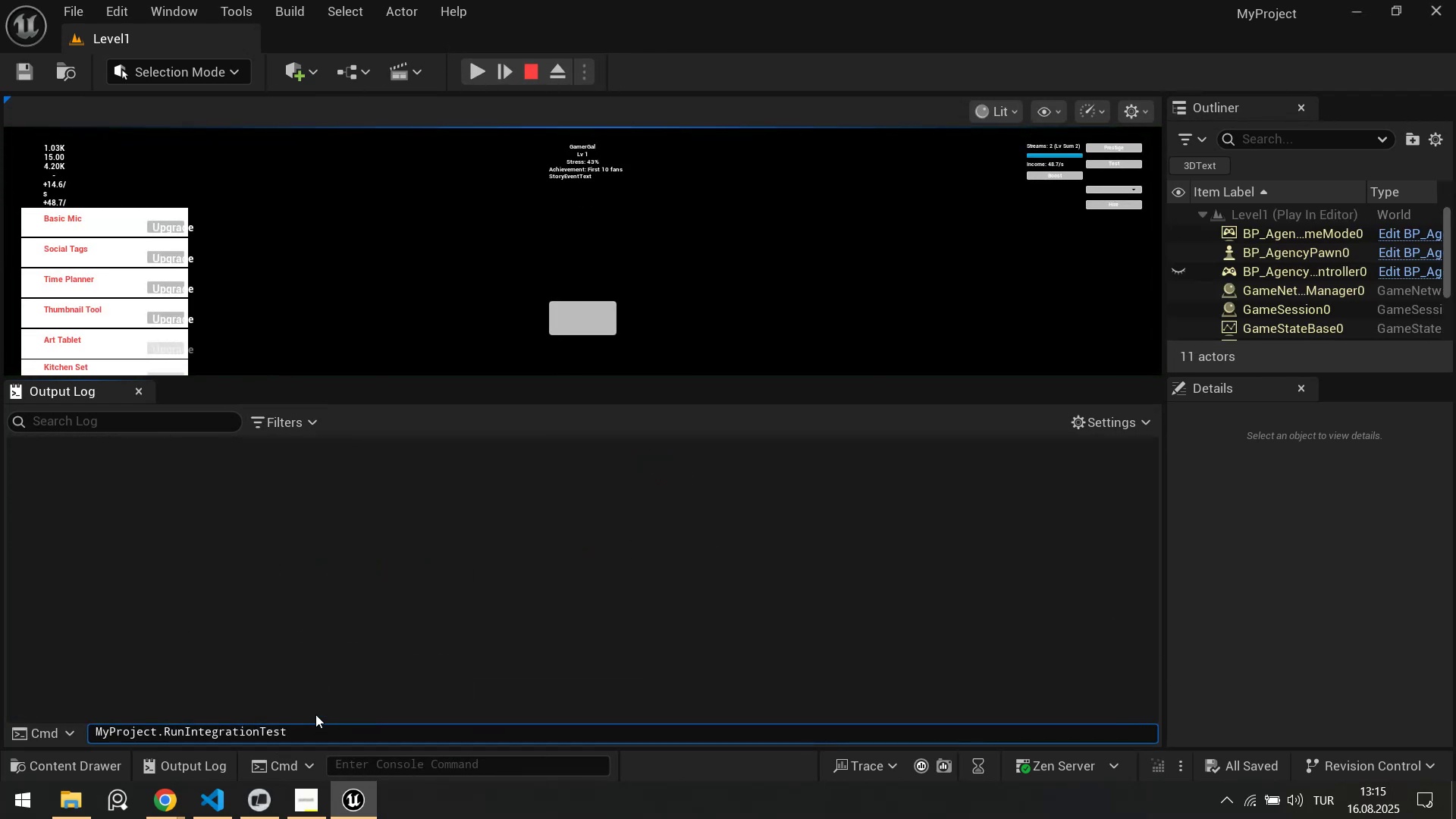 
key(NumpadEnter)
 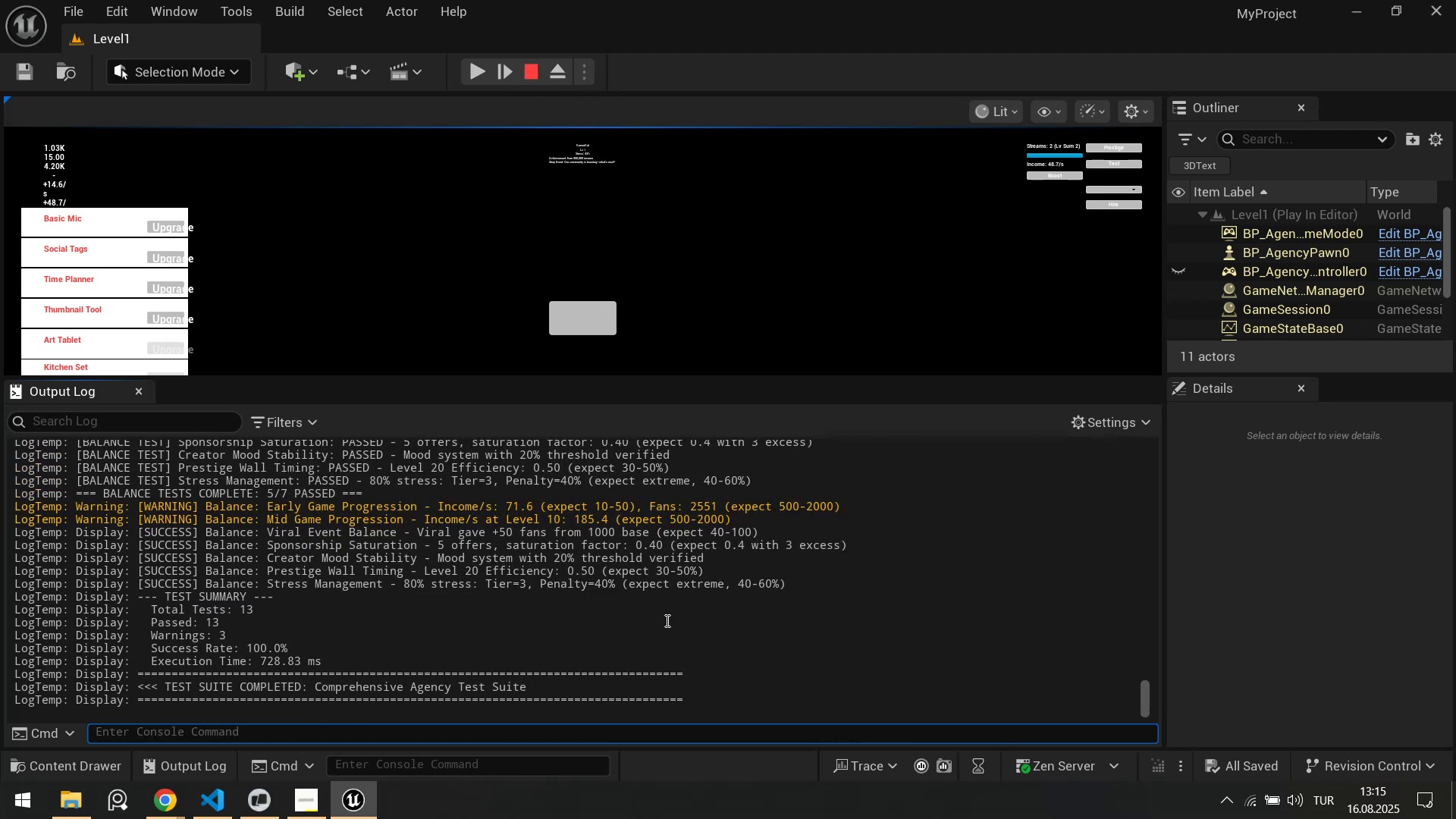 
left_click_drag(start_coordinate=[477, 508], to_coordinate=[610, 513])
 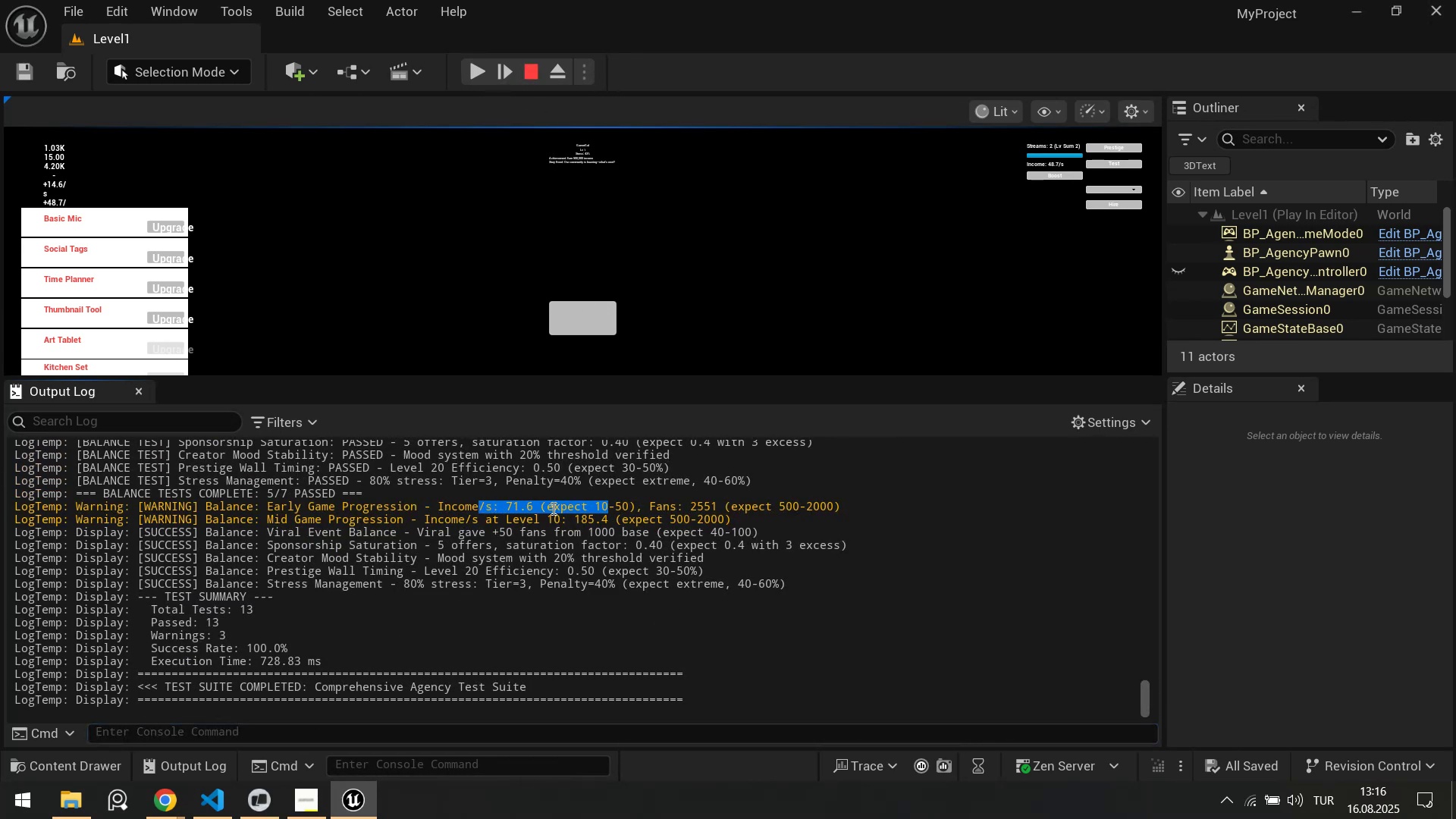 
left_click_drag(start_coordinate=[416, 520], to_coordinate=[691, 522])
 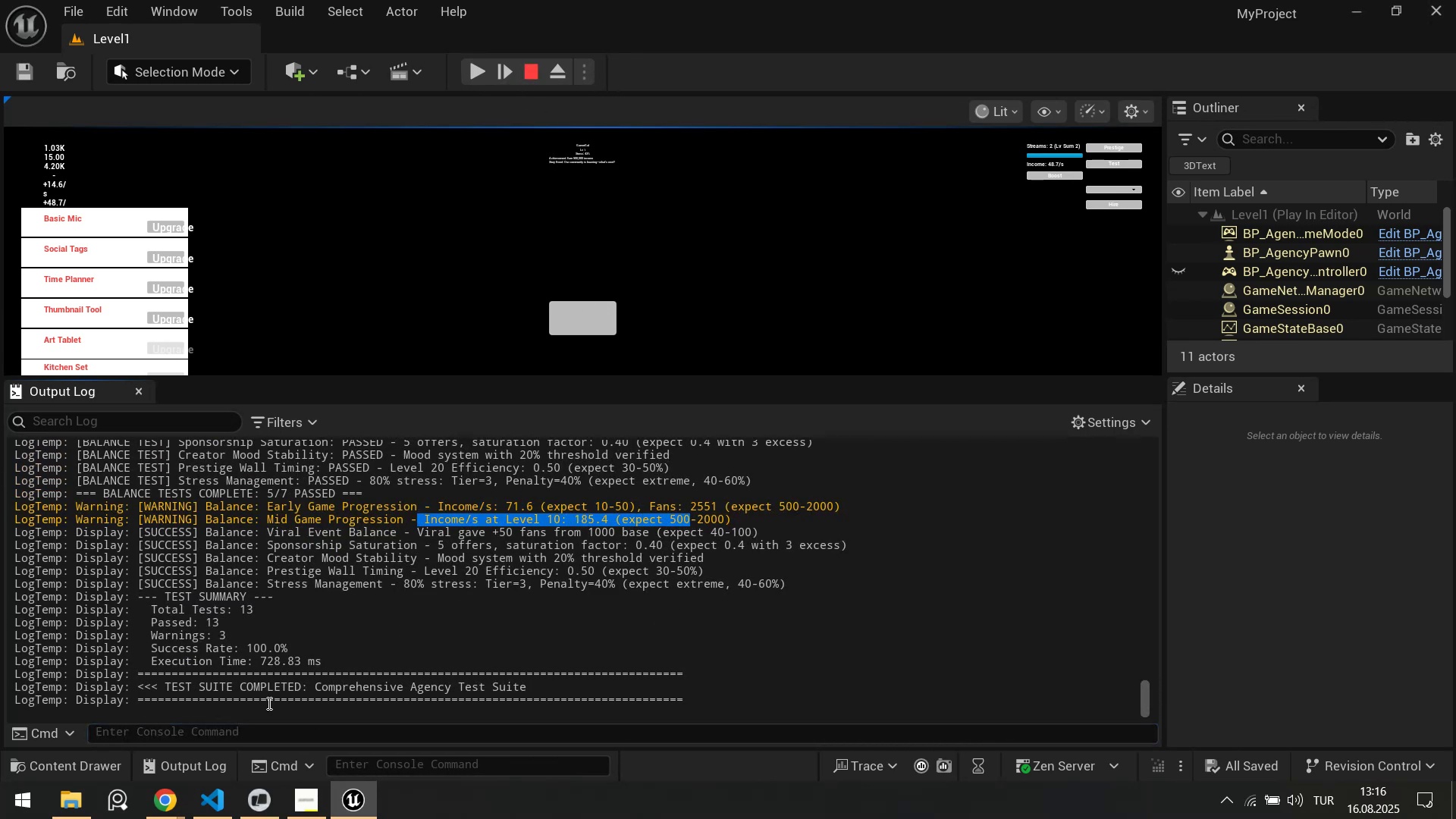 
left_click([438, 643])
 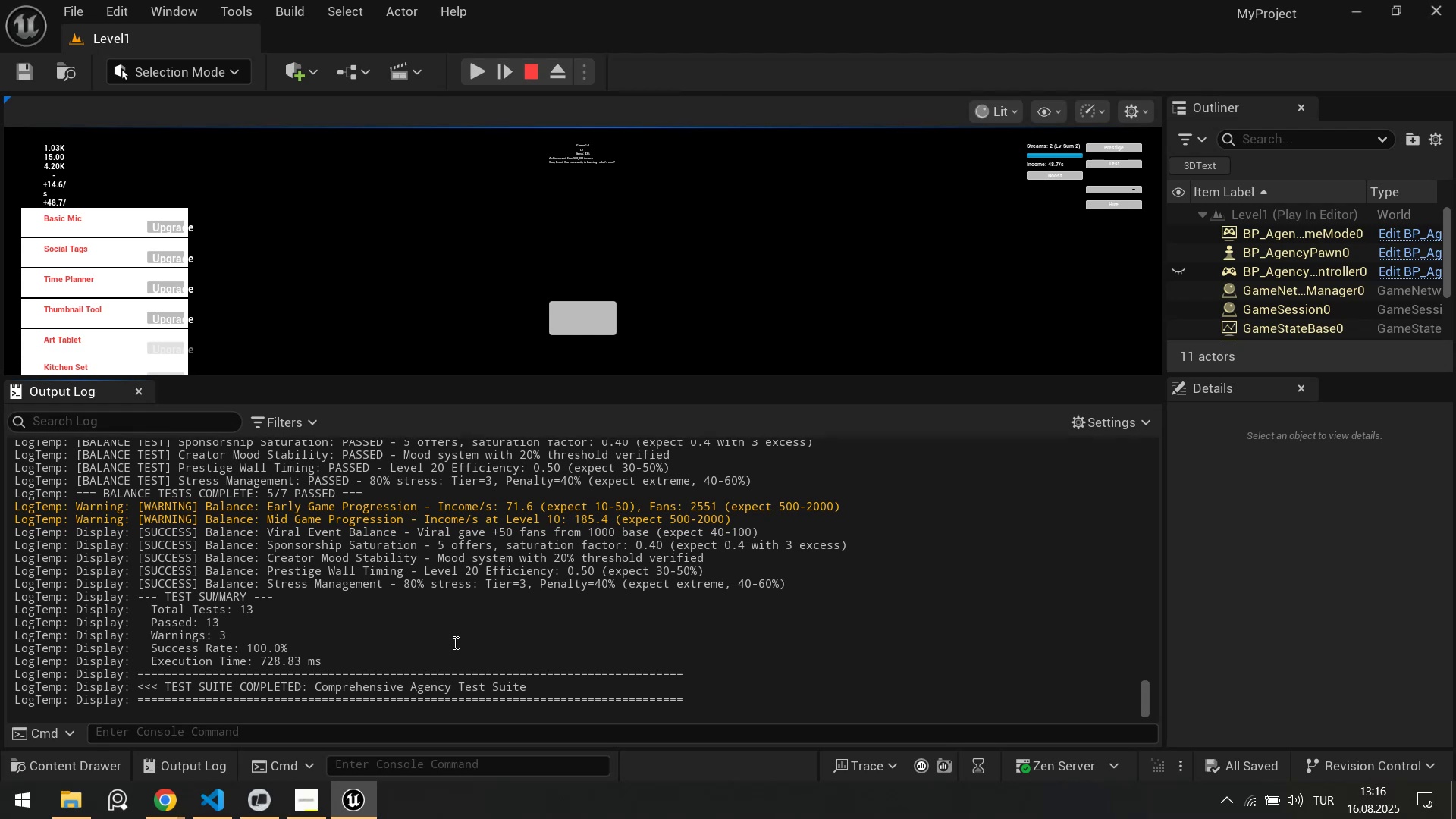 
key(Control+A)
 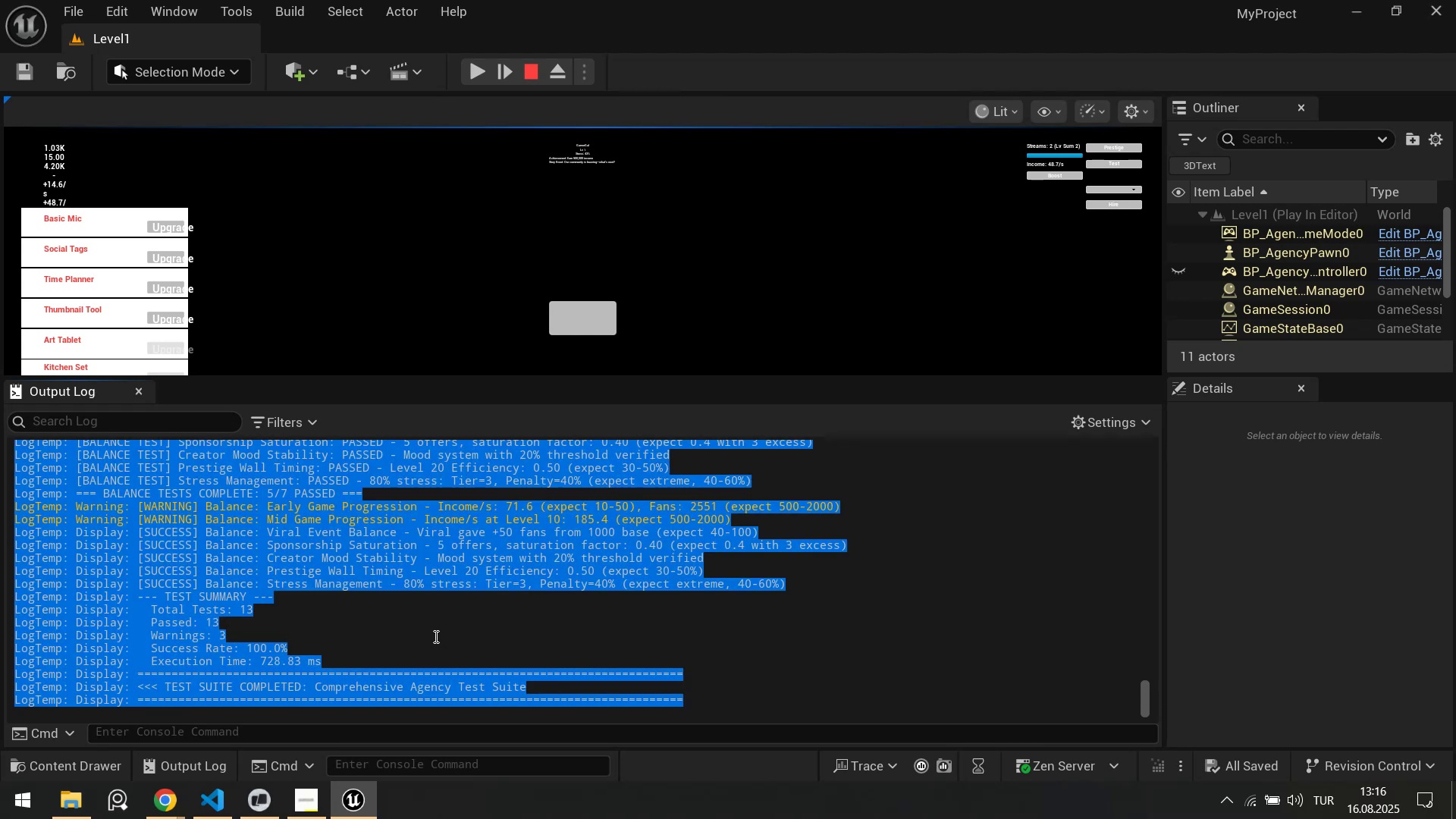 
key(Control+C)
 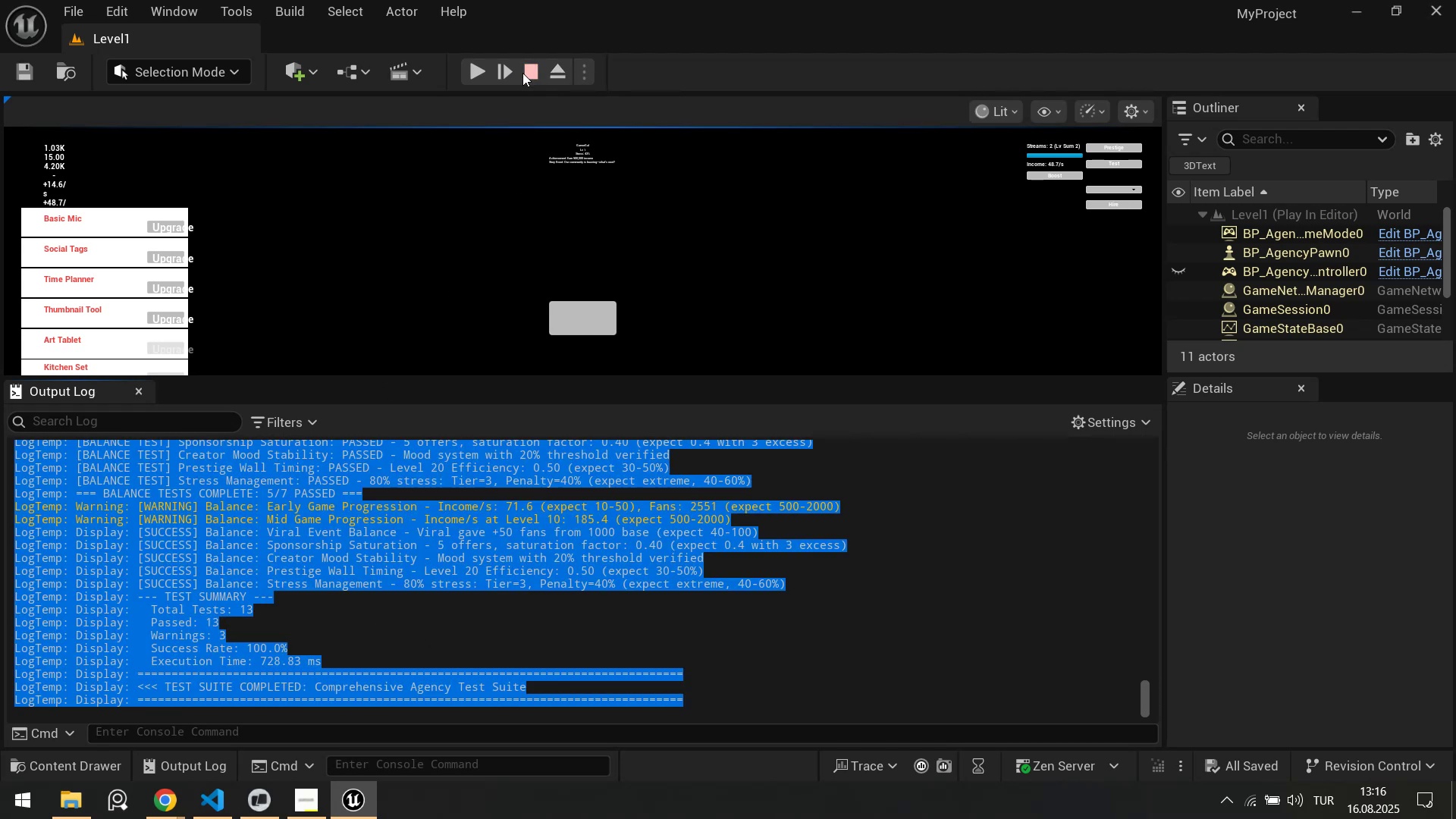 
left_click([522, 73])
 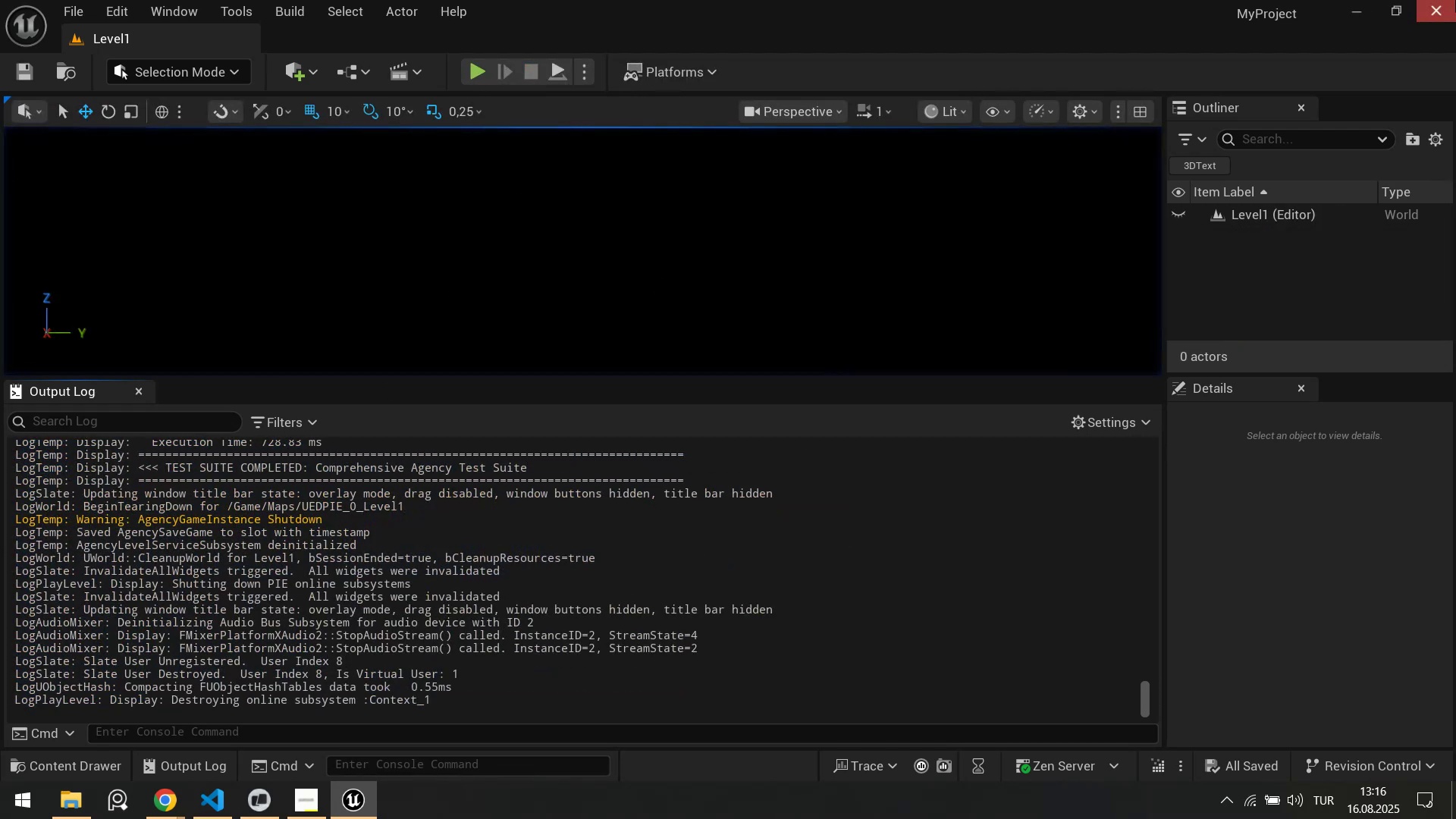 
left_click([1455, 0])
 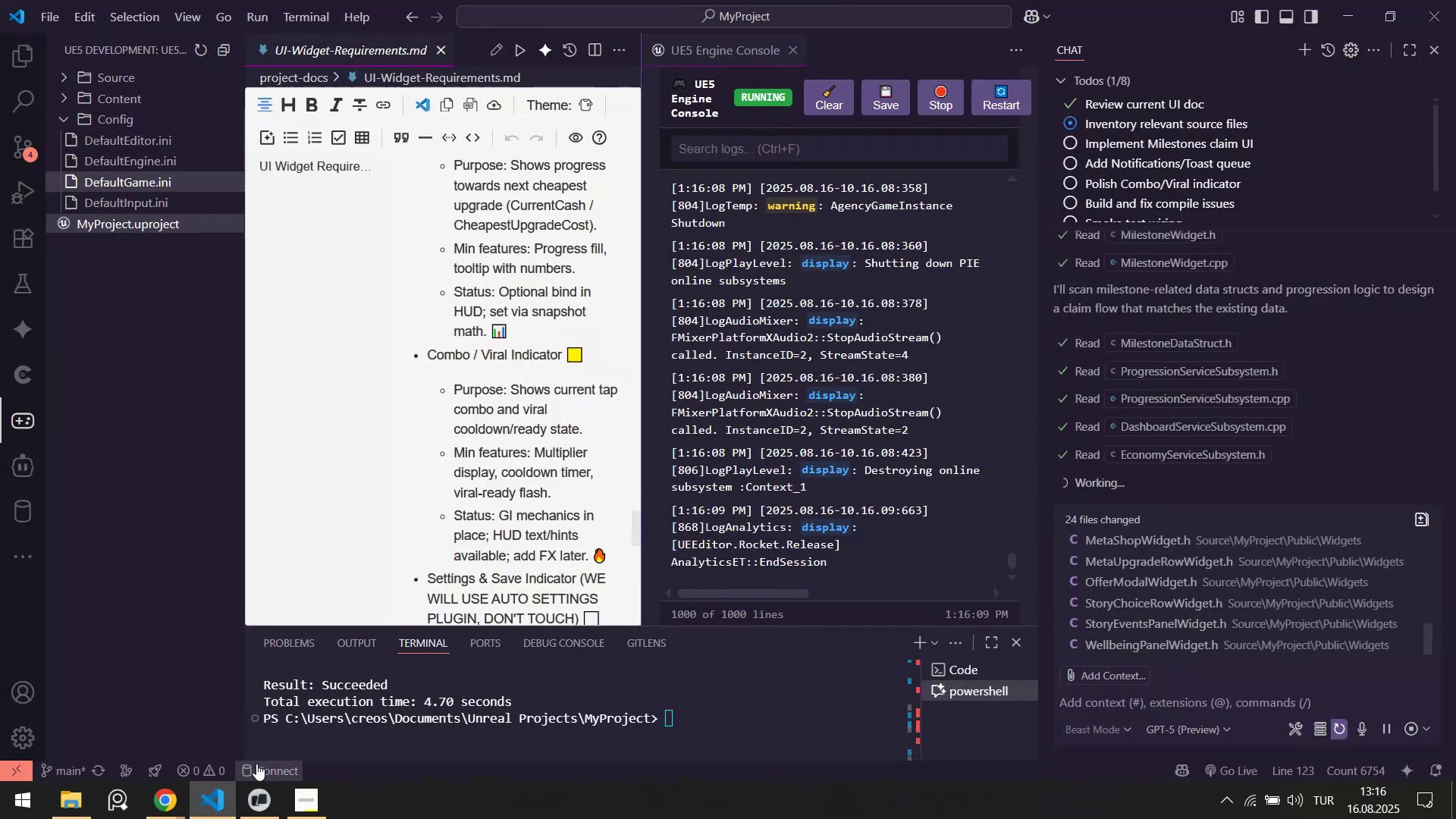 
left_click([263, 810])
 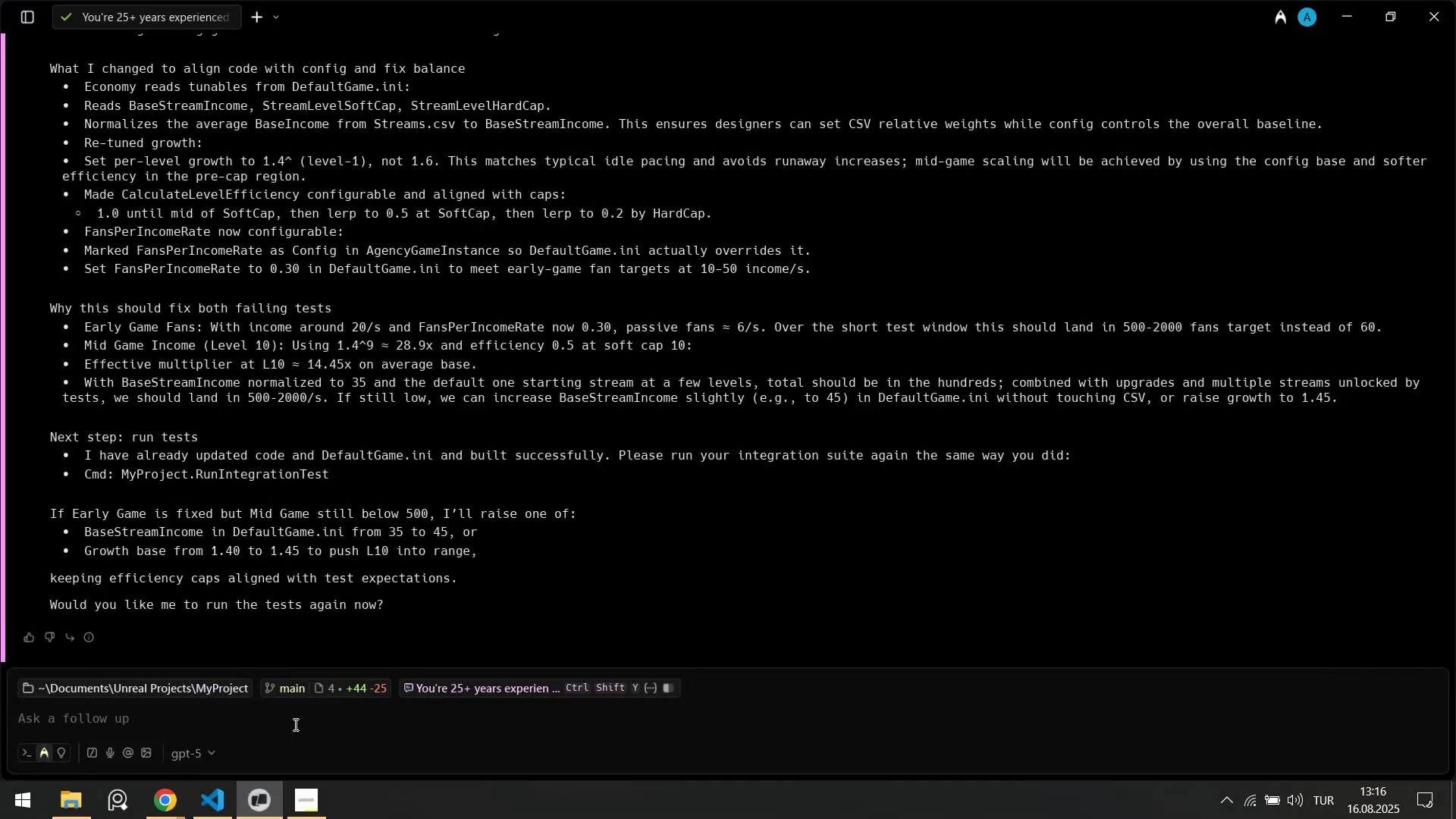 
left_click([296, 716])
 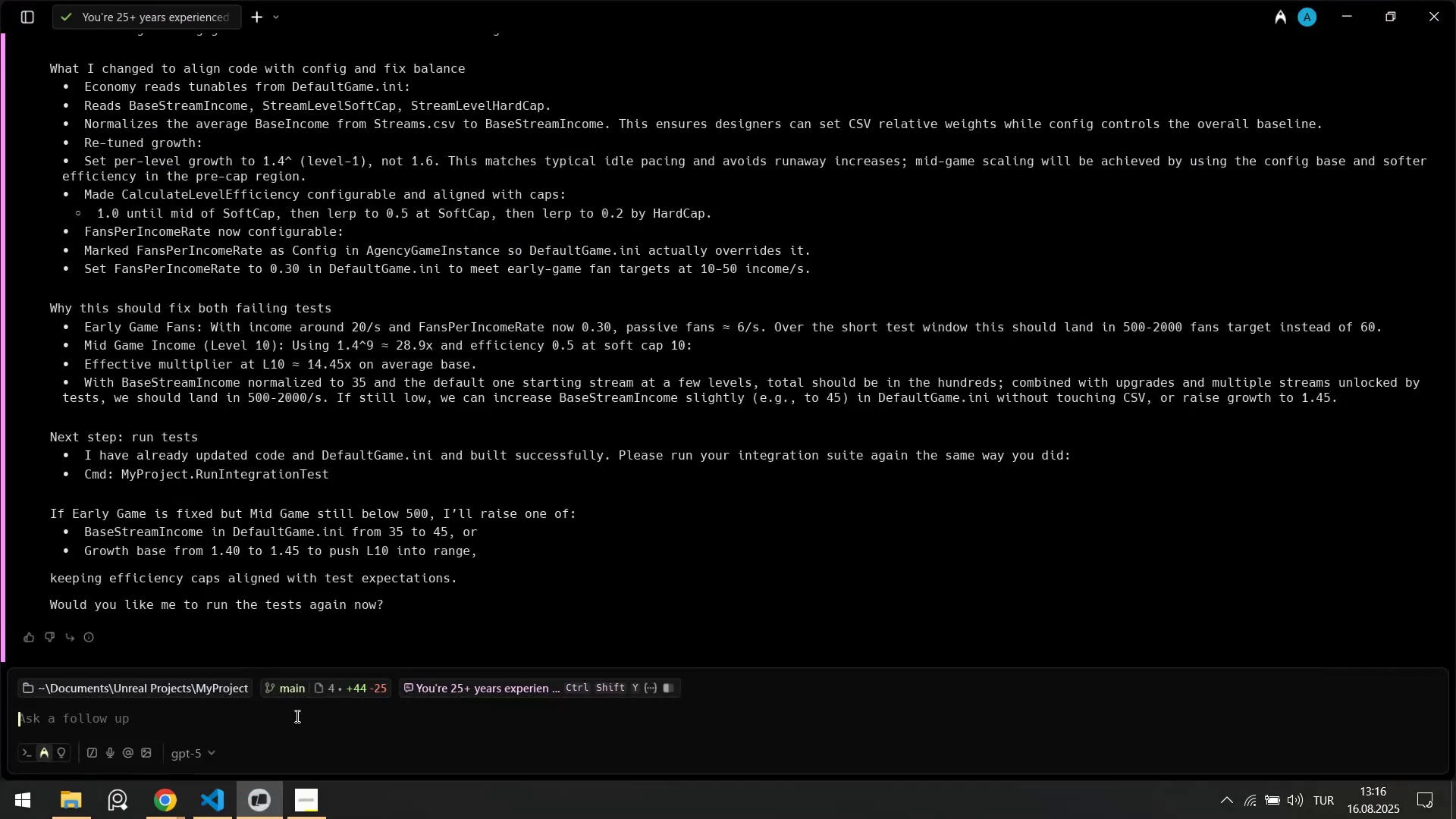 
type(h)
key(Backspace)
type(here new logs!)
 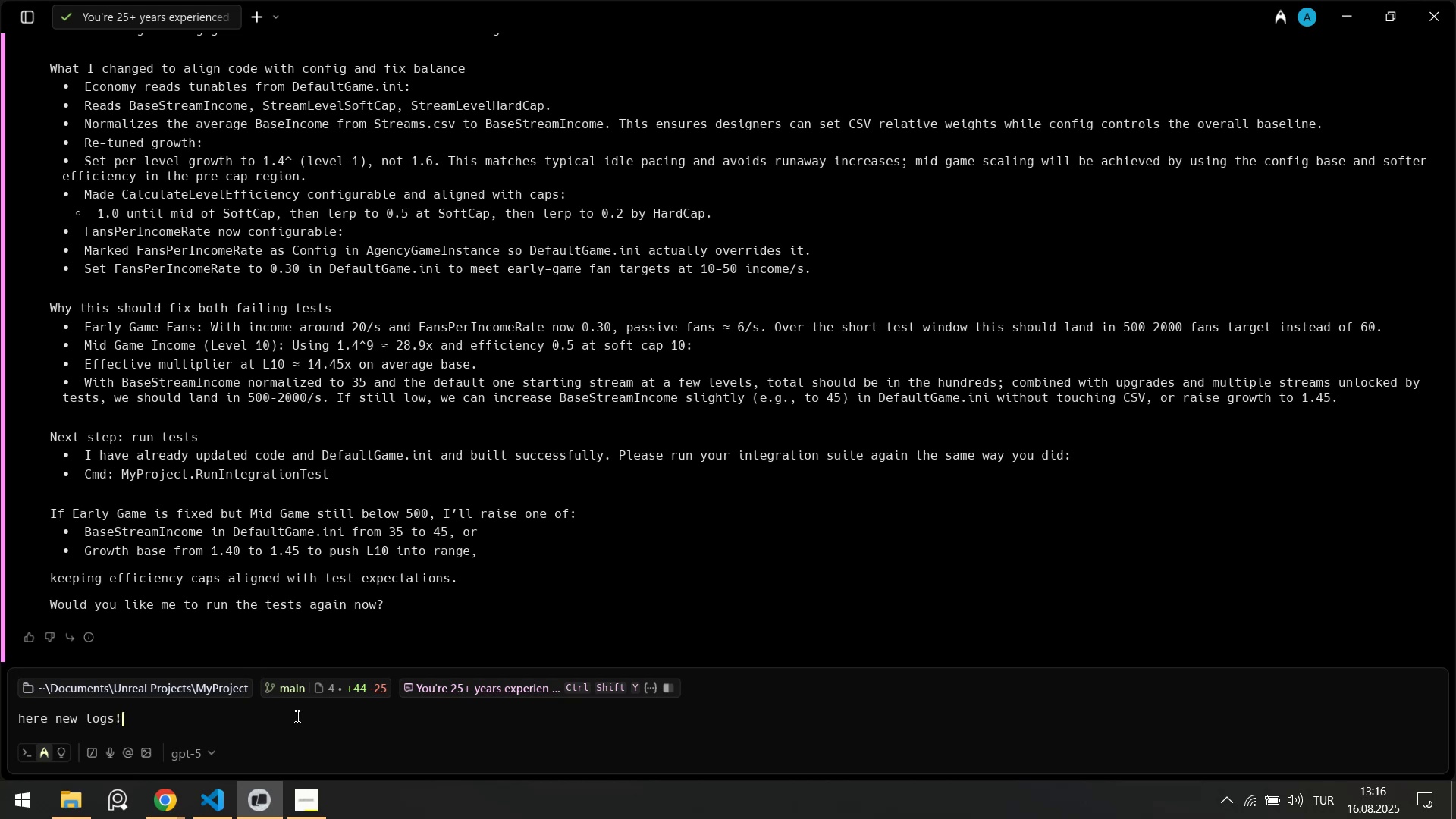 
key(Shift+Enter)
 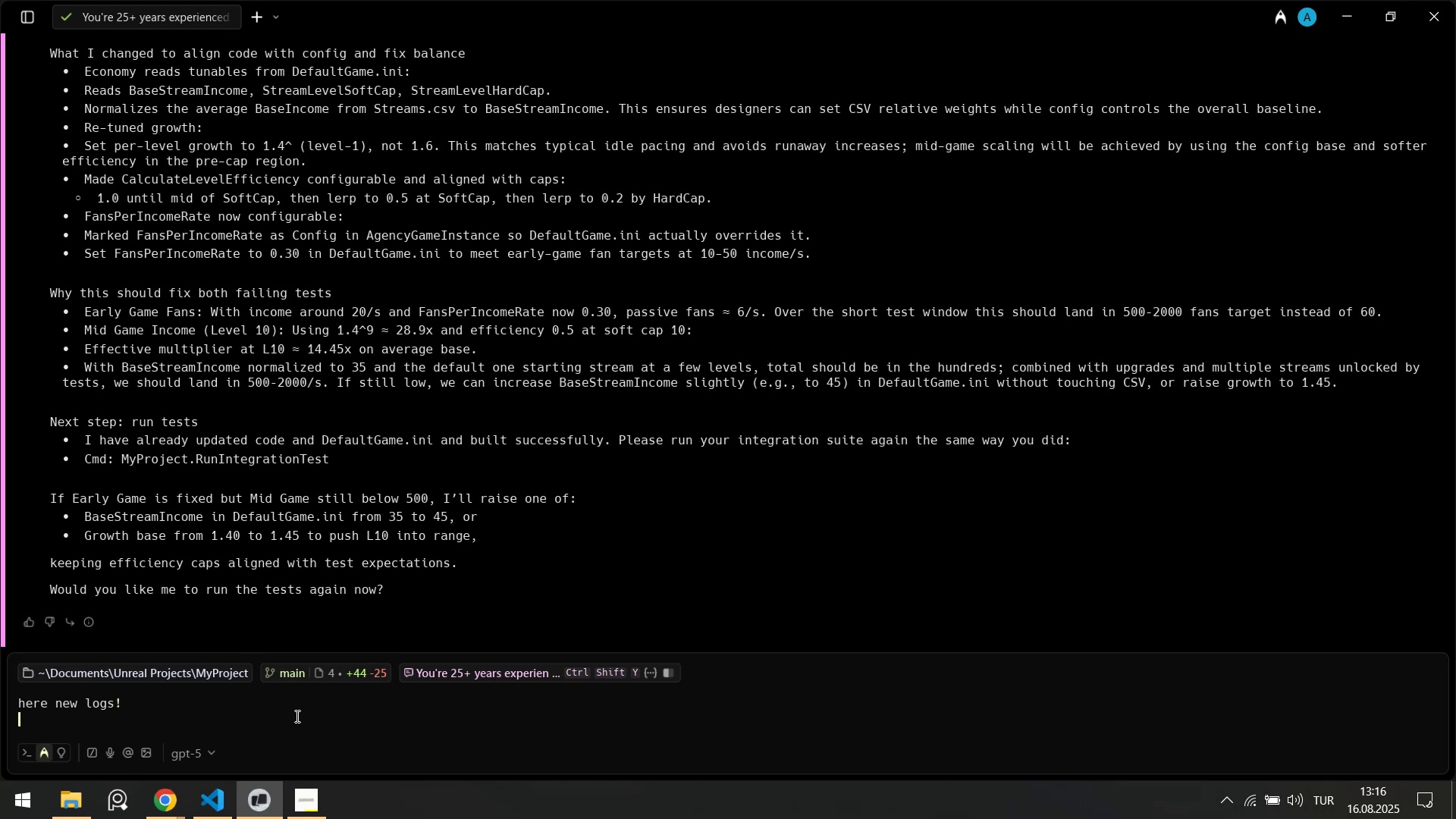 
key(Shift+Enter)
 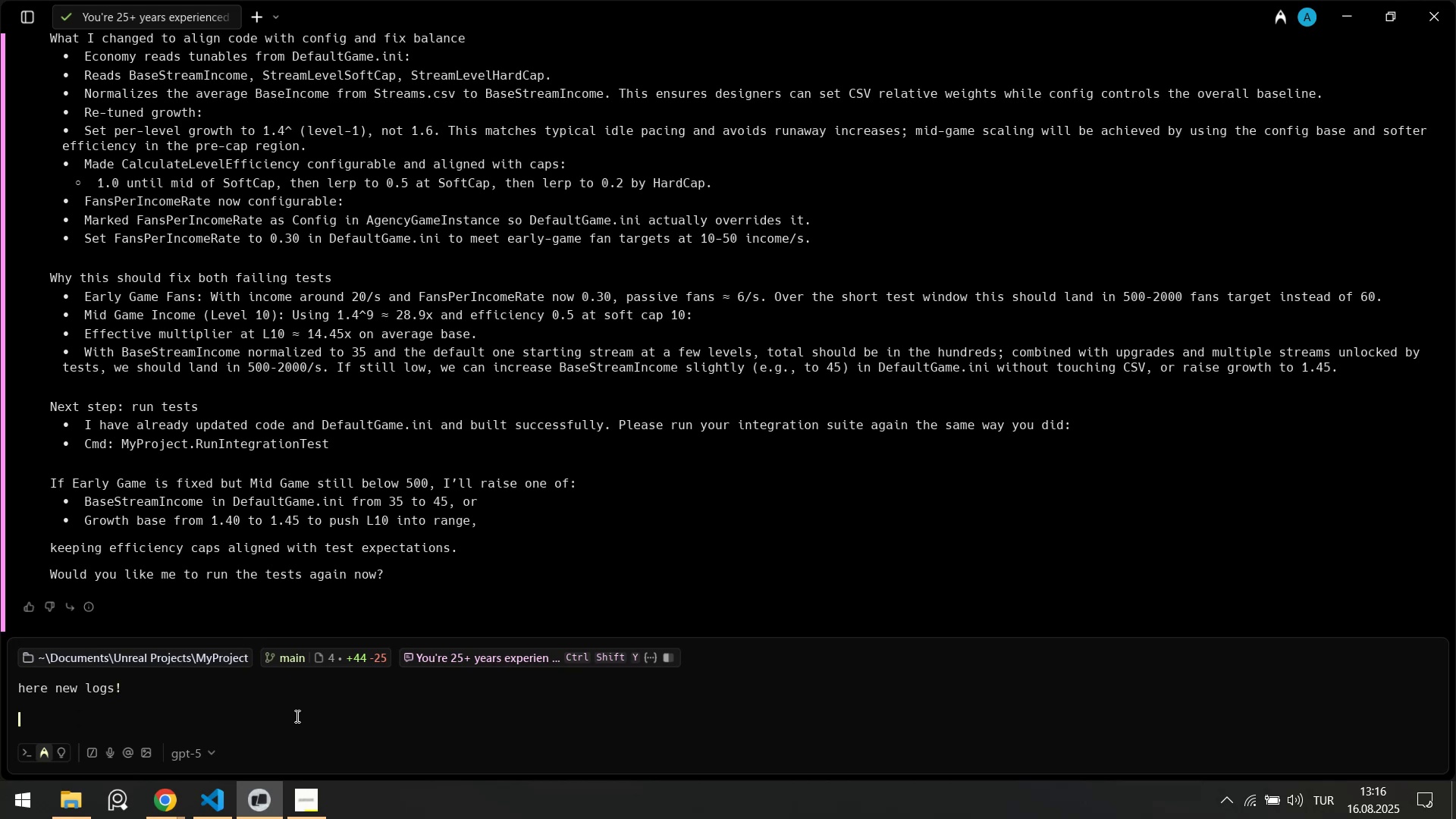 
type([Break]logs[Break])
 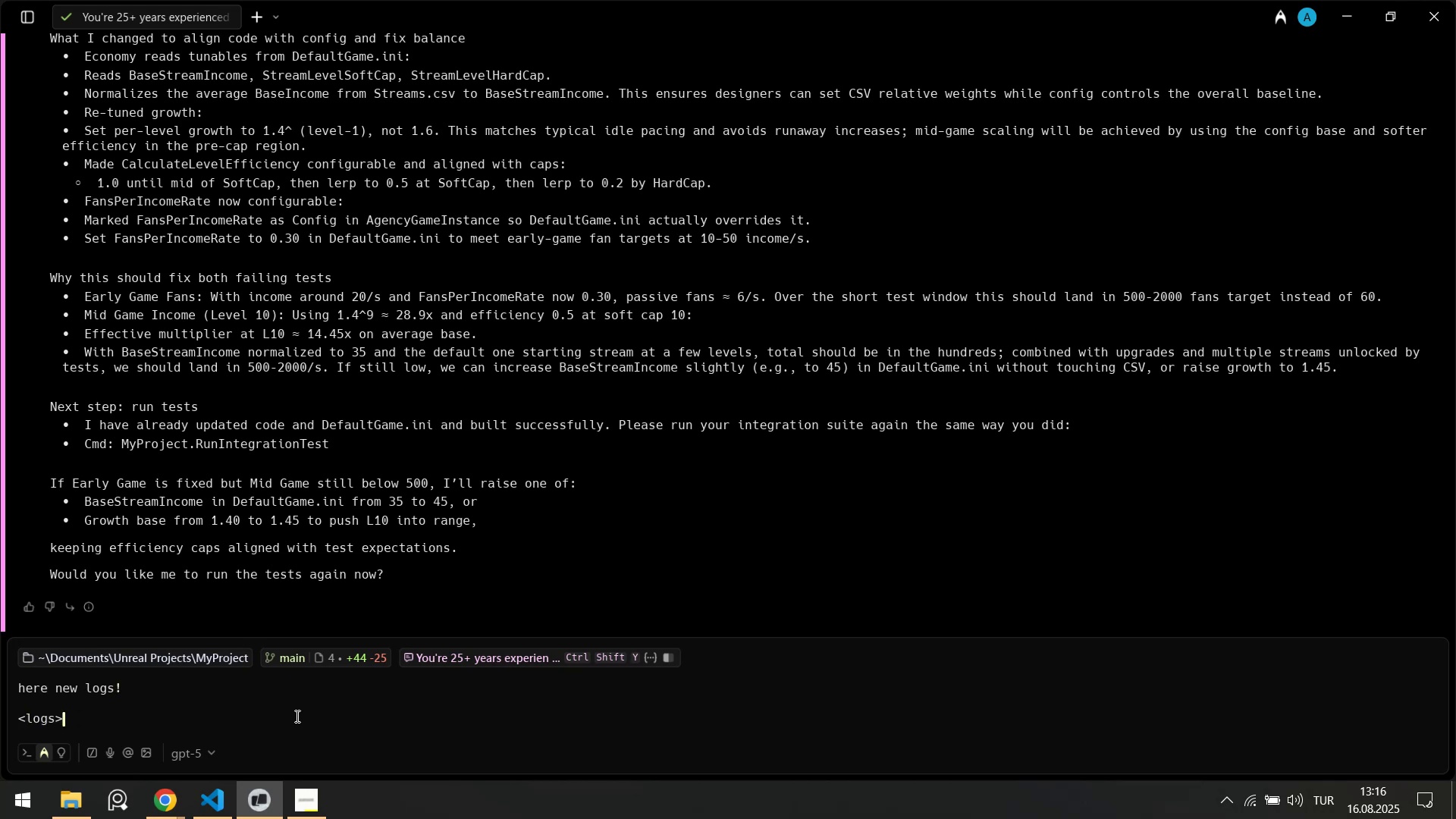 
key(Shift+Enter)
 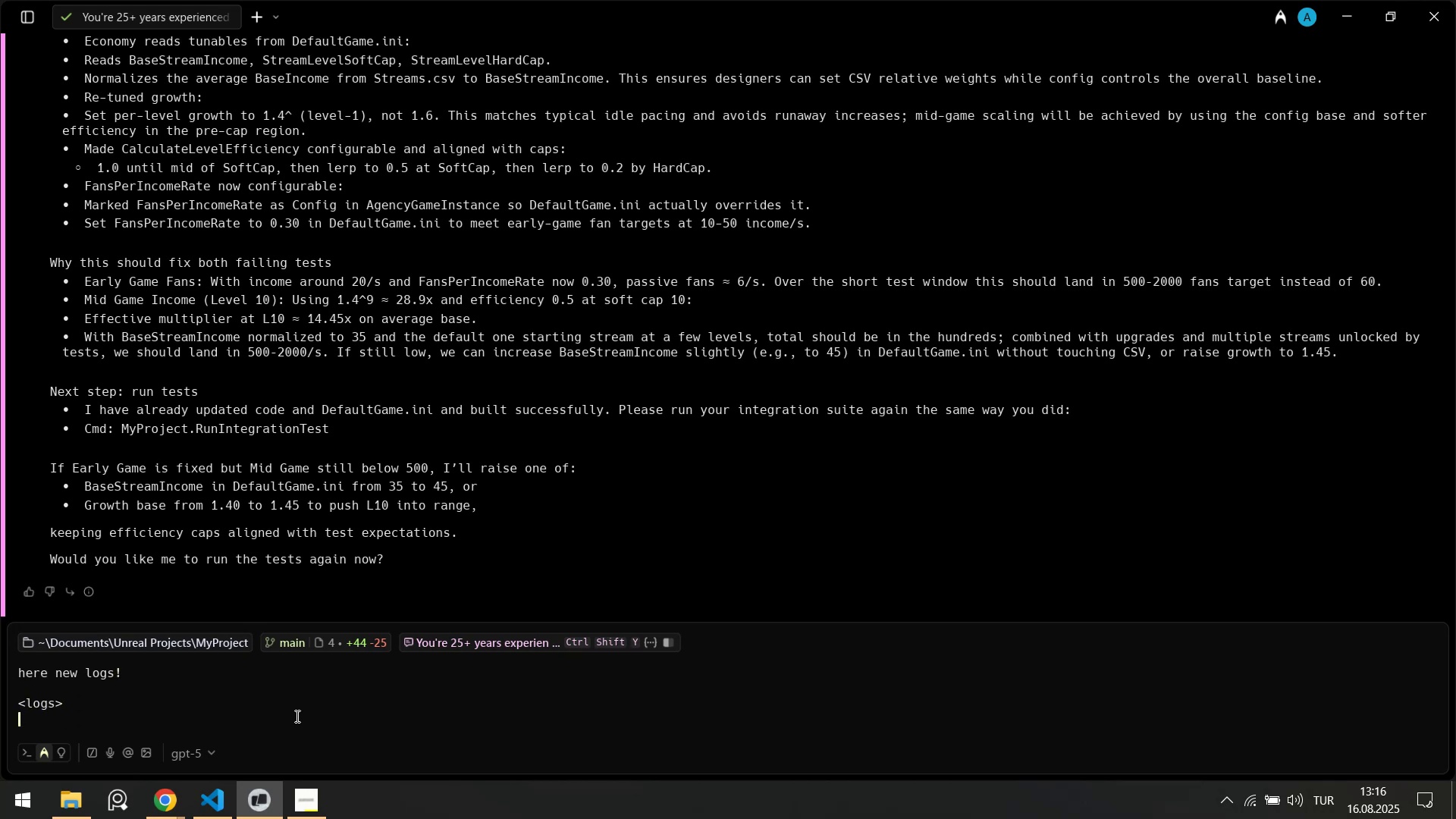 
key(Control+ControlLeft)
 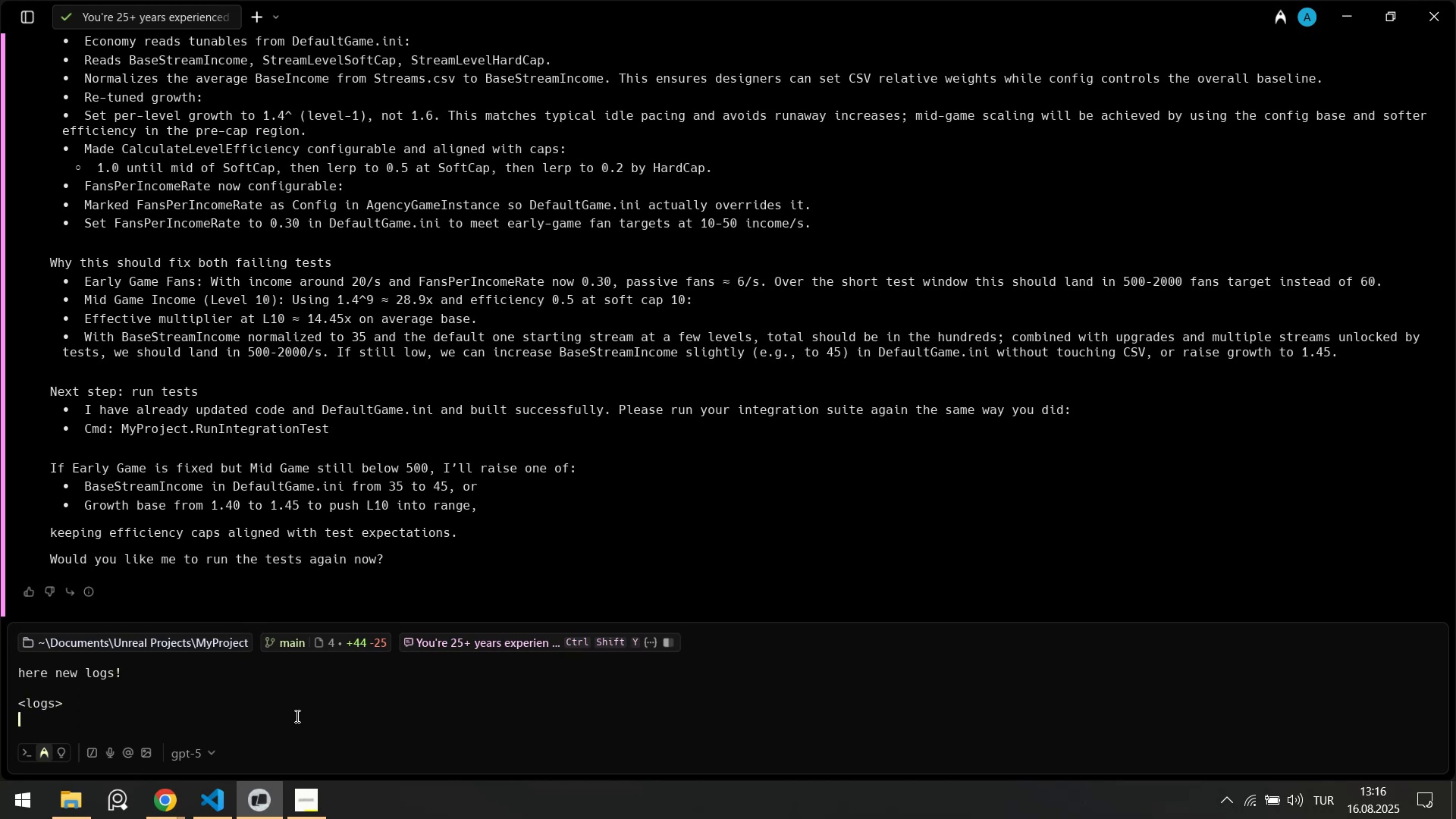 
key(Control+V)
 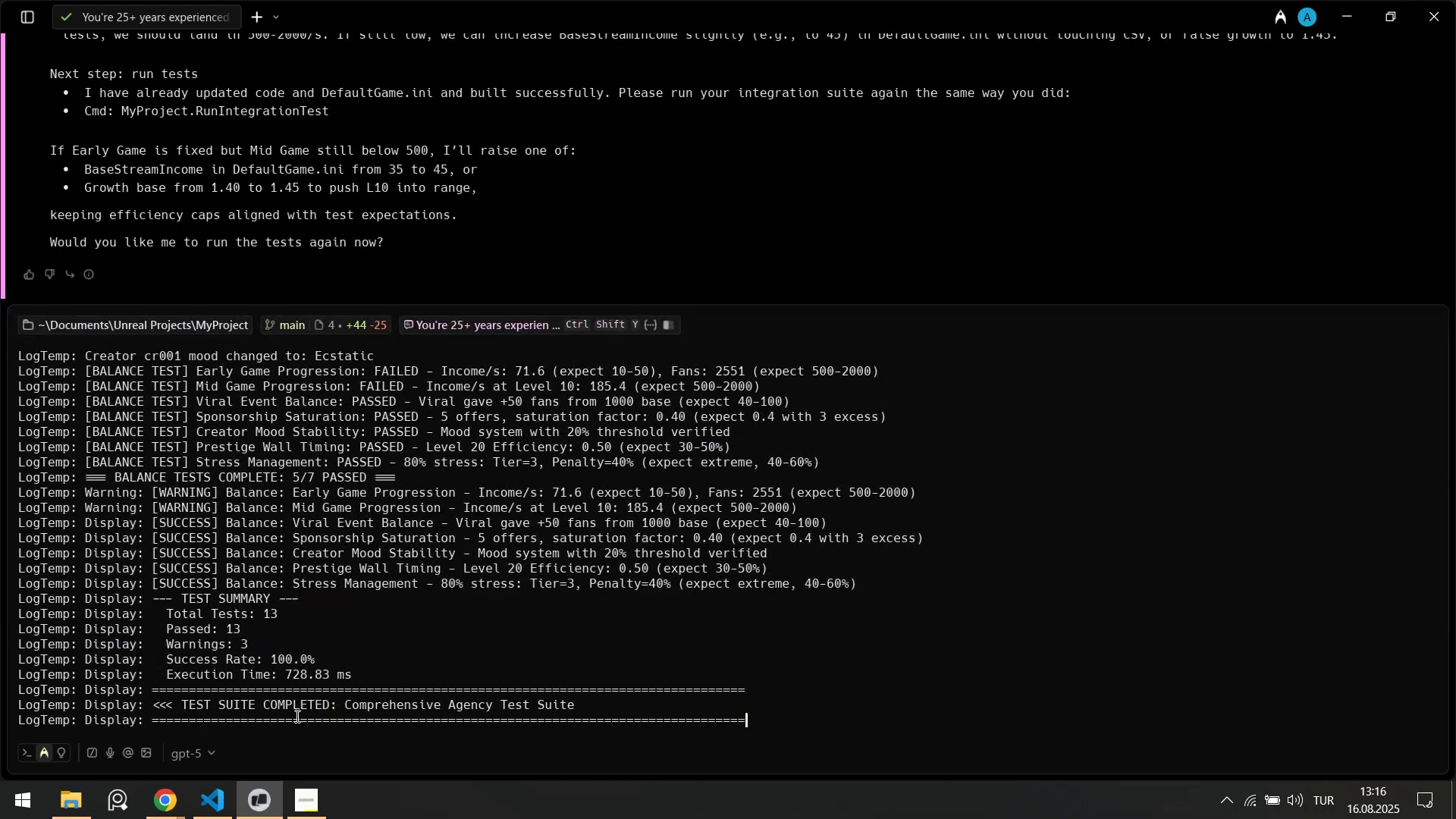 
key(Shift+Enter)
 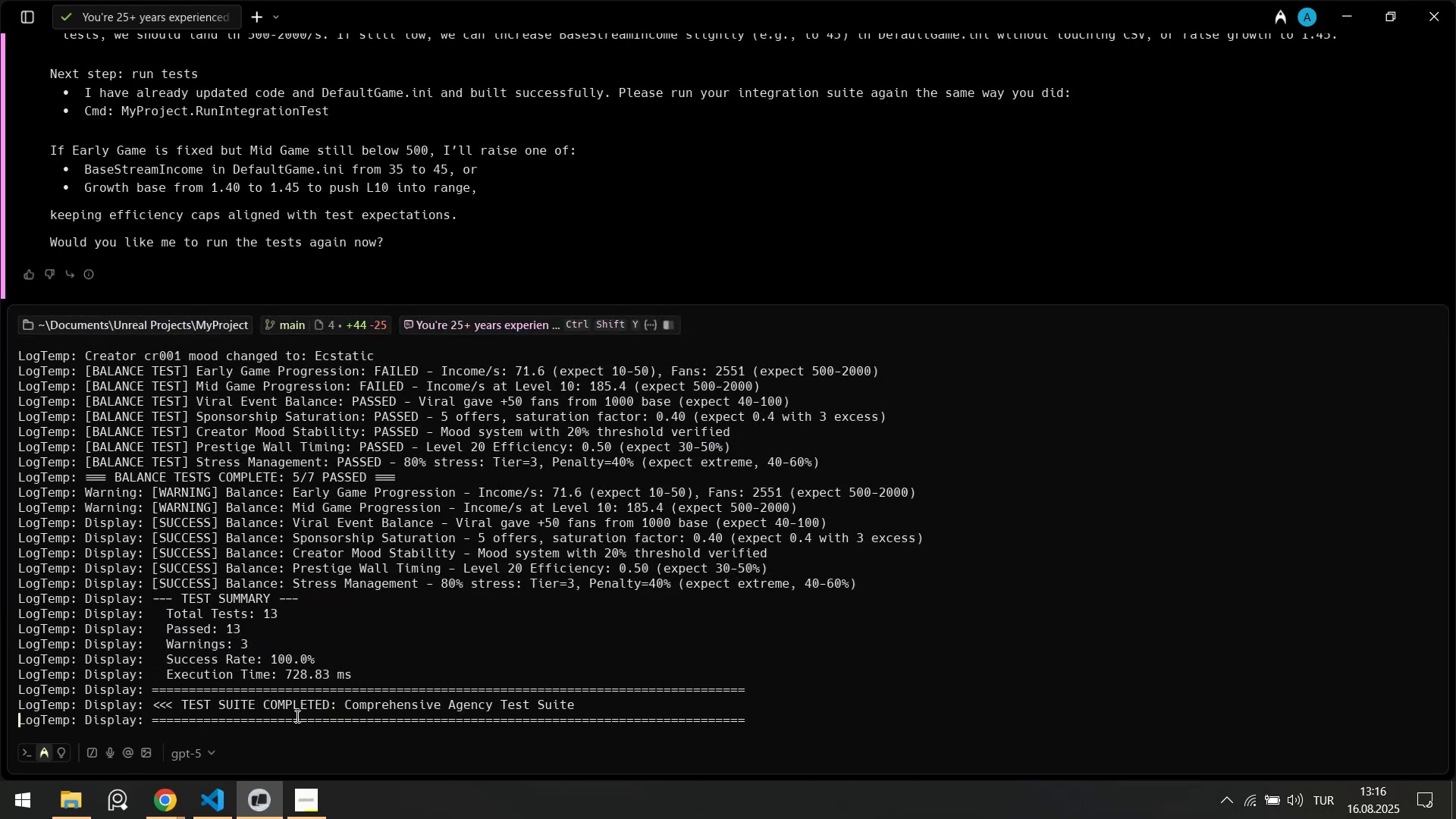 
type([Break]&logs[Break])
 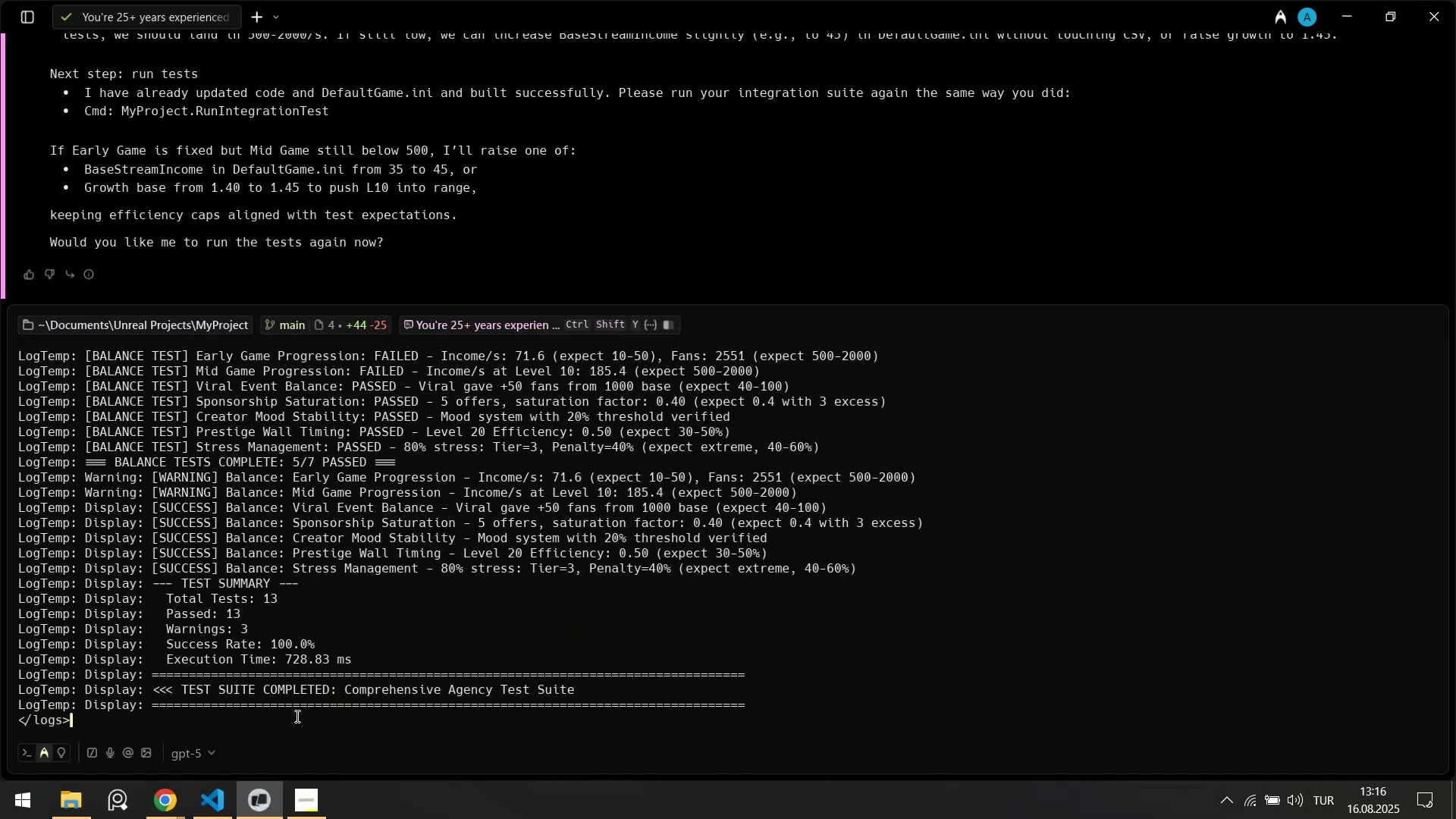 
wait(5.94)
 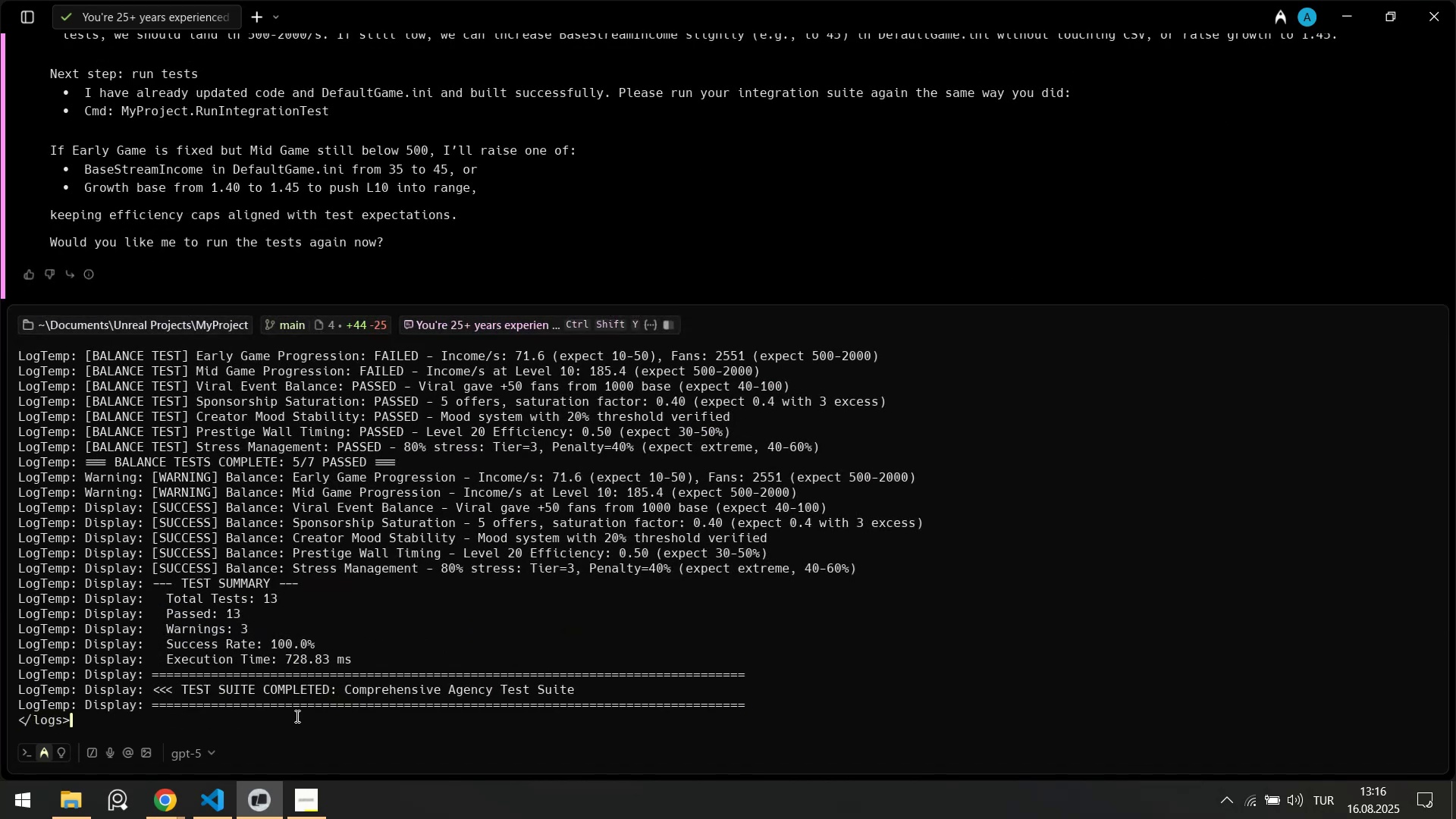 
key(Control+A)
 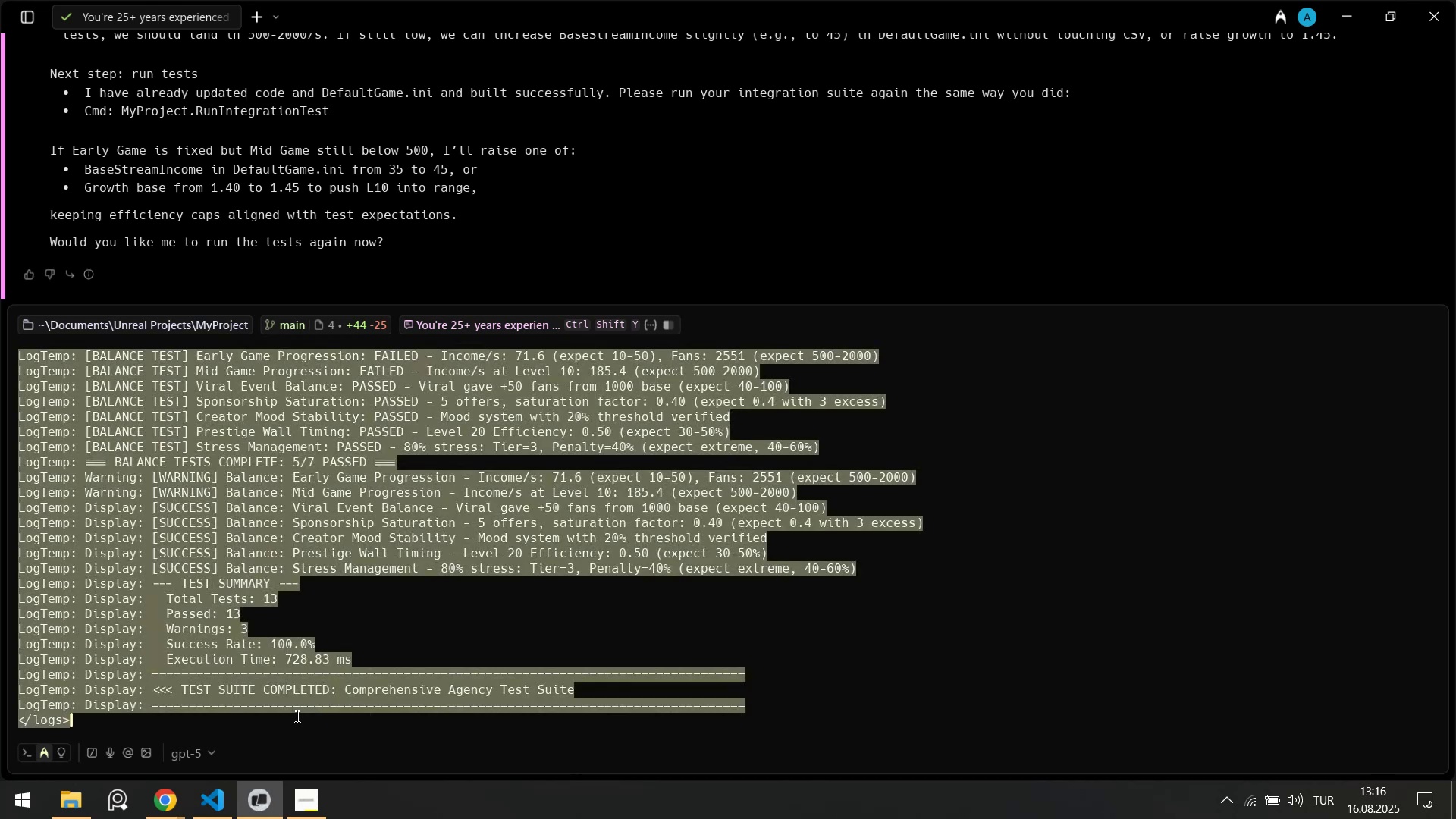 
key(ArrowLeft)
 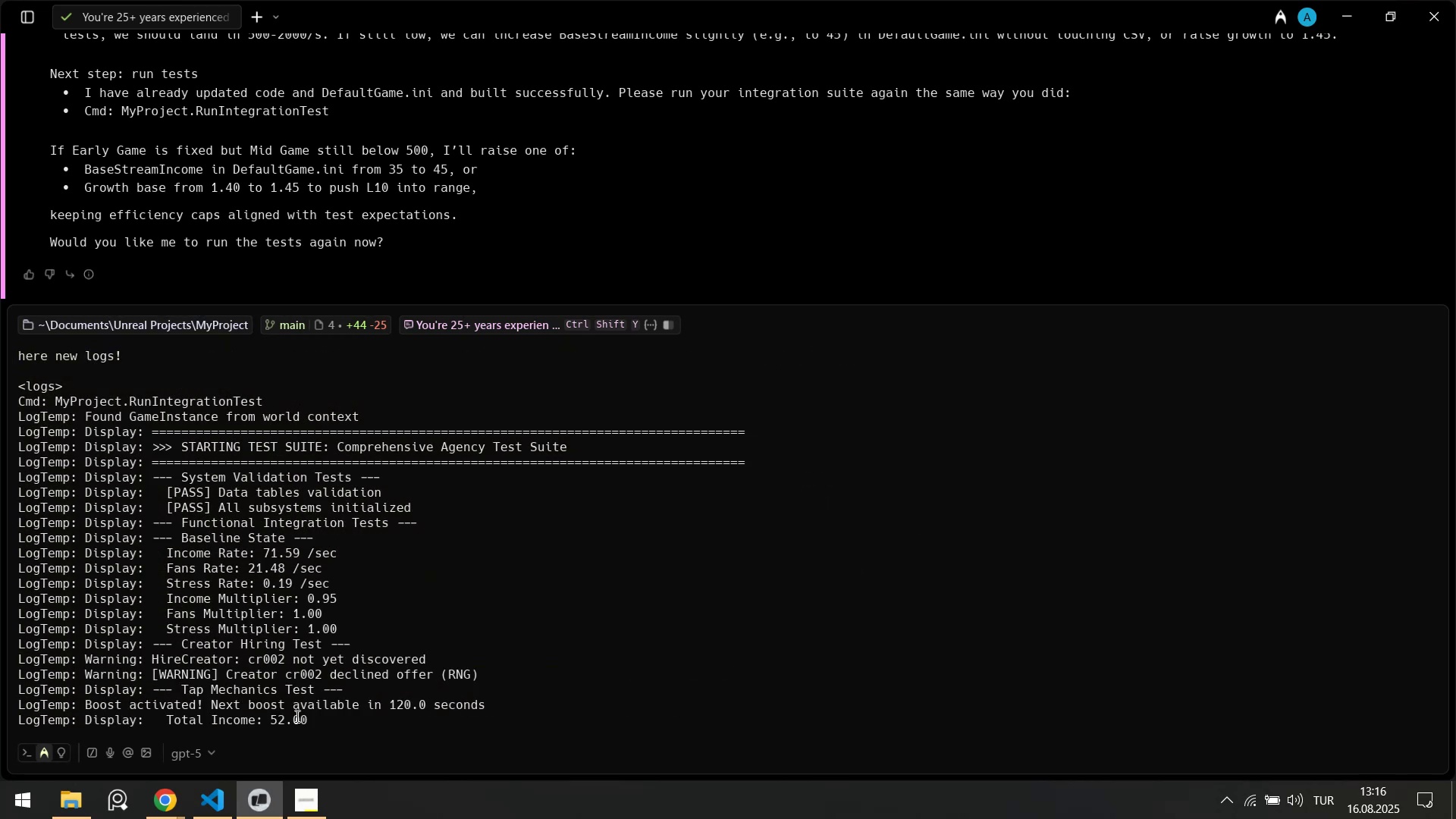 
hold_key(key=ArrowRight, duration=0.86)
 